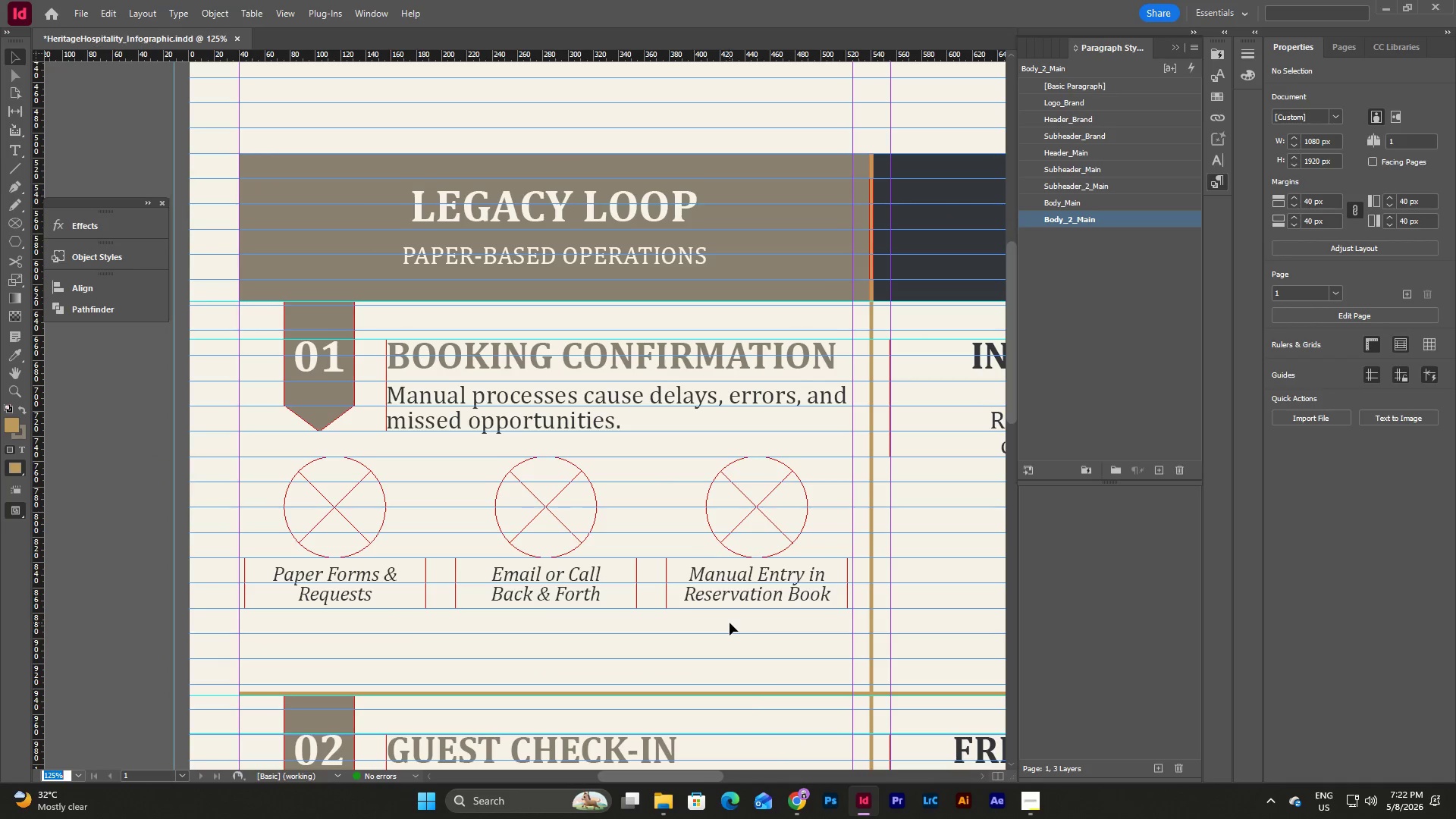 
left_click([730, 623])
 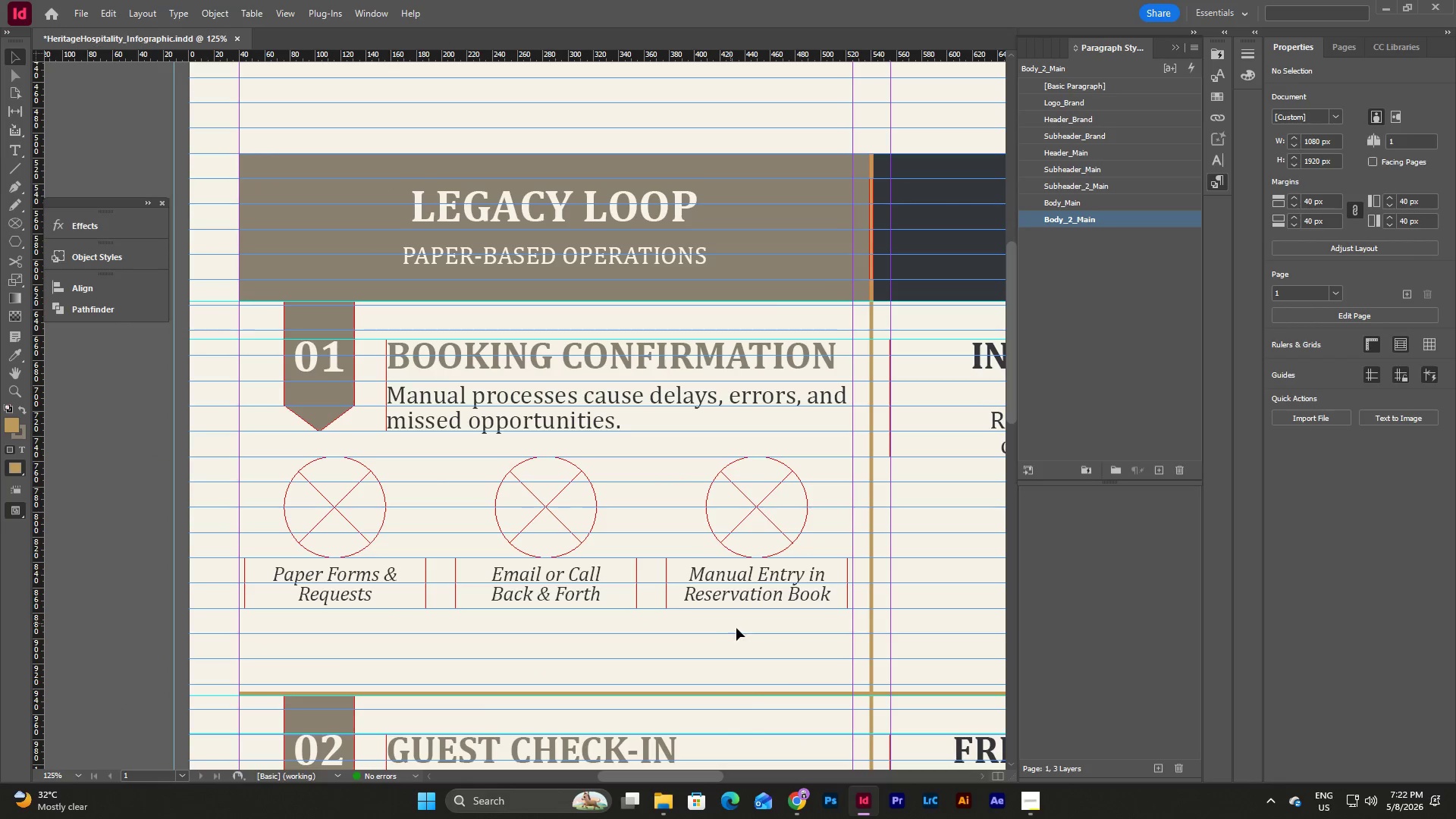 
left_click_drag(start_coordinate=[739, 630], to_coordinate=[322, 463])
 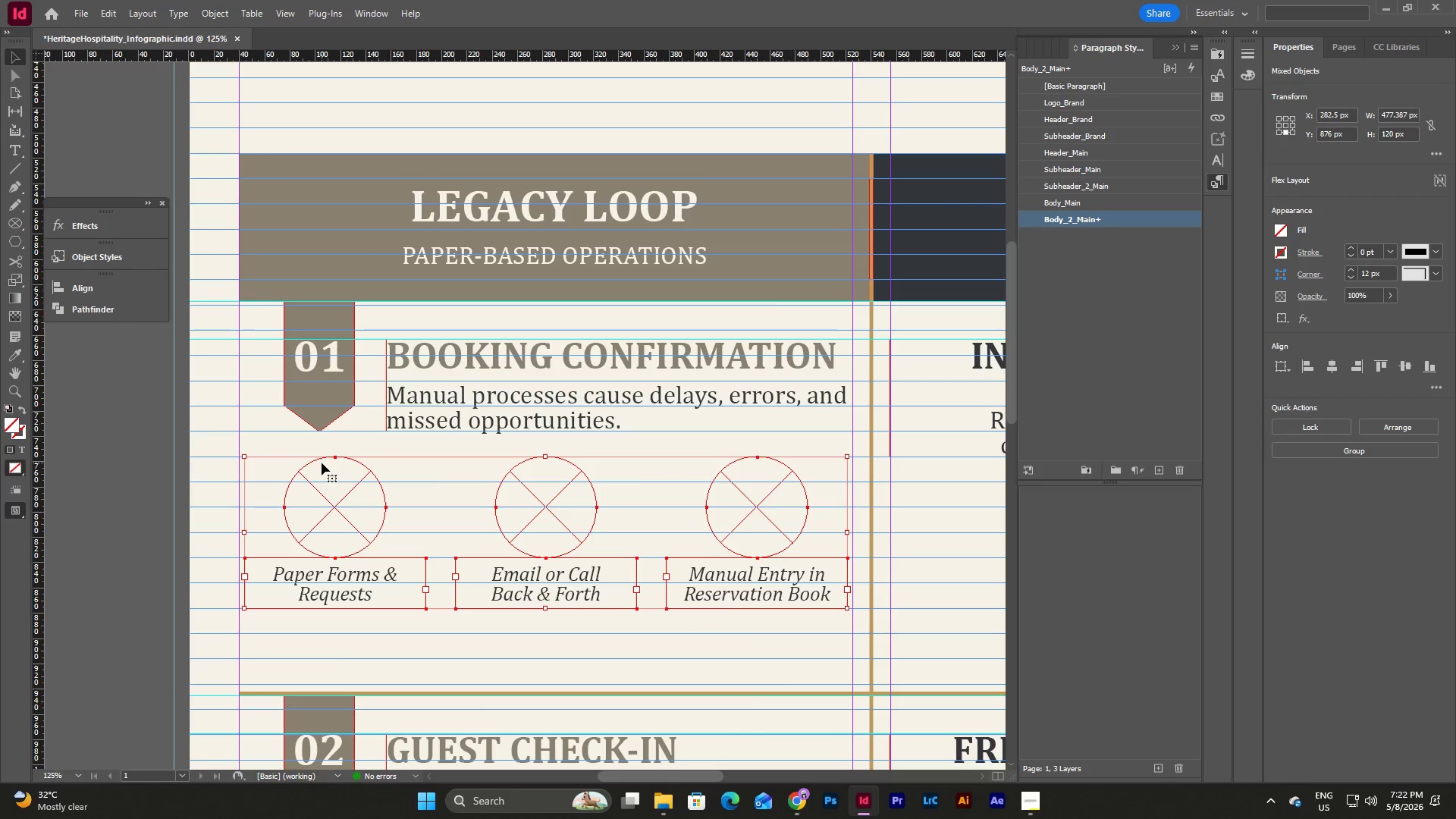 
key(Control+C)
 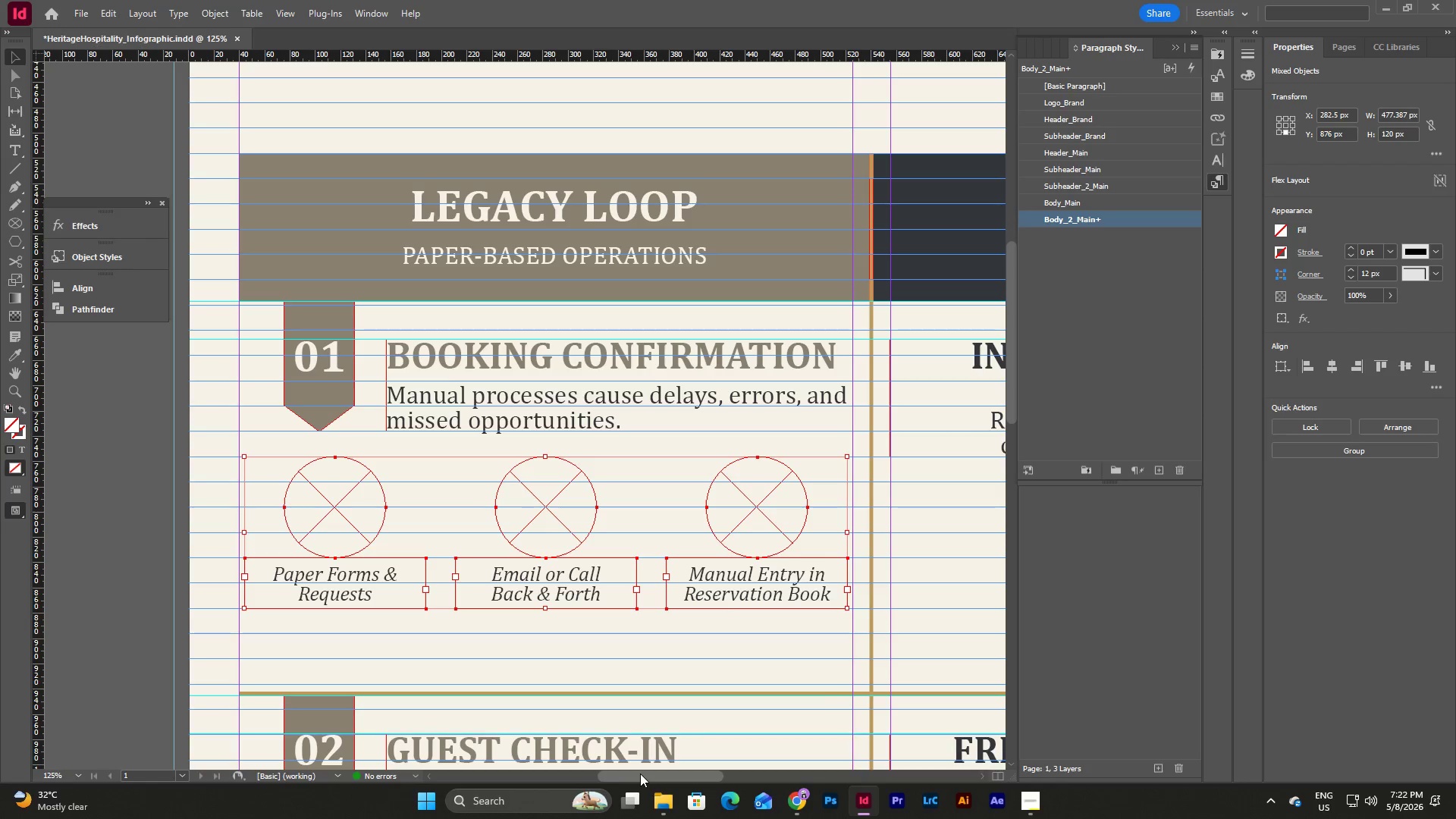 
left_click_drag(start_coordinate=[640, 774], to_coordinate=[710, 774])
 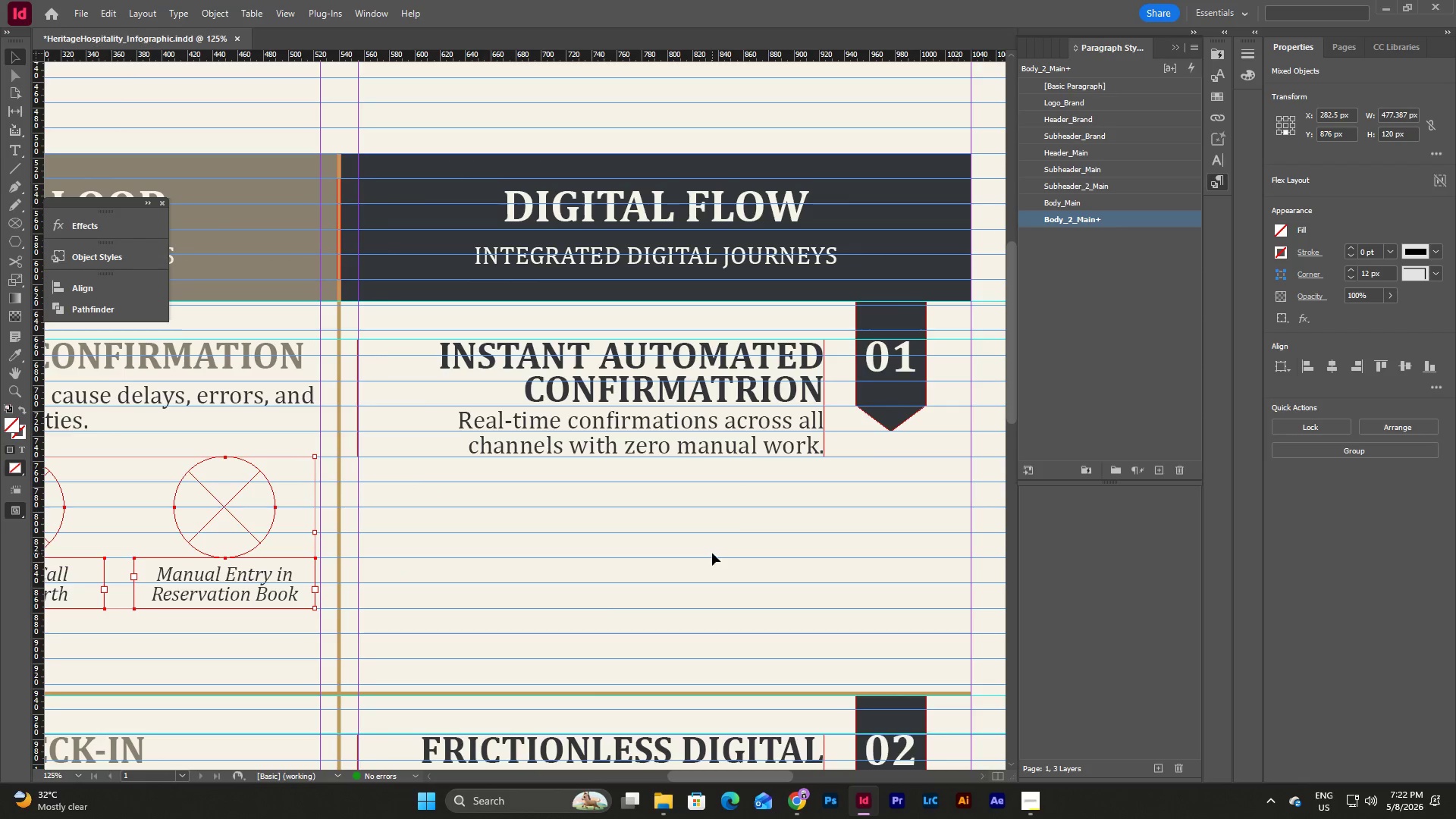 
left_click([712, 553])
 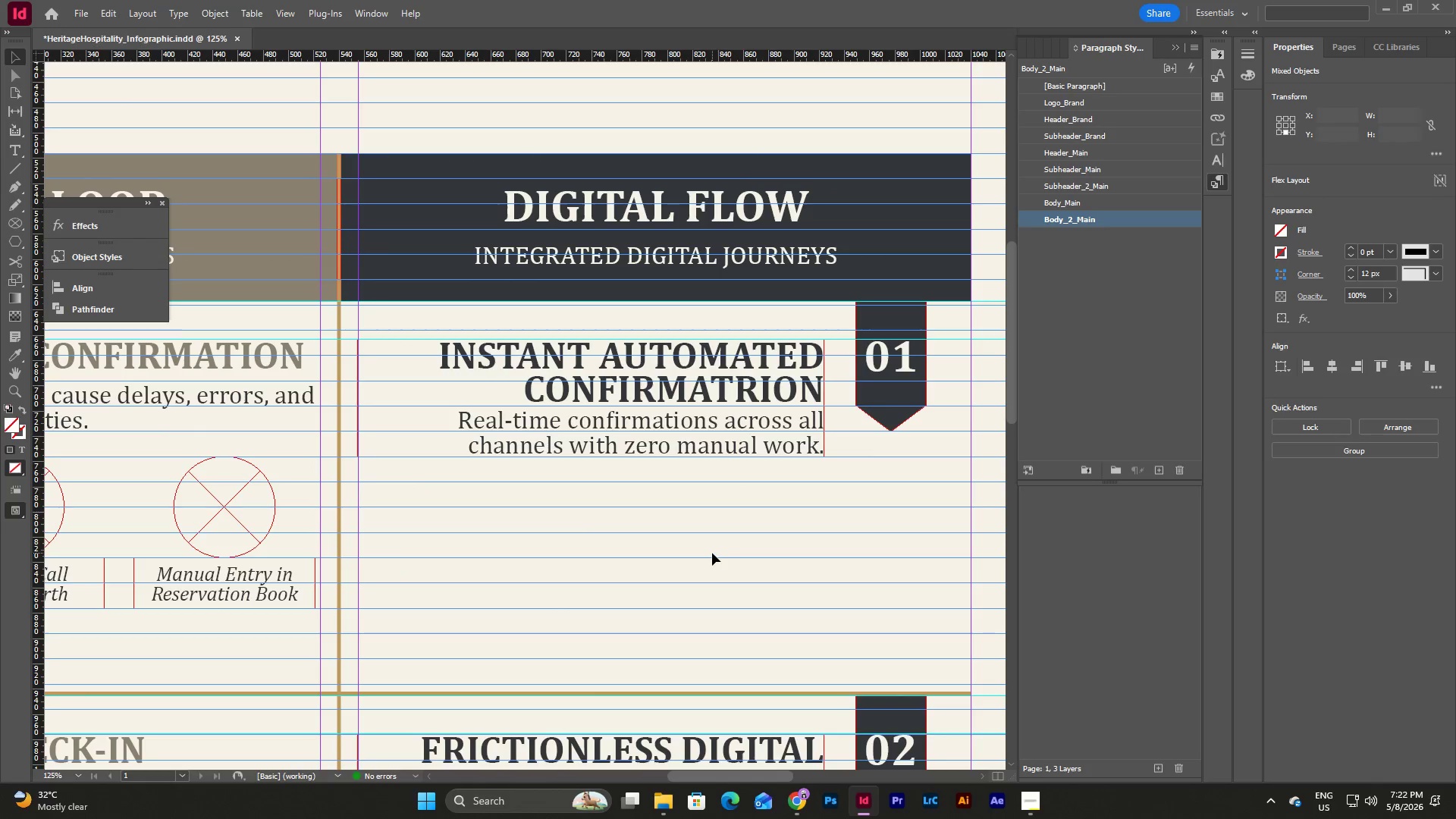 
key(Control+V)
 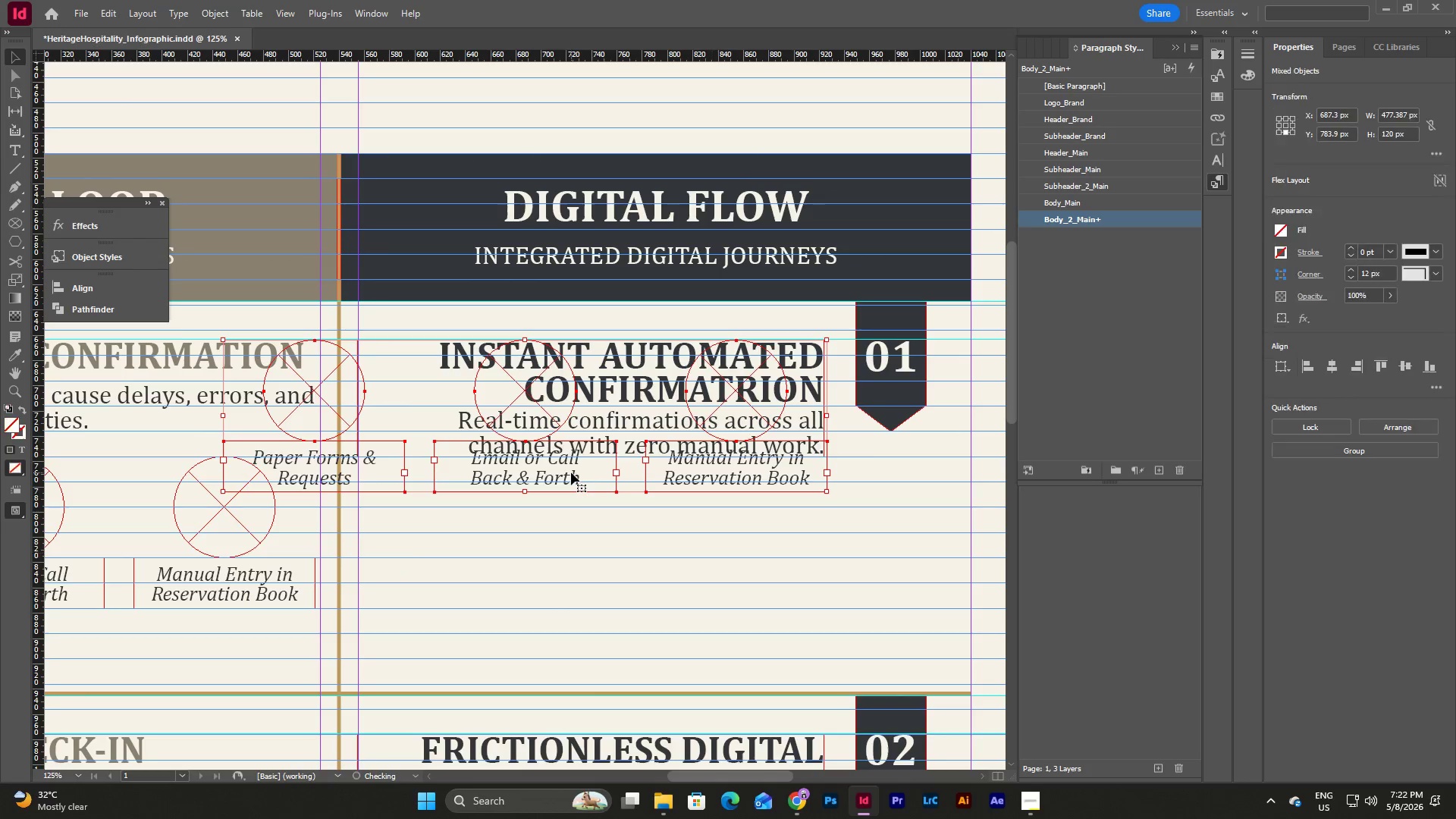 
left_click_drag(start_coordinate=[567, 475], to_coordinate=[708, 595])
 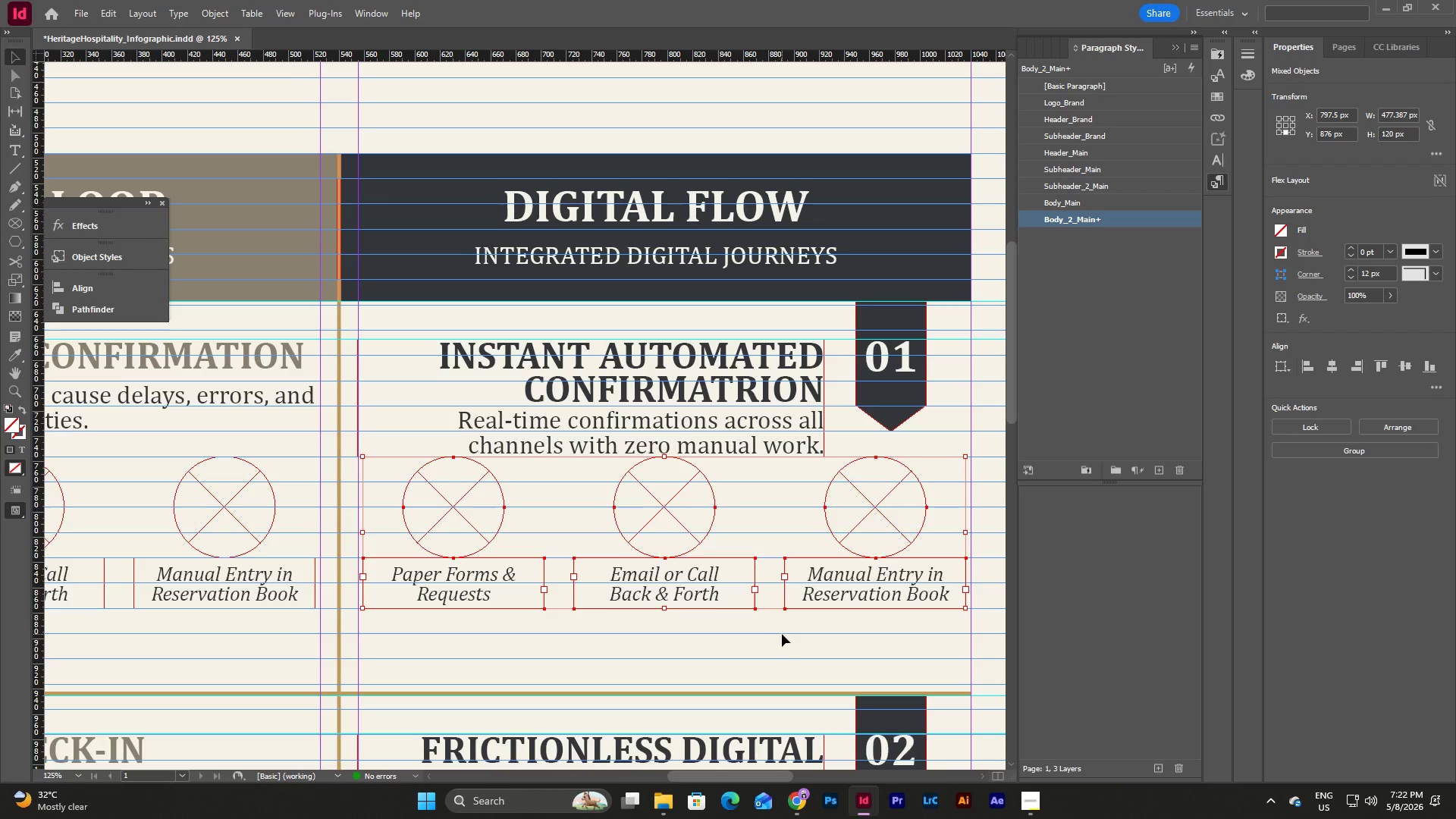 
left_click([782, 634])
 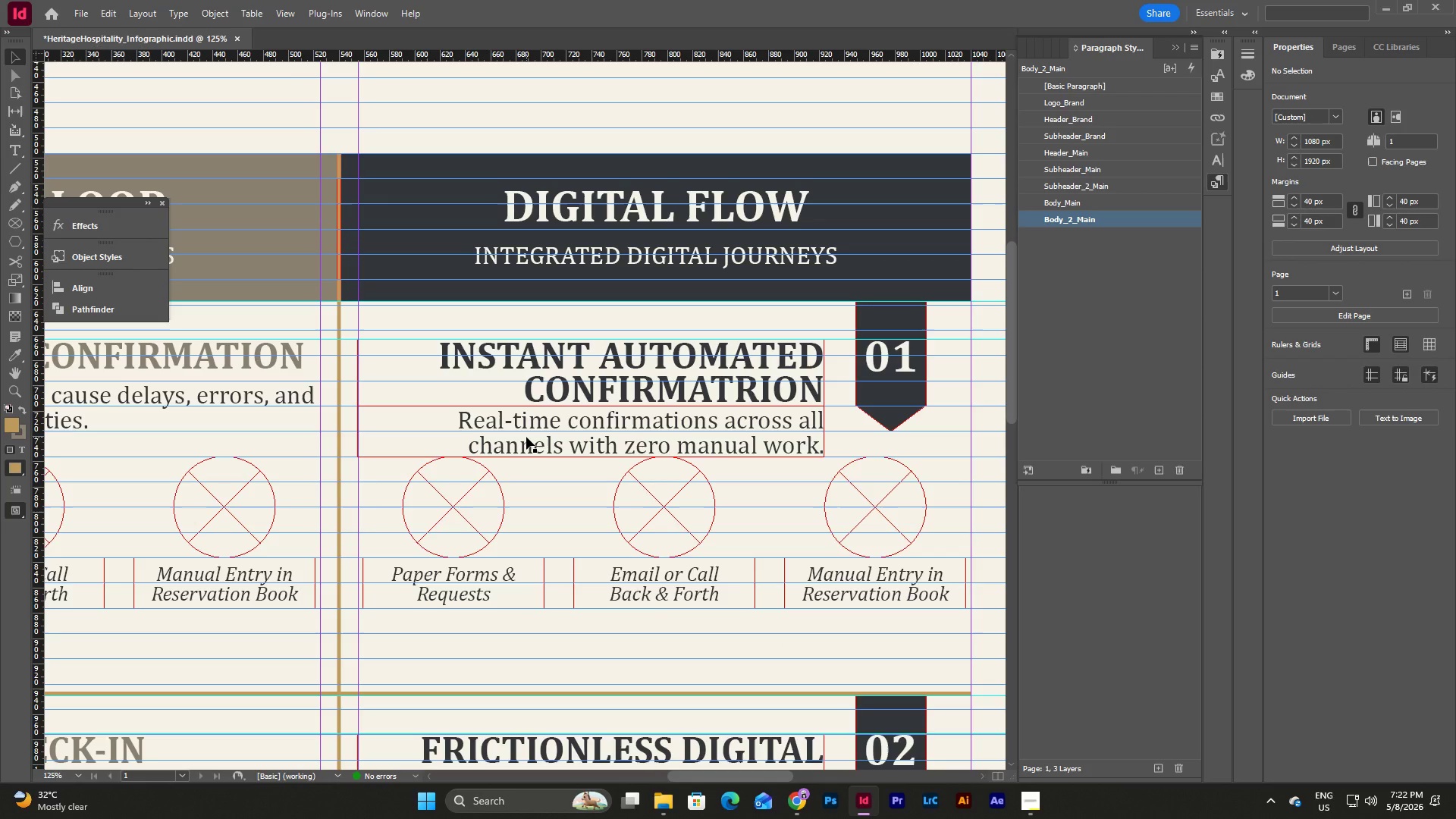 
wait(7.19)
 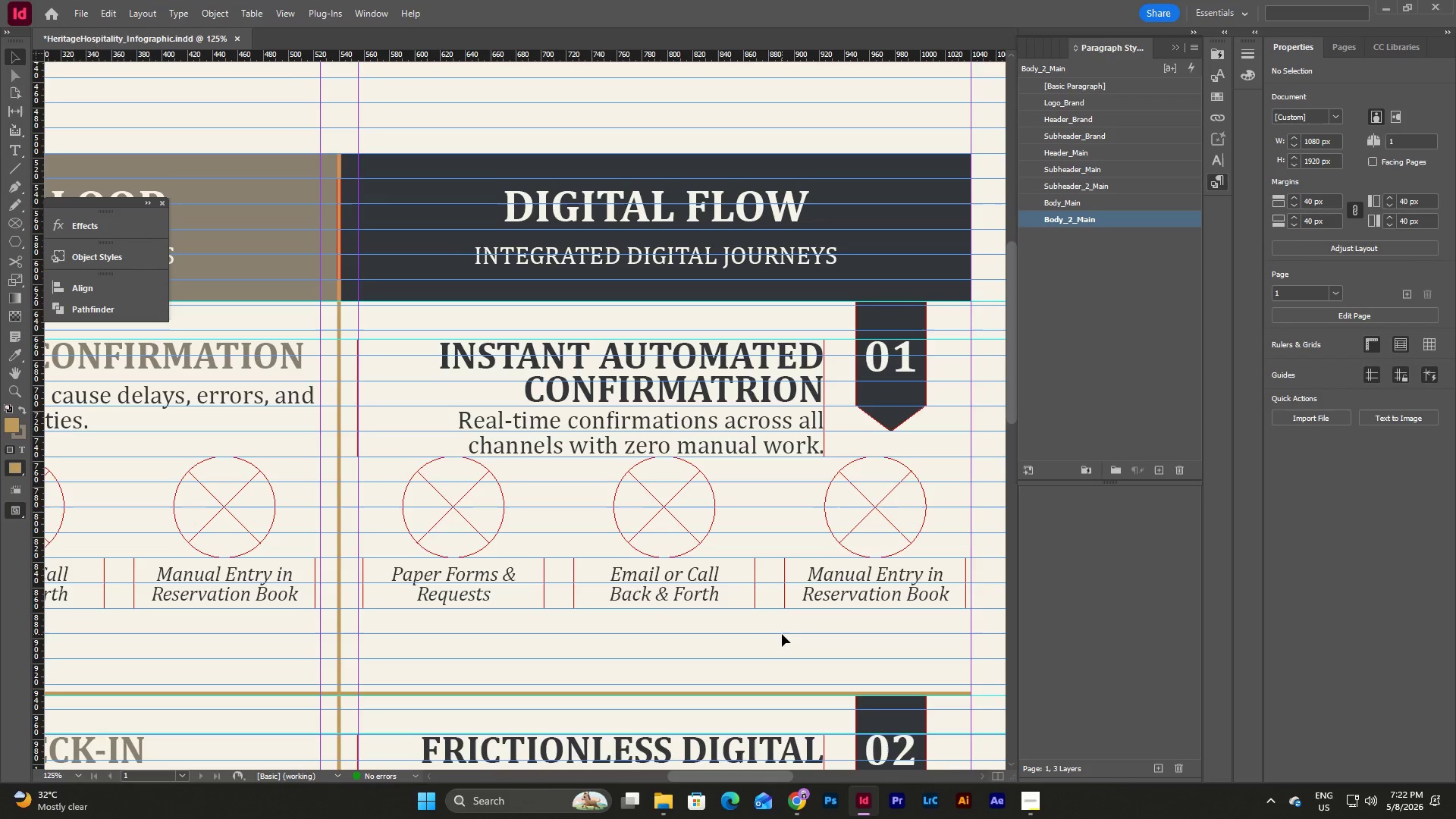 
scroll: coordinate [868, 514], scroll_direction: down, amount: 4.0
 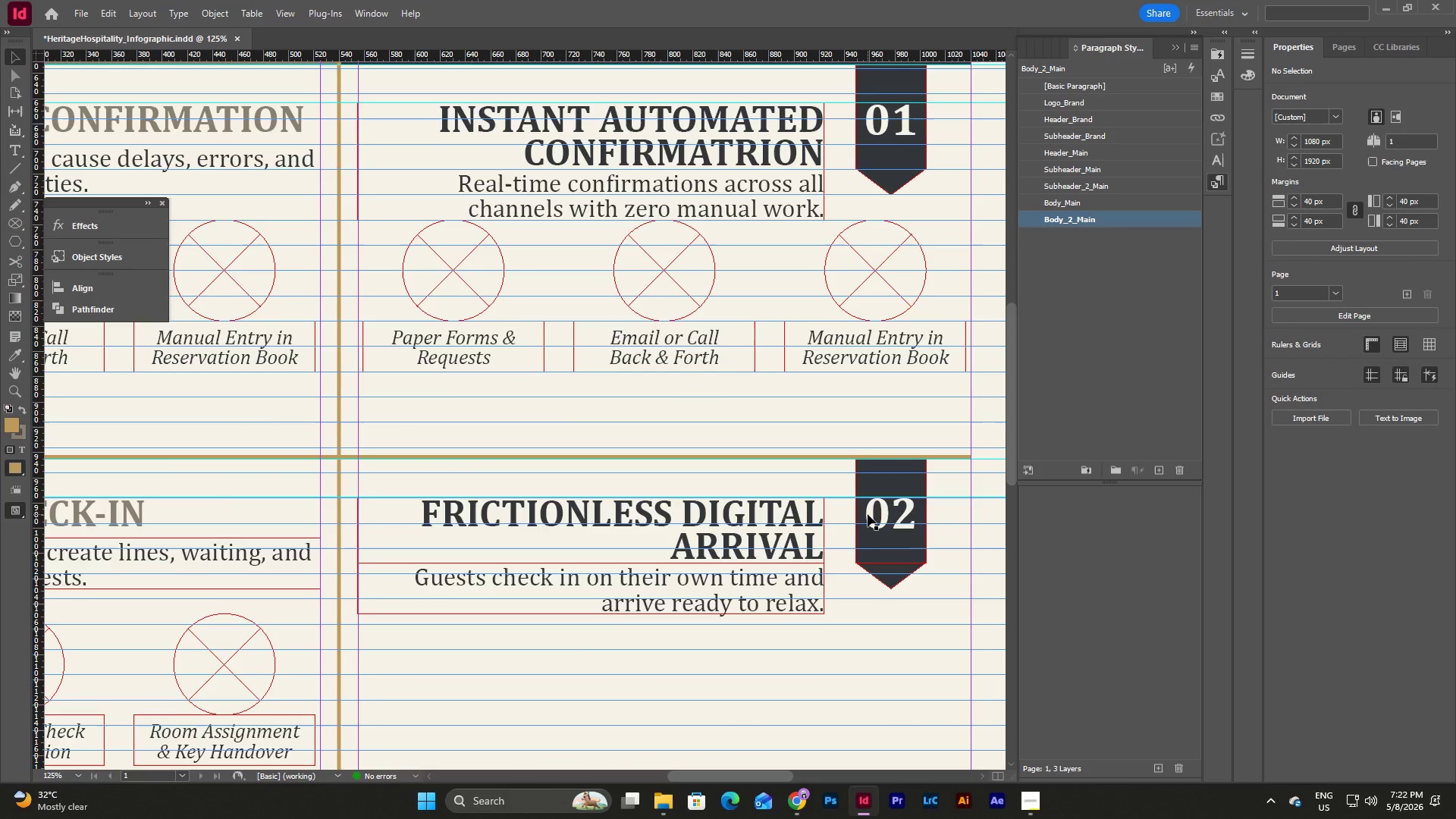 
scroll: coordinate [868, 514], scroll_direction: up, amount: 2.0
 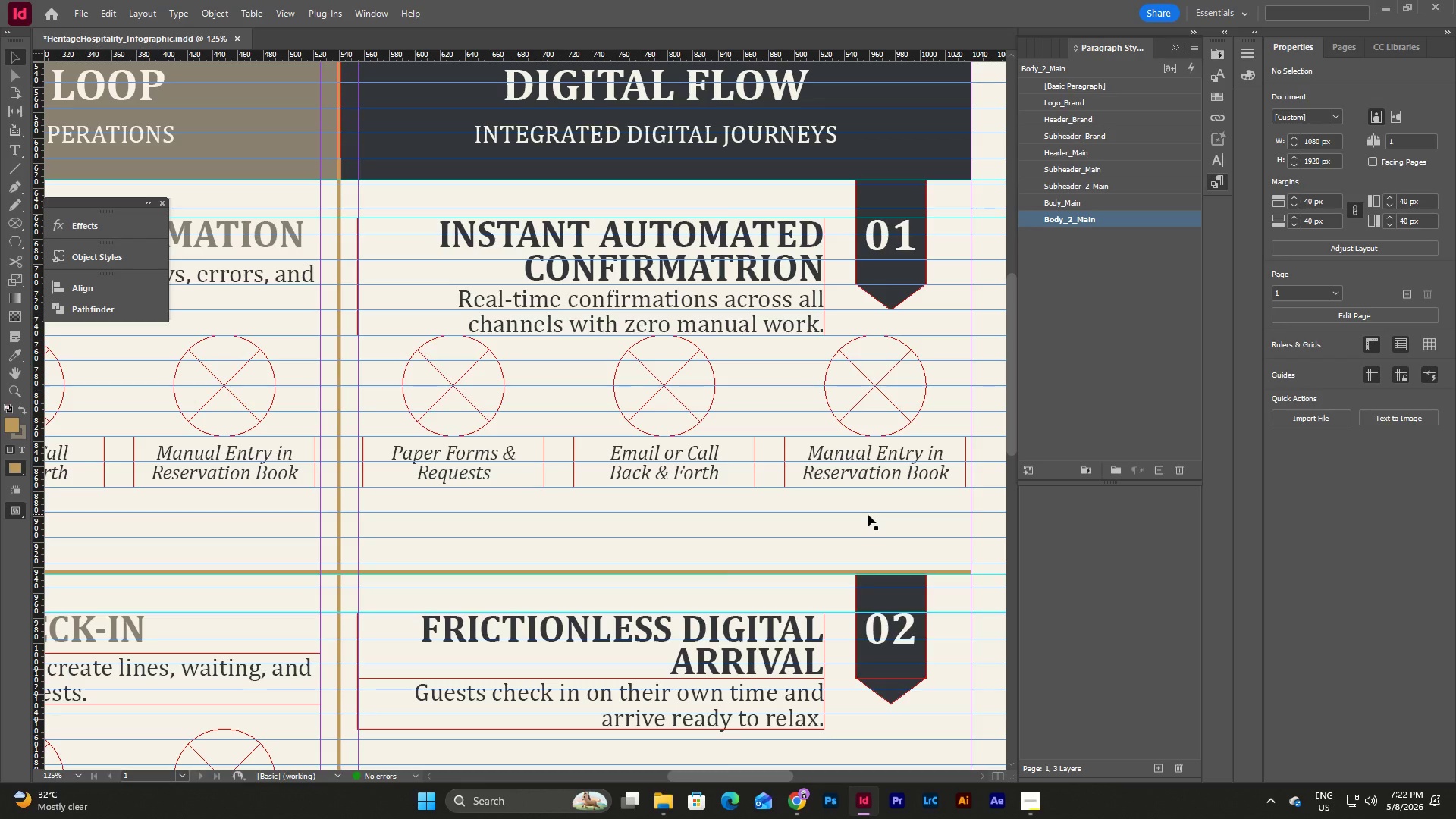 
scroll: coordinate [868, 514], scroll_direction: down, amount: 2.0
 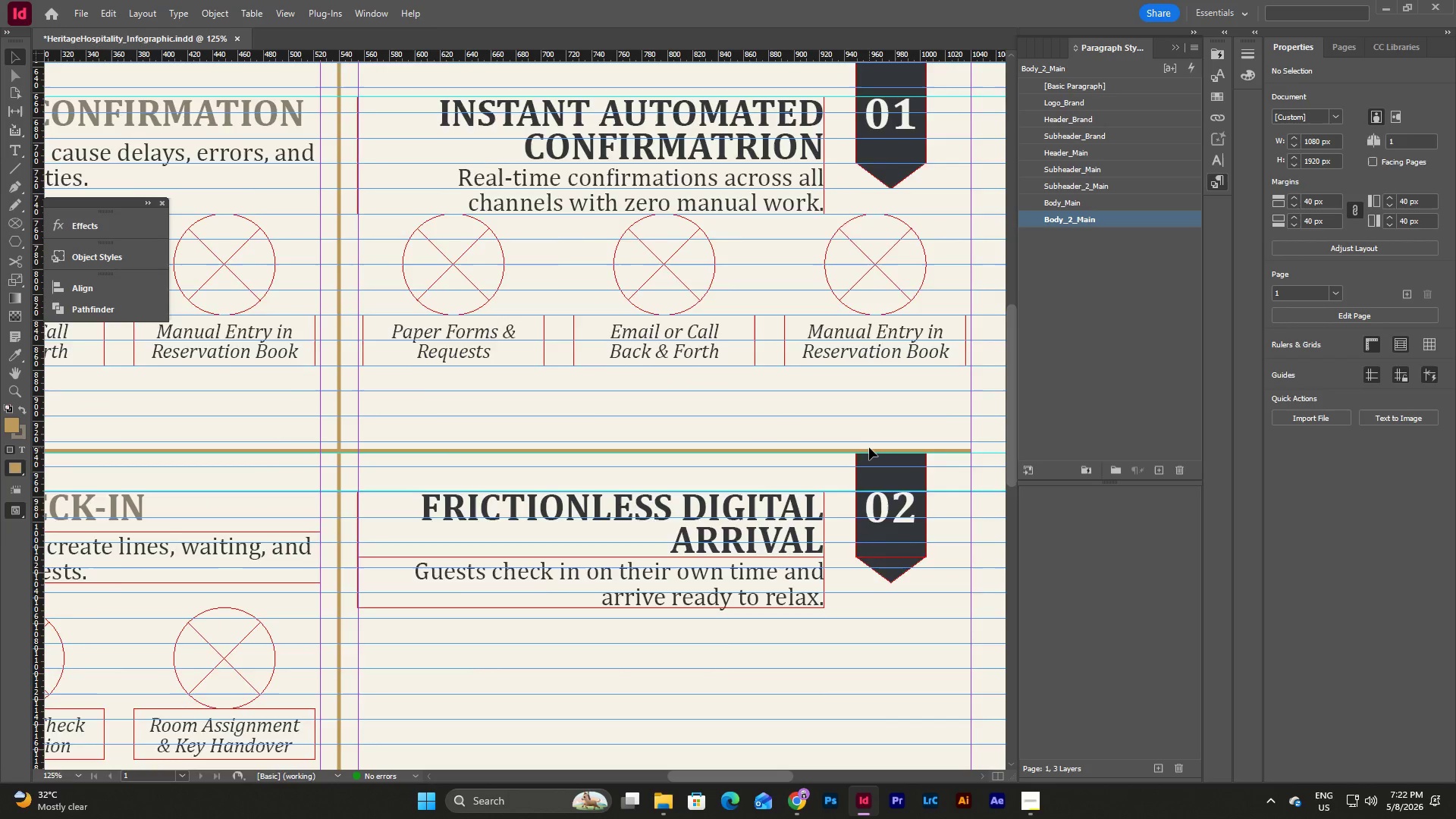 
left_click([783, 456])
 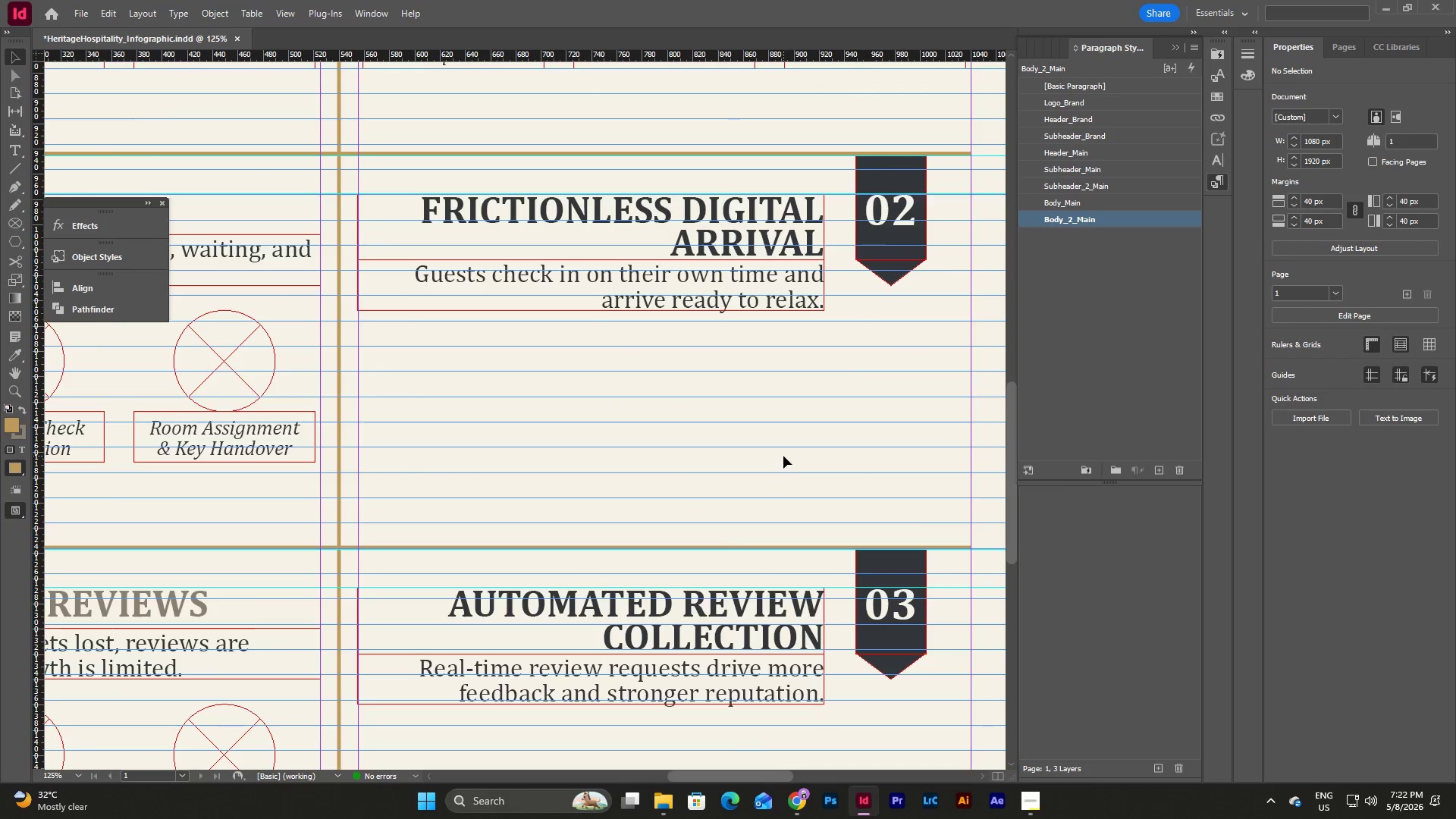 
scroll: coordinate [869, 447], scroll_direction: down, amount: 5.0
 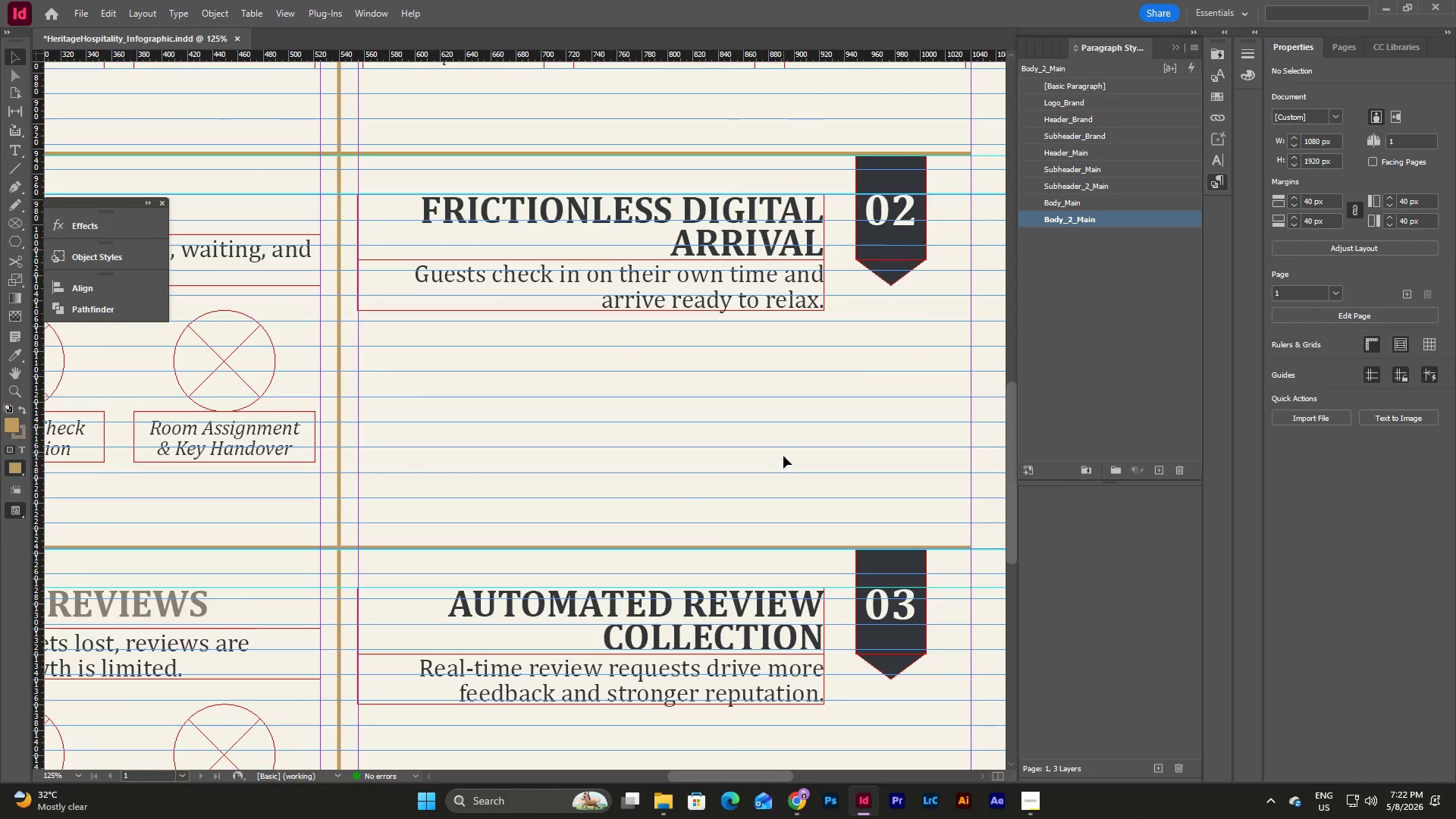 
key(Control+V)
 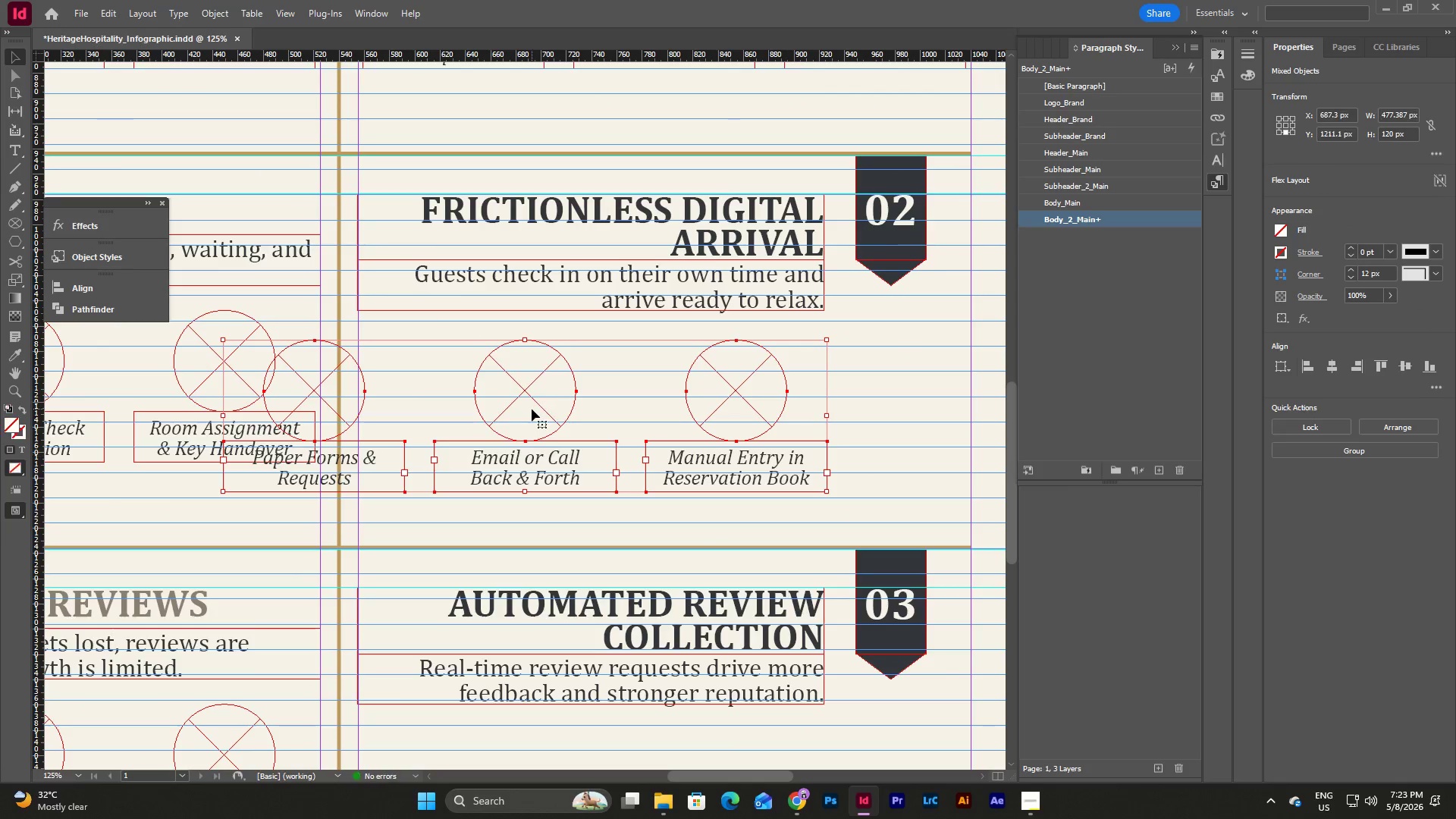 
left_click_drag(start_coordinate=[532, 400], to_coordinate=[673, 369])
 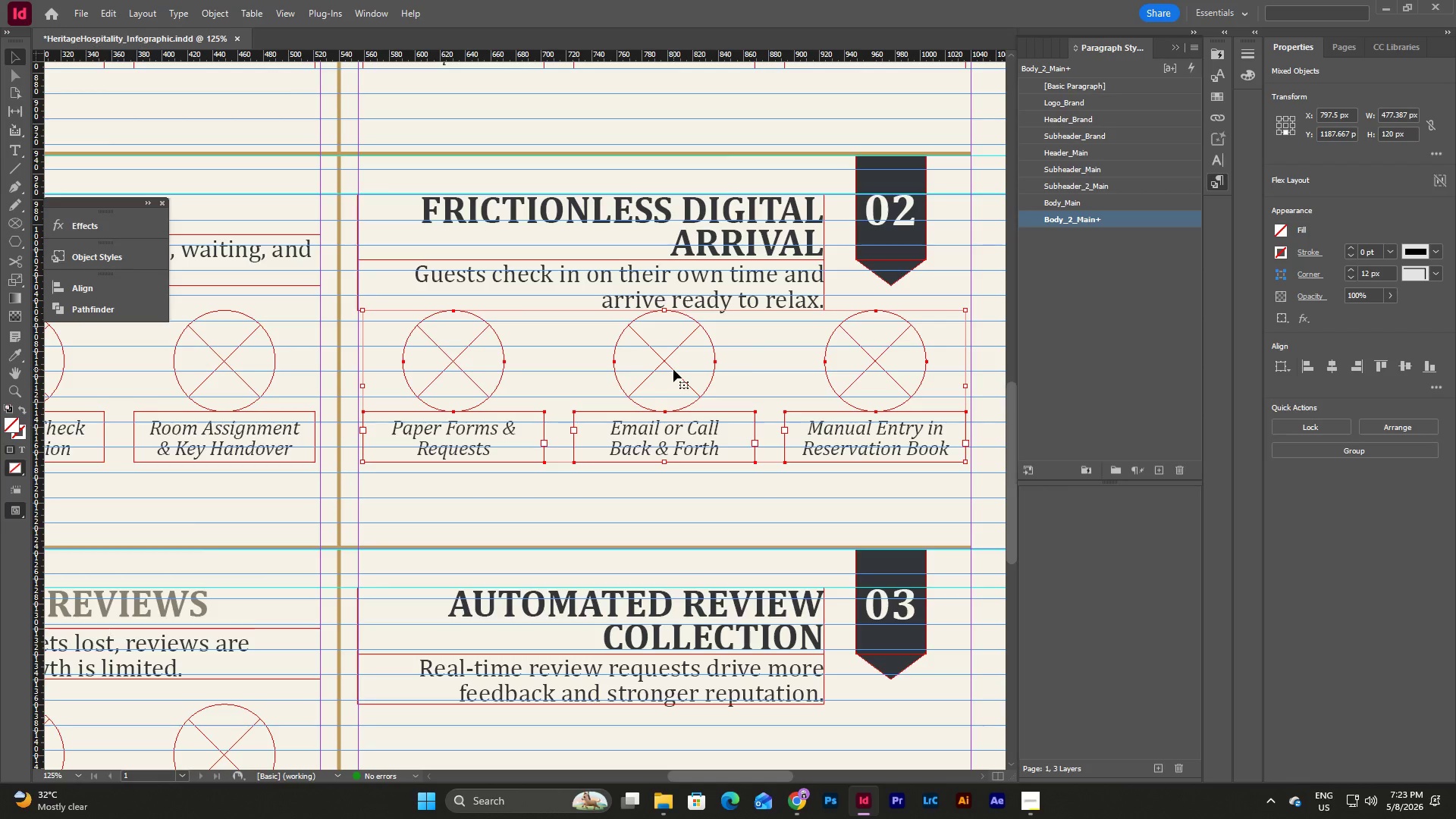 
scroll: coordinate [673, 369], scroll_direction: up, amount: 3.0
 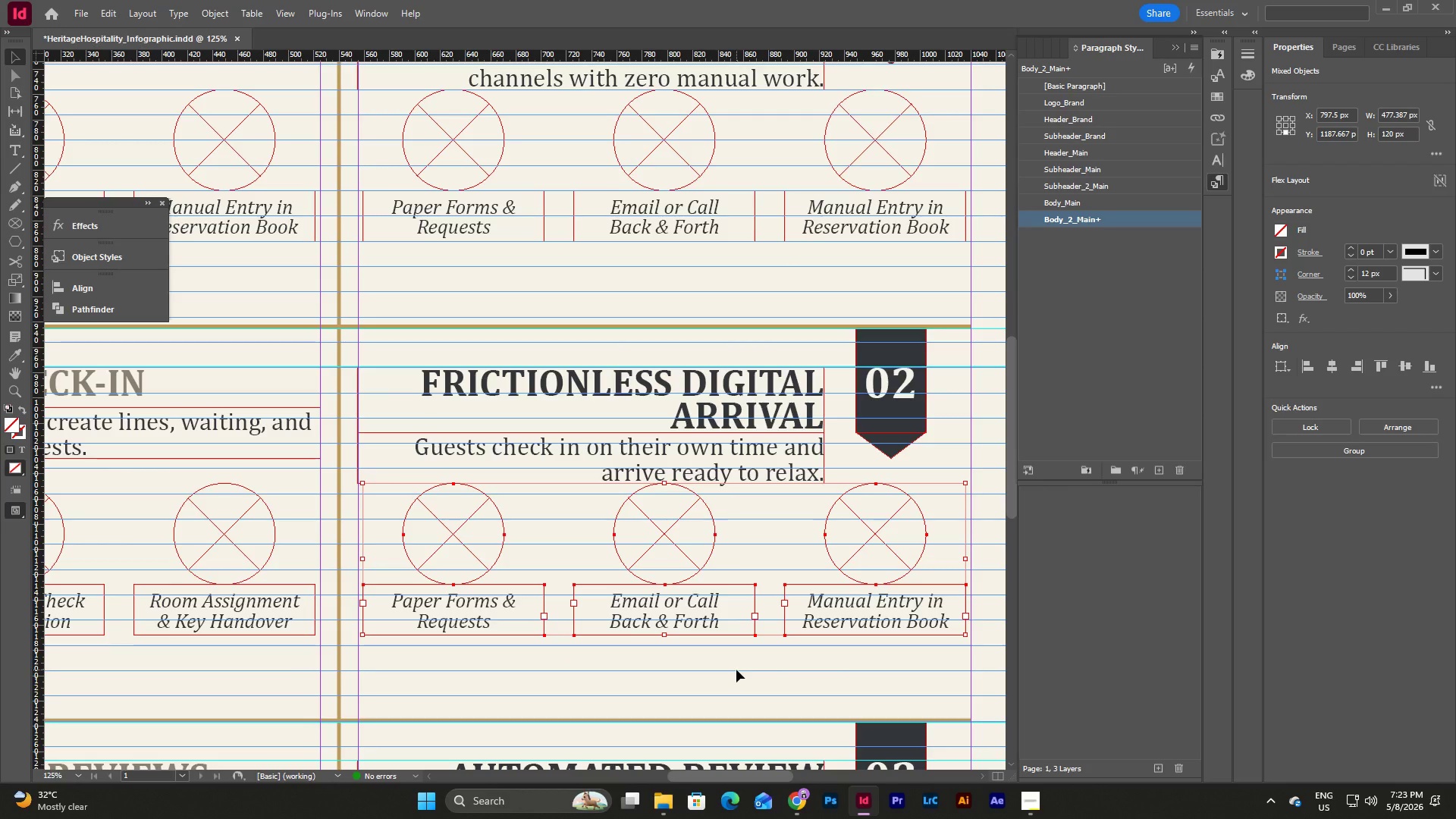 
left_click([736, 670])
 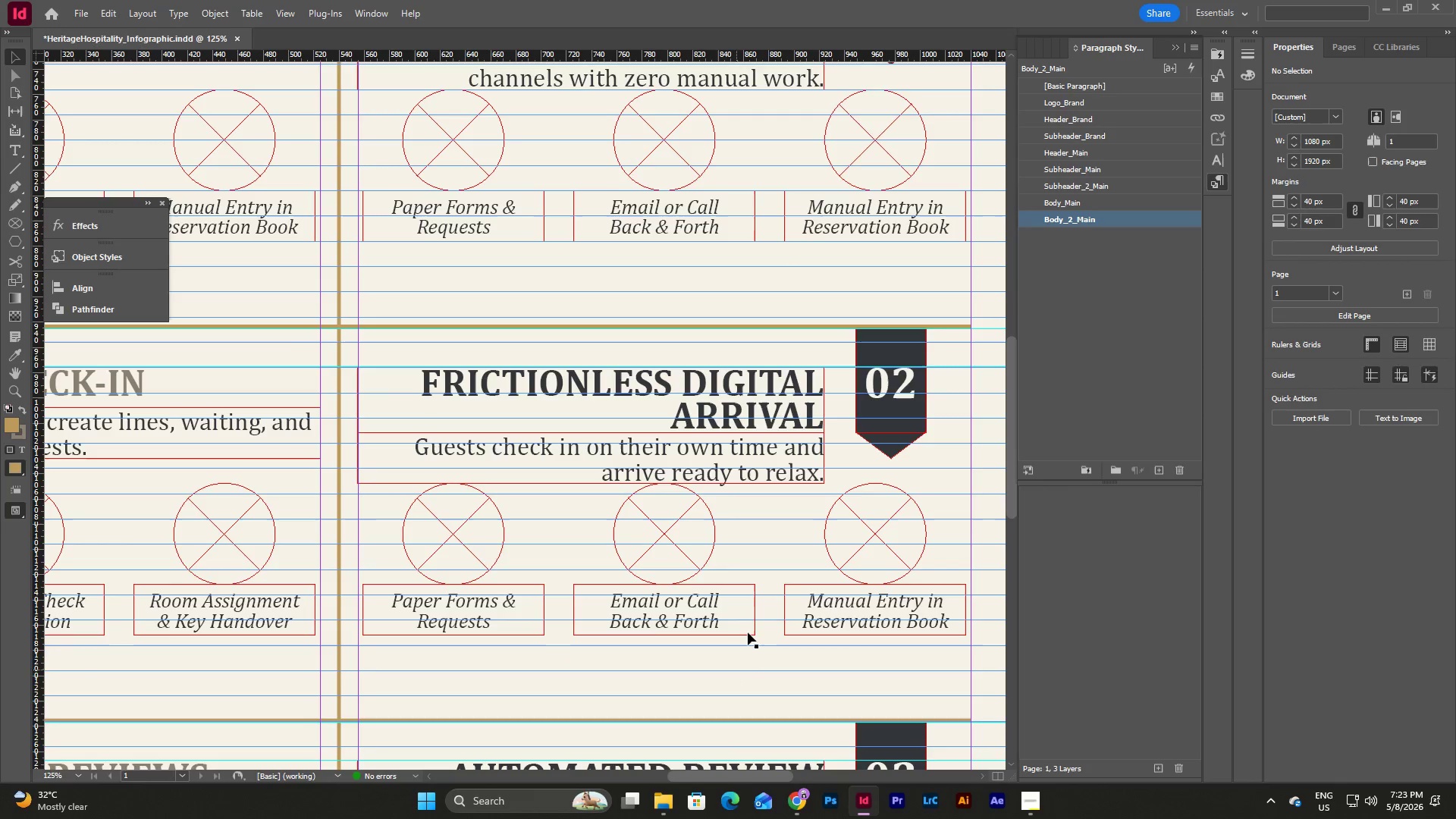 
scroll: coordinate [761, 610], scroll_direction: down, amount: 3.0
 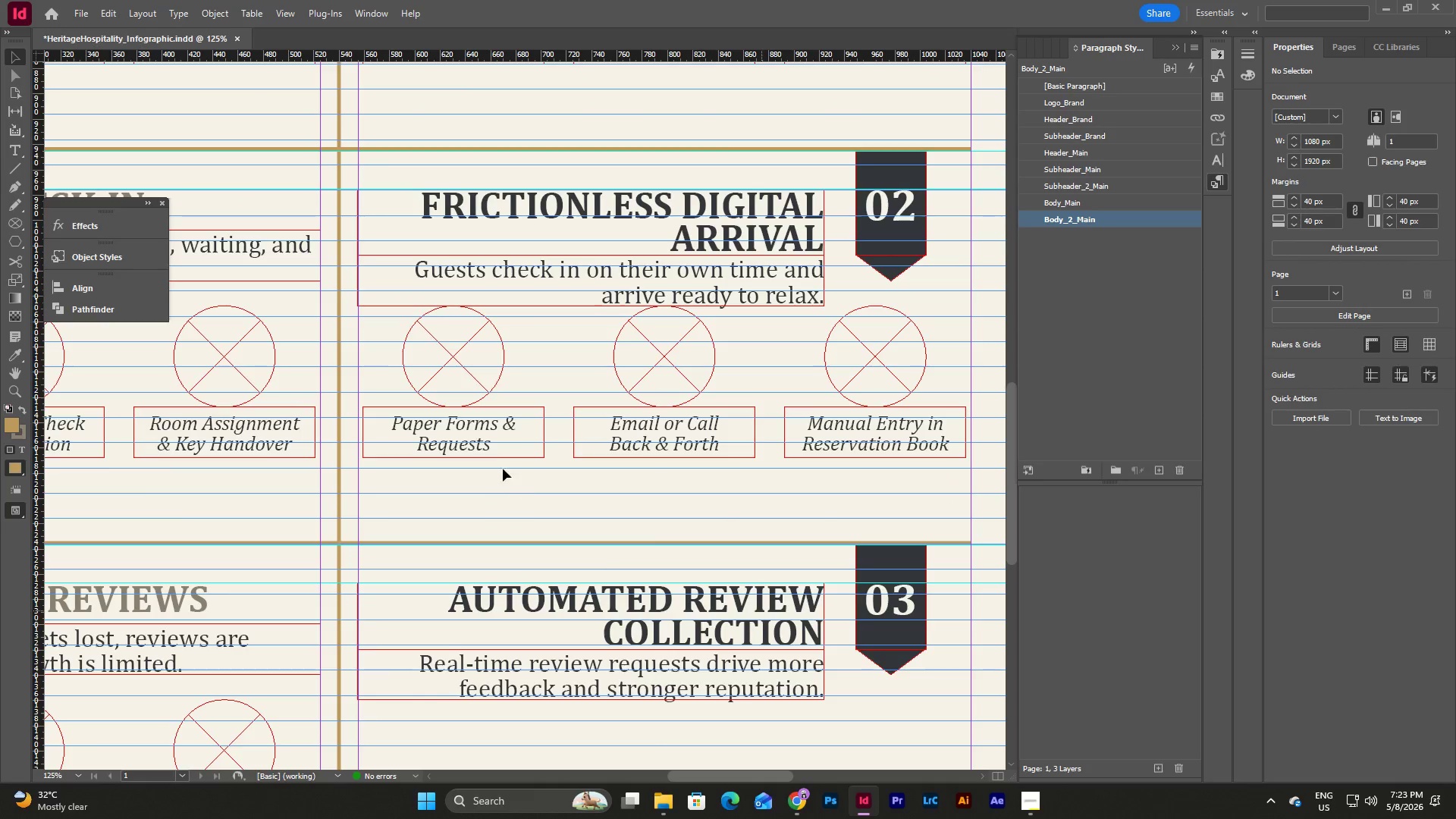 
left_click([472, 425])
 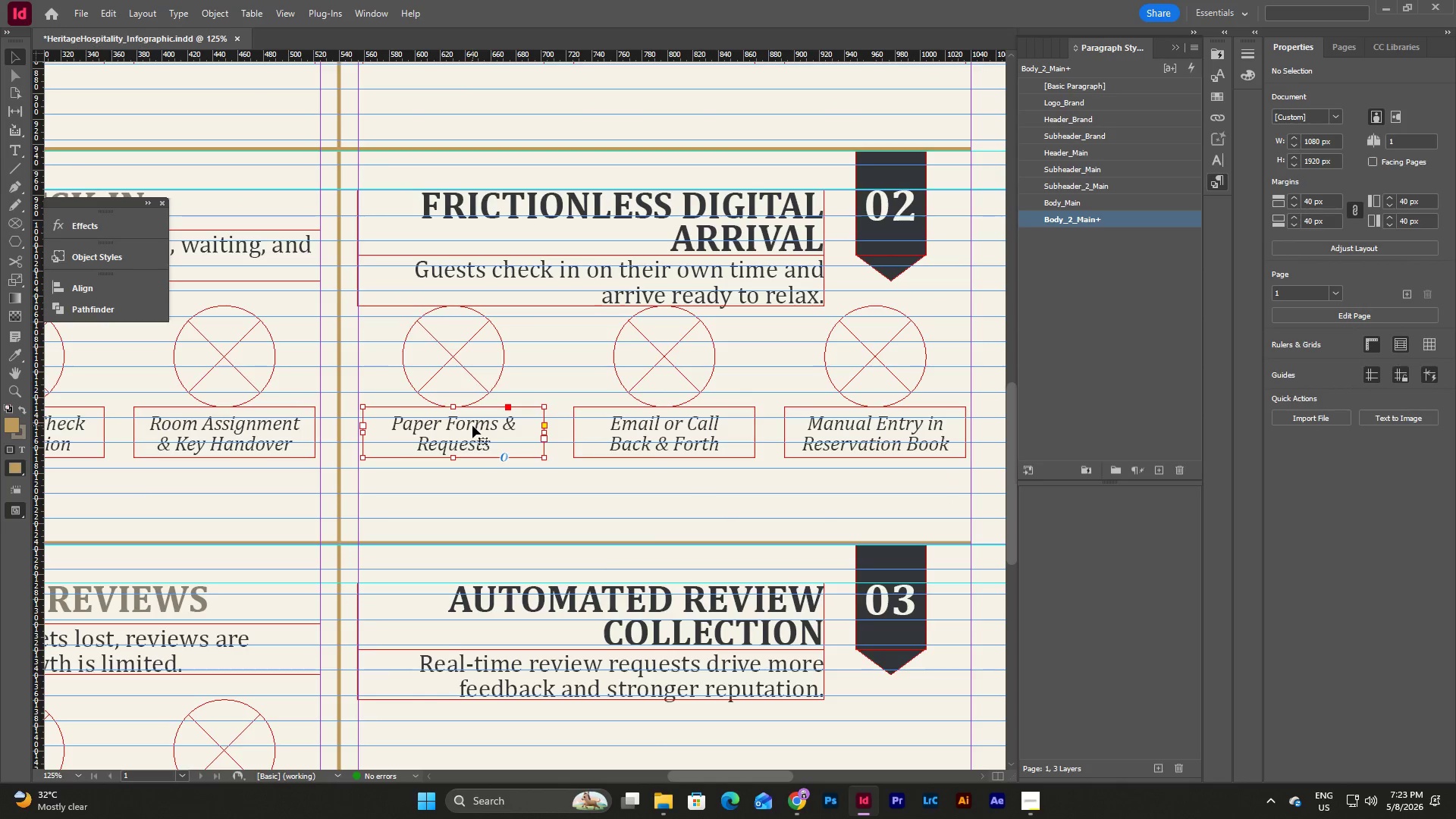 
hold_key(key=ShiftLeft, duration=0.73)
left_click([305, 424])
 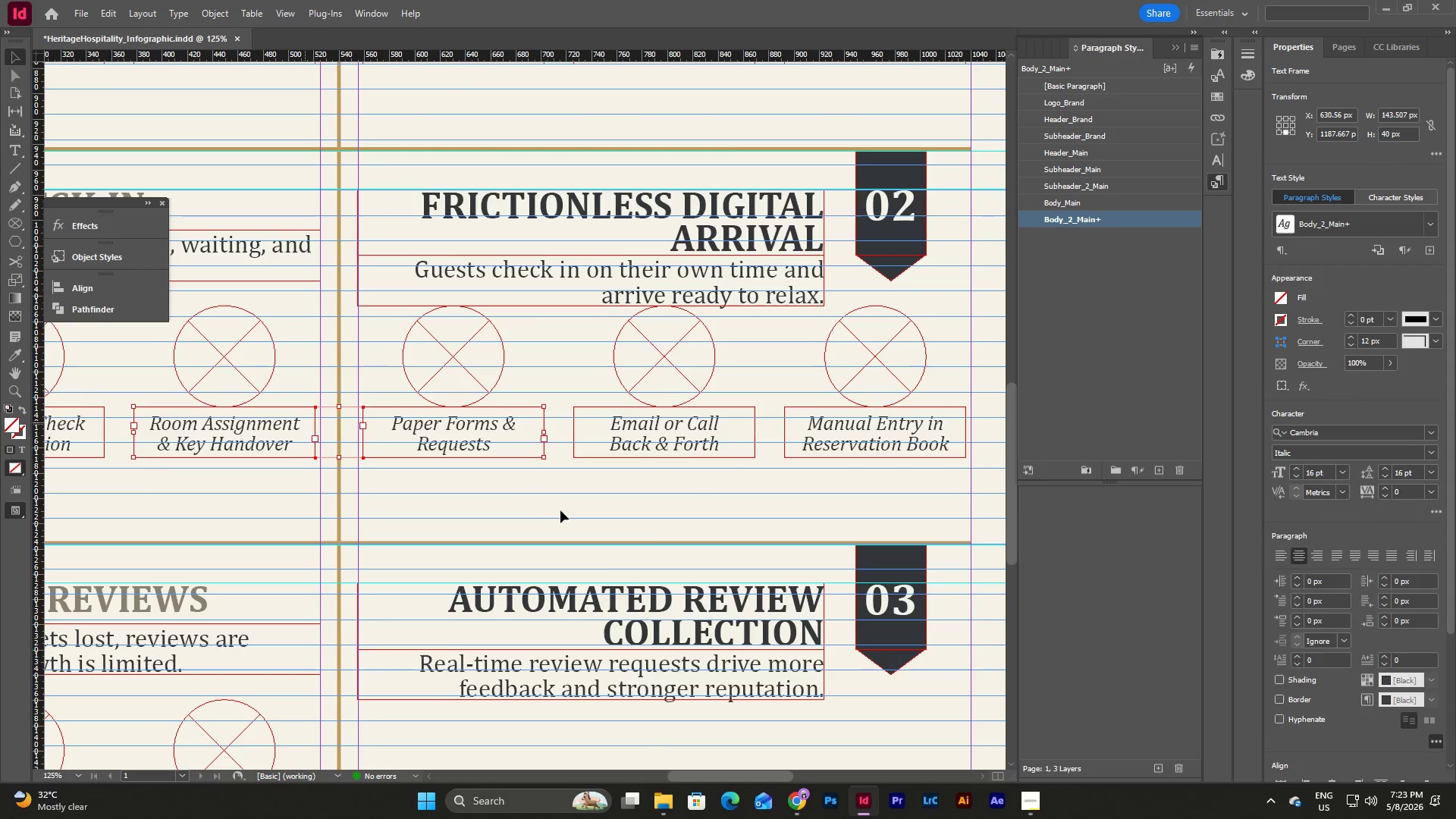 
left_click([560, 510])
 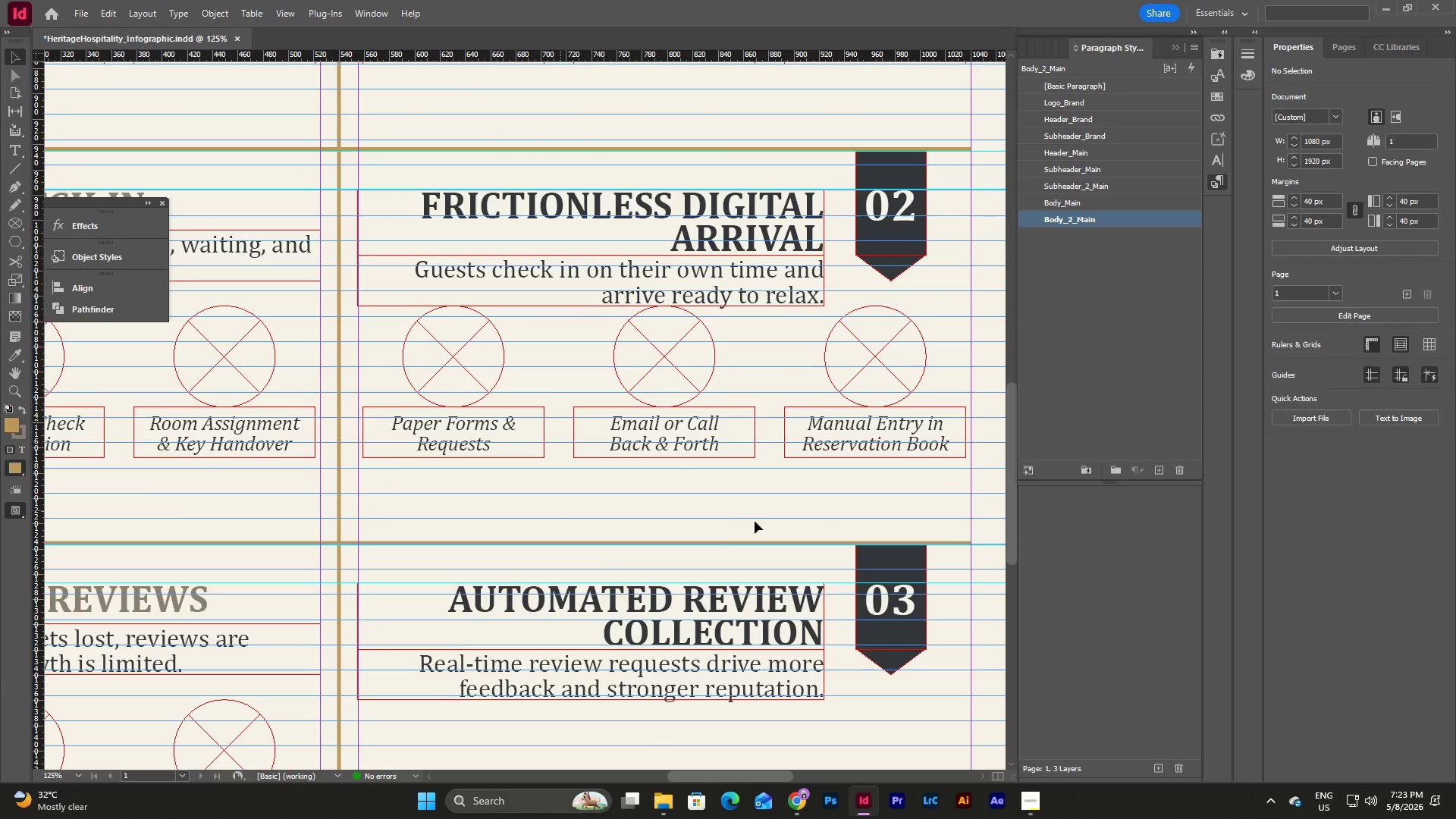 
scroll: coordinate [759, 517], scroll_direction: up, amount: 3.0
 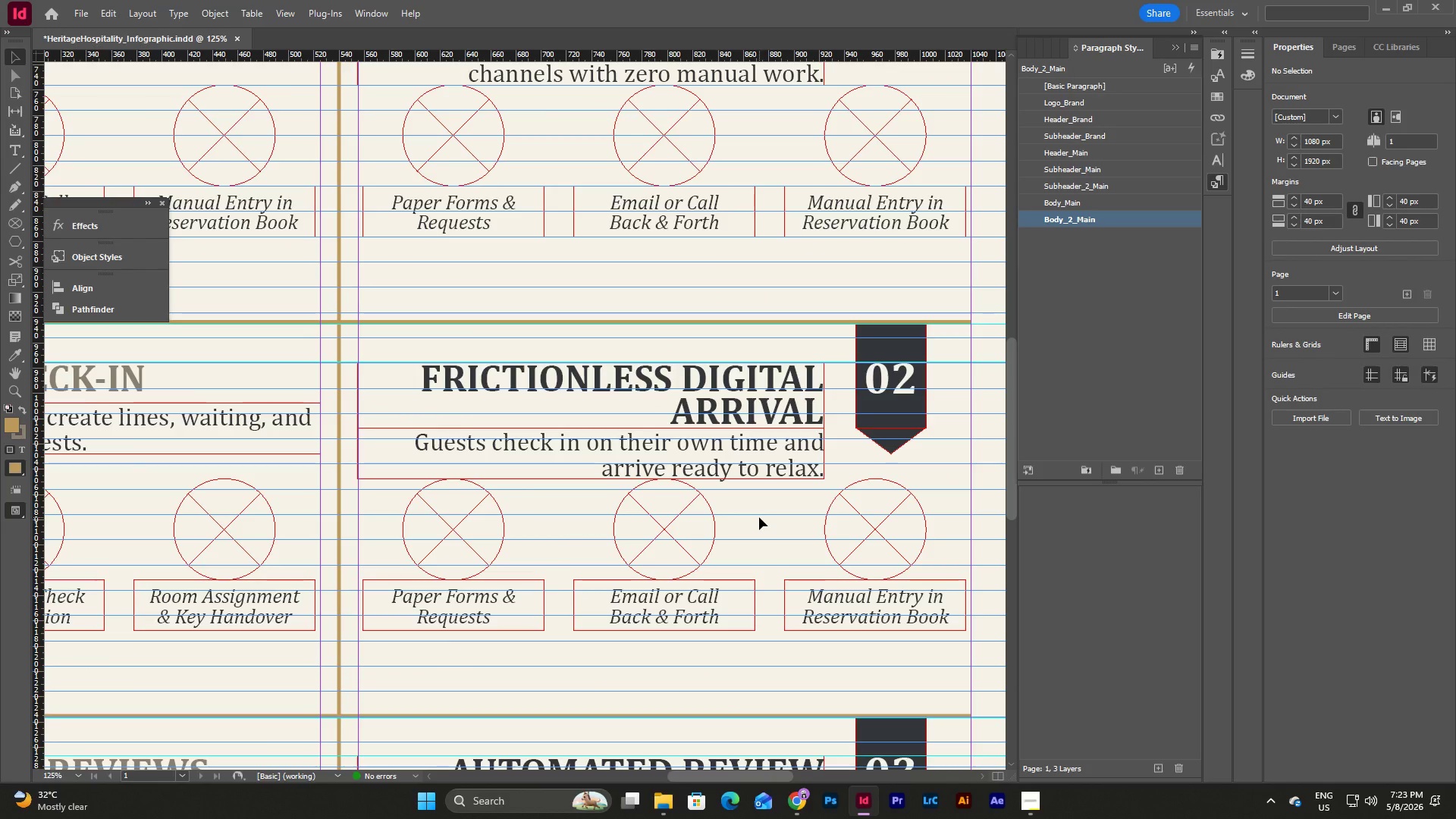 
scroll: coordinate [759, 517], scroll_direction: down, amount: 6.0
 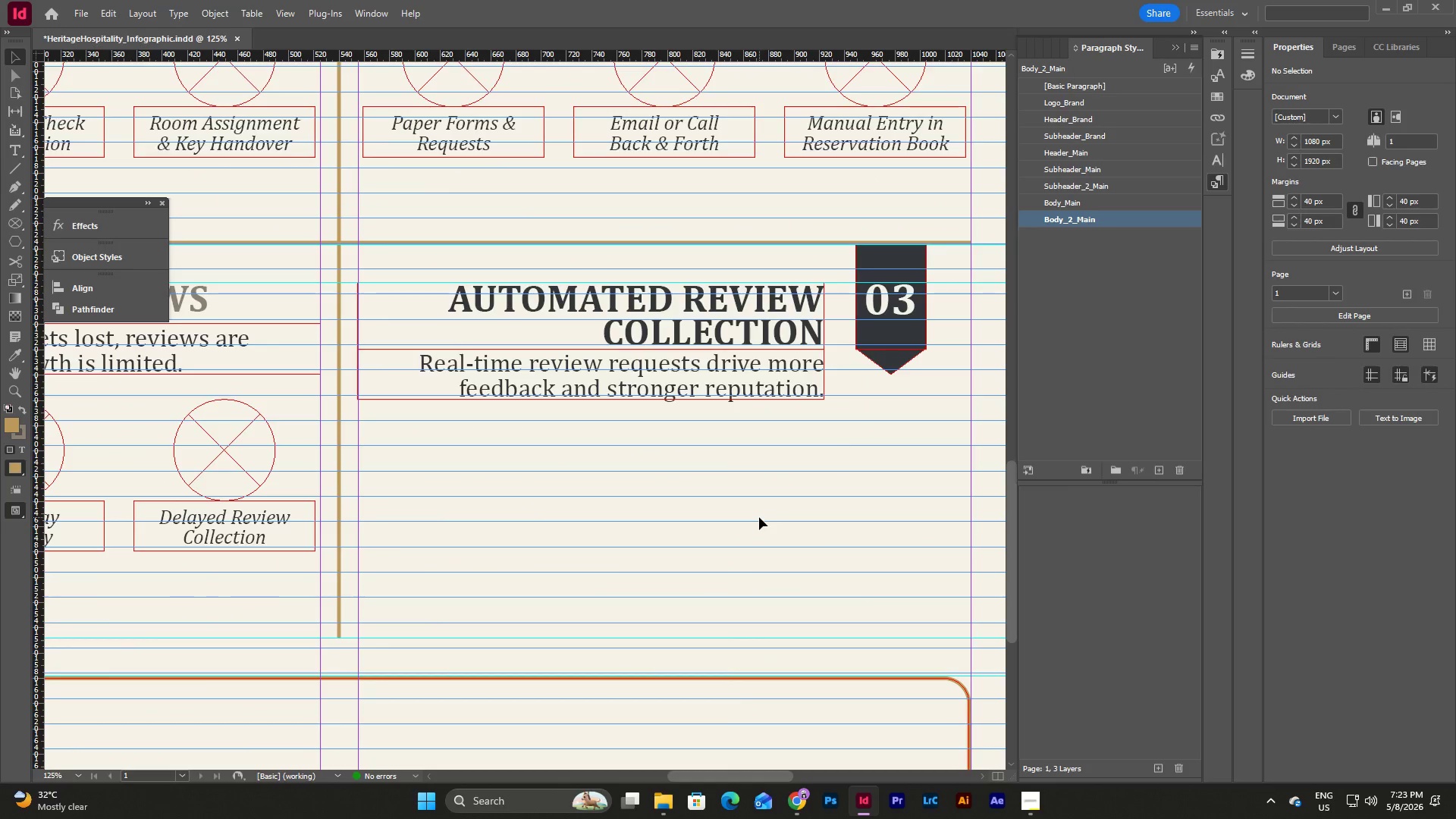 
left_click([667, 526])
 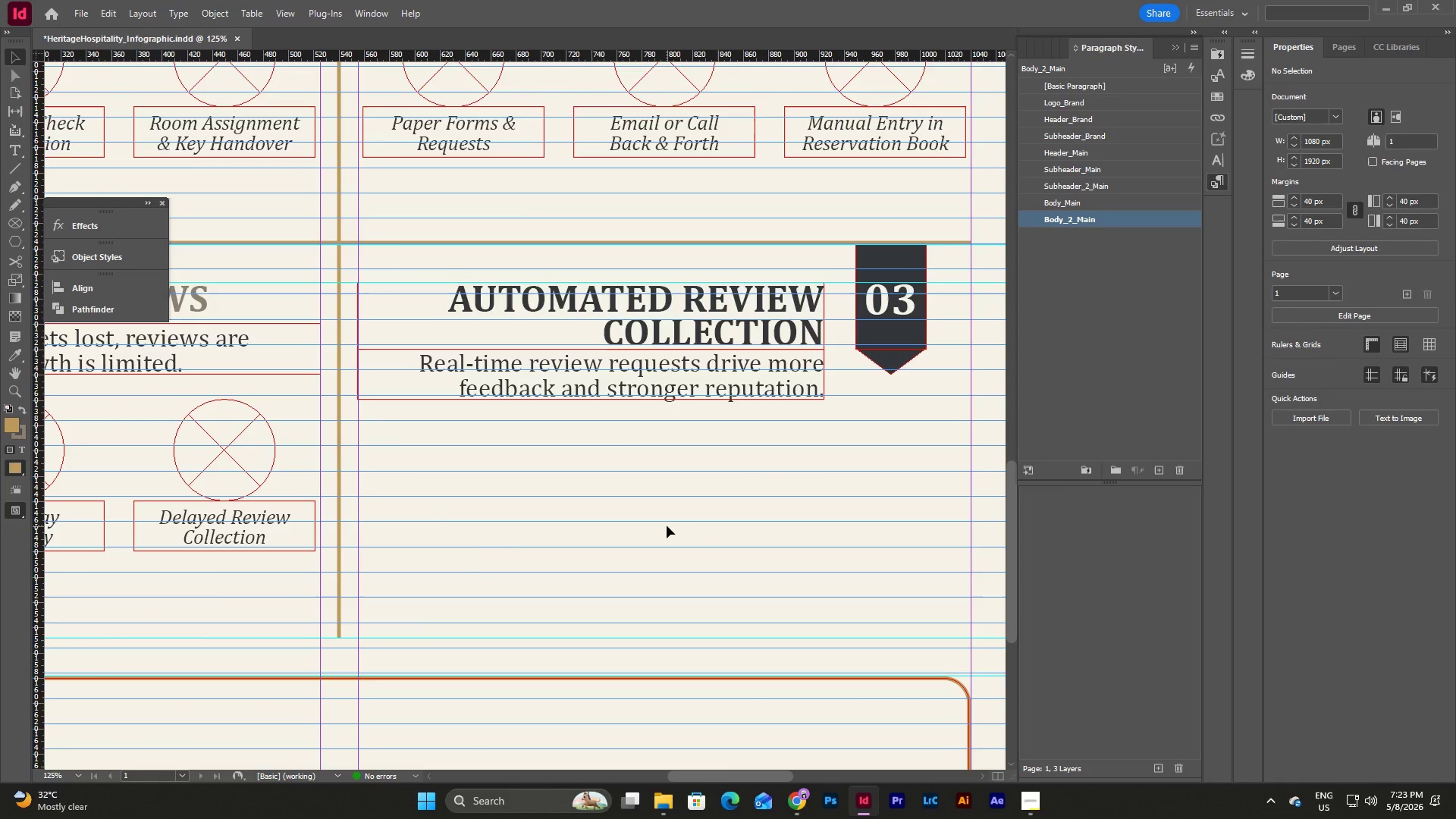 
key(Control+V)
 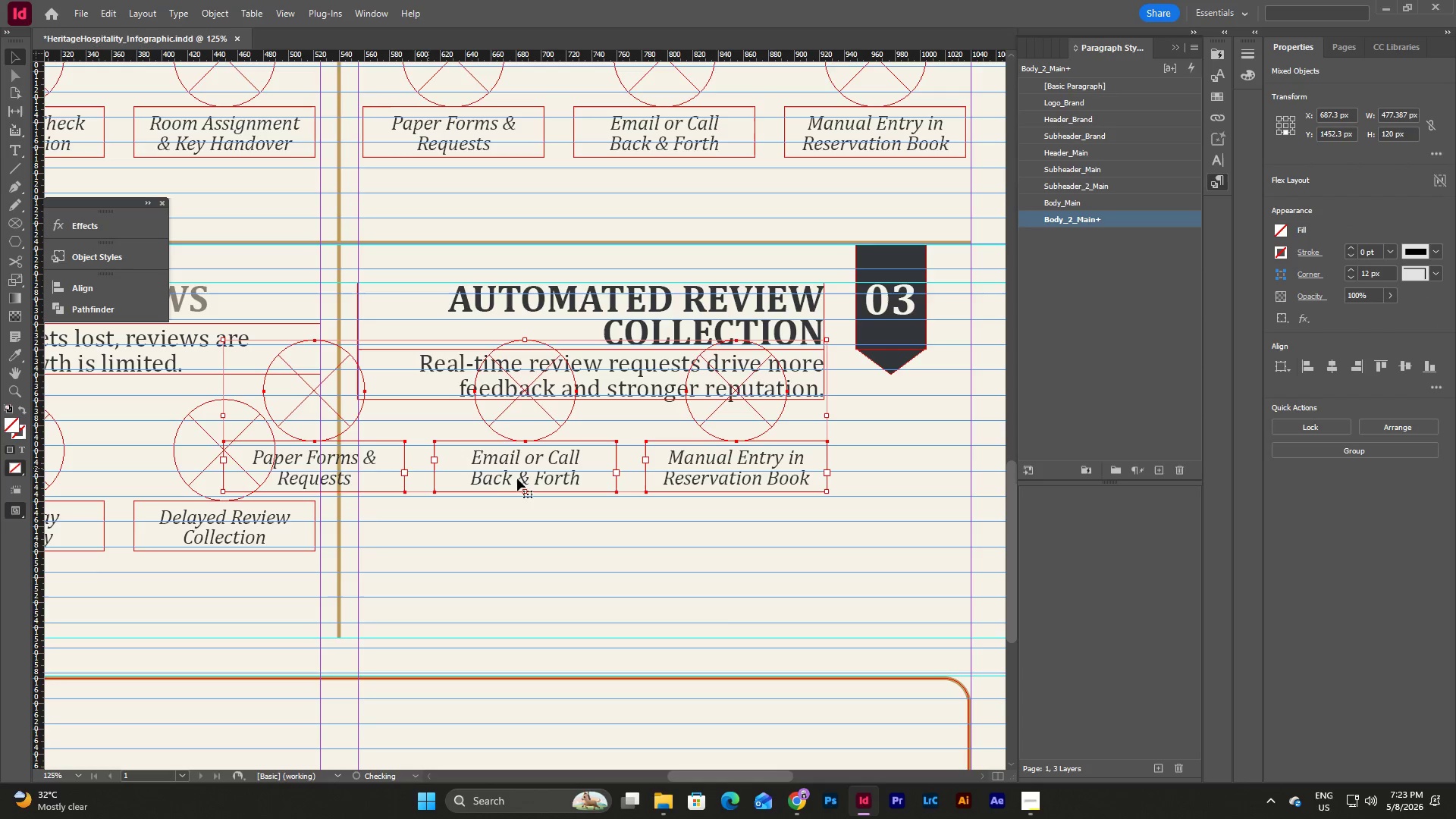 
left_click_drag(start_coordinate=[519, 479], to_coordinate=[661, 539])
 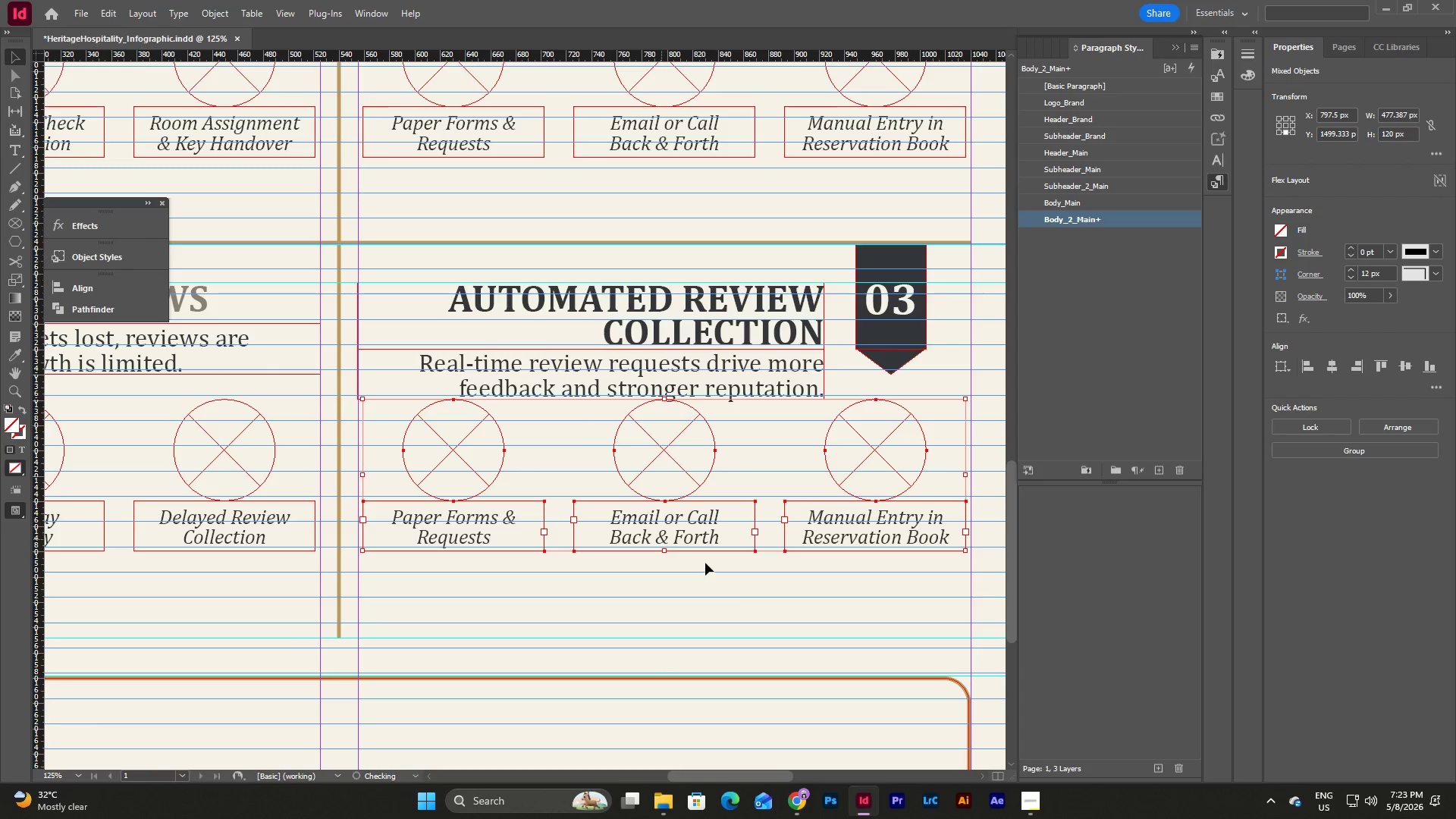 
left_click([739, 586])
 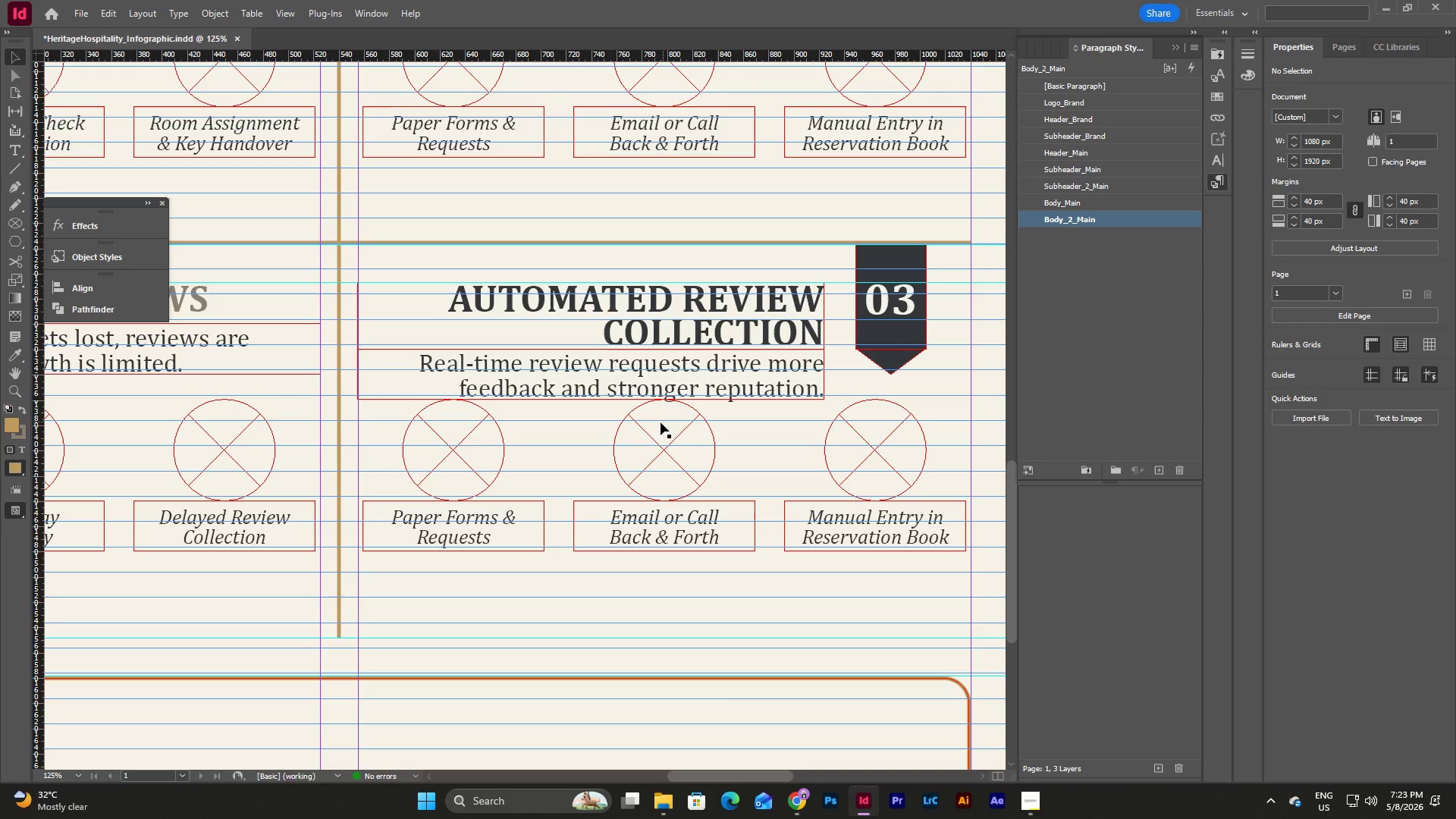 
left_click_drag(start_coordinate=[851, 592], to_coordinate=[448, 429])
 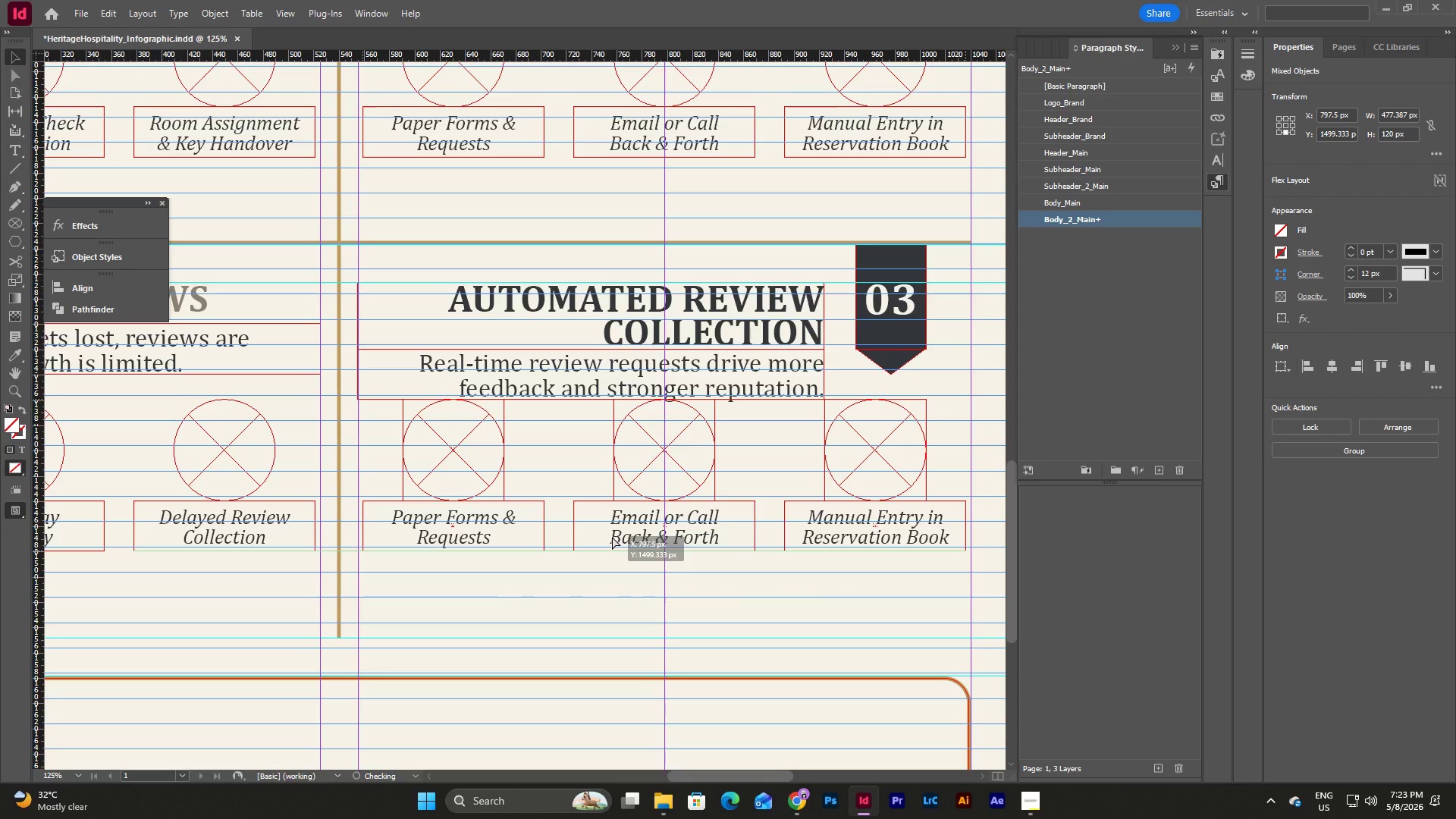 
wait(12.17)
 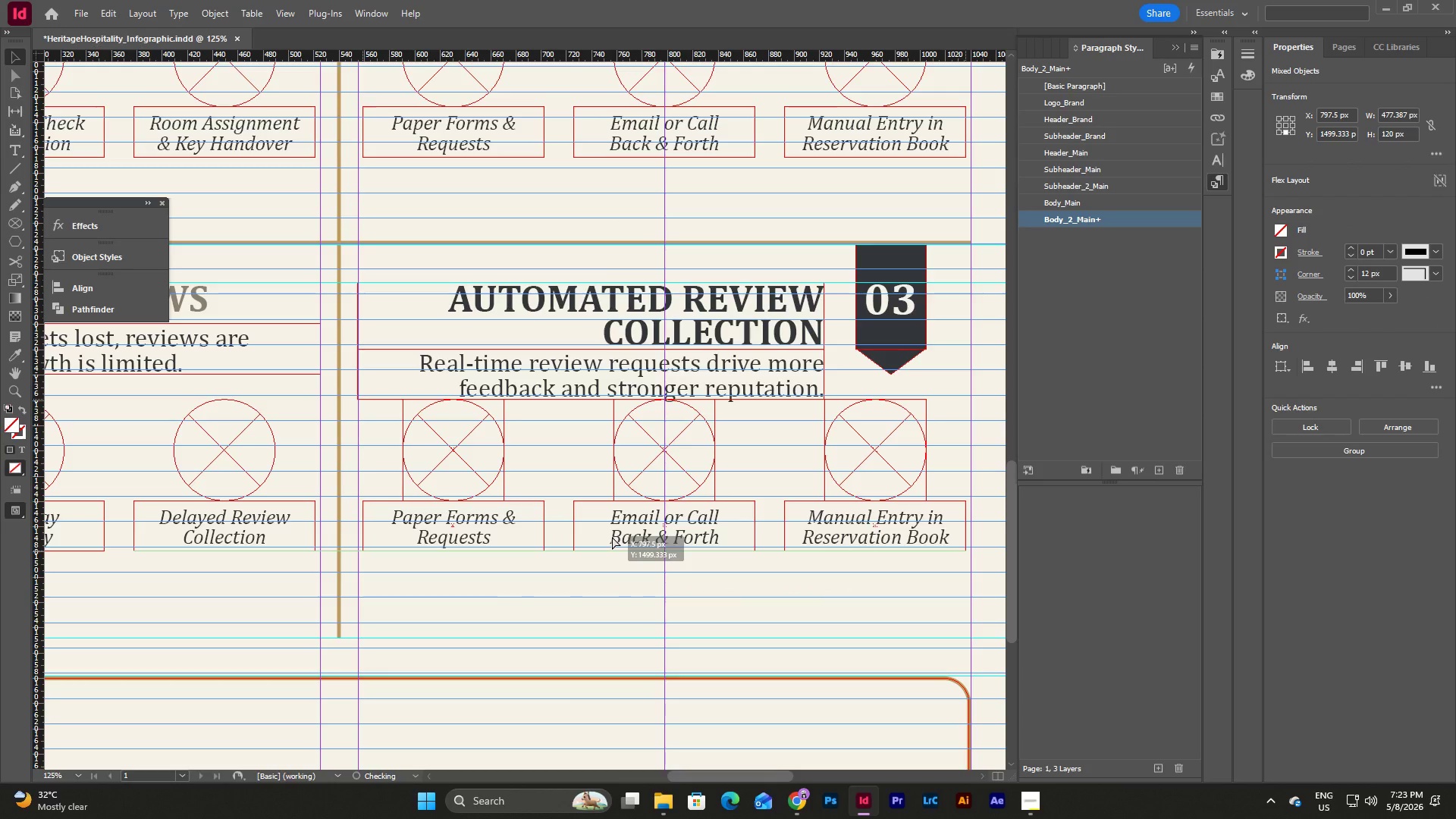 
left_click([708, 577])
 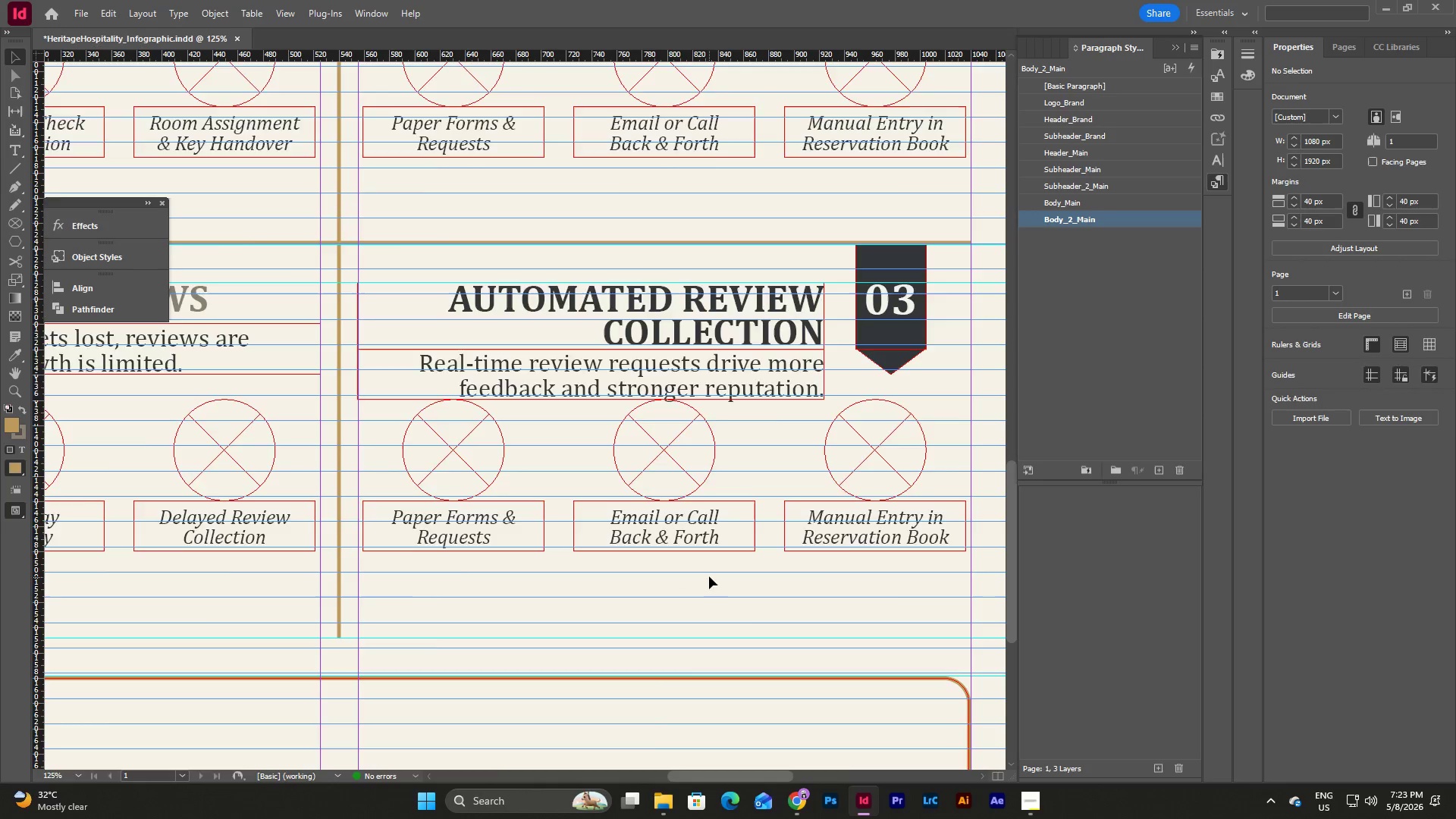 
scroll: coordinate [709, 576], scroll_direction: up, amount: 14.0
 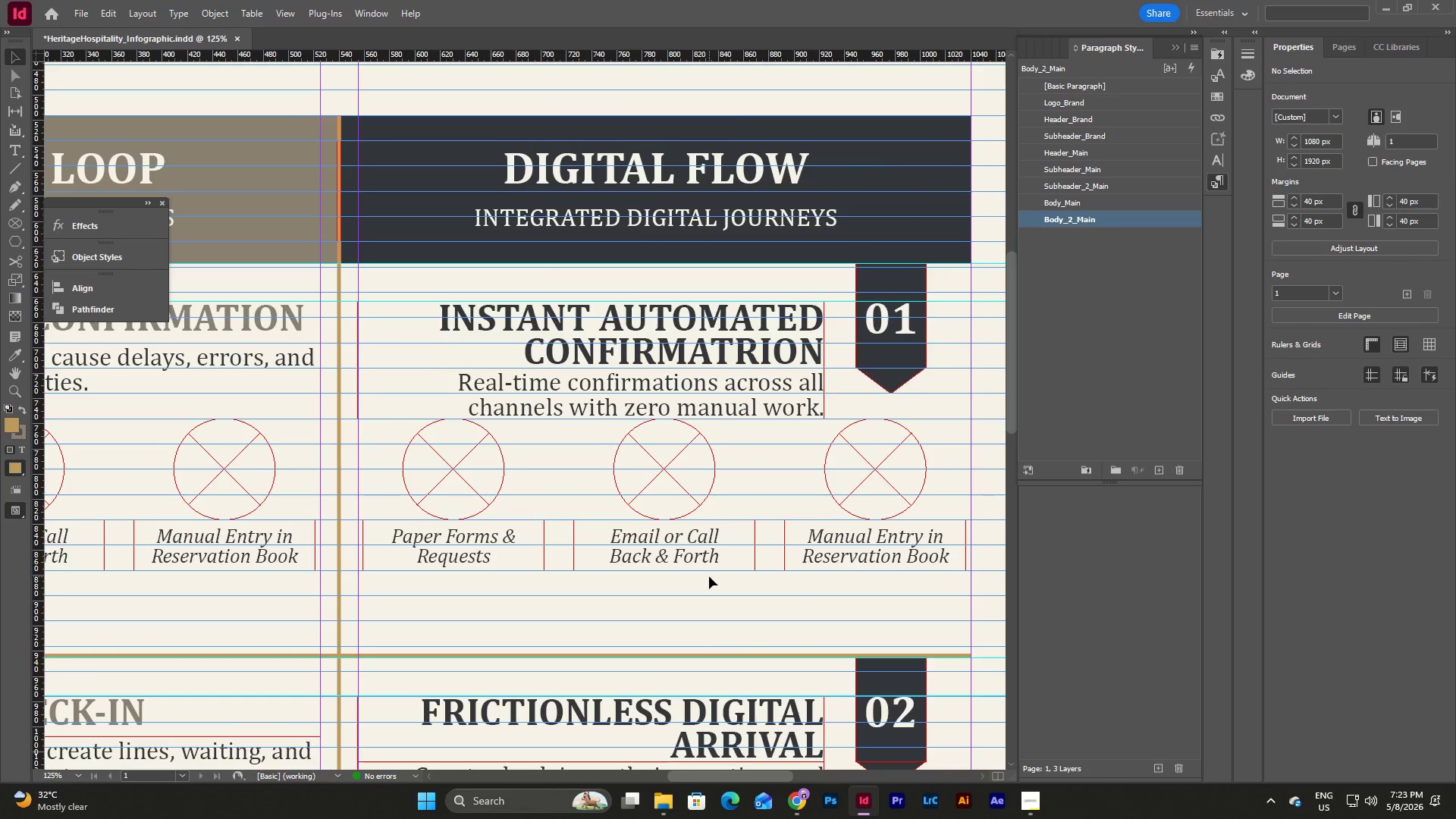 
wait(7.85)
 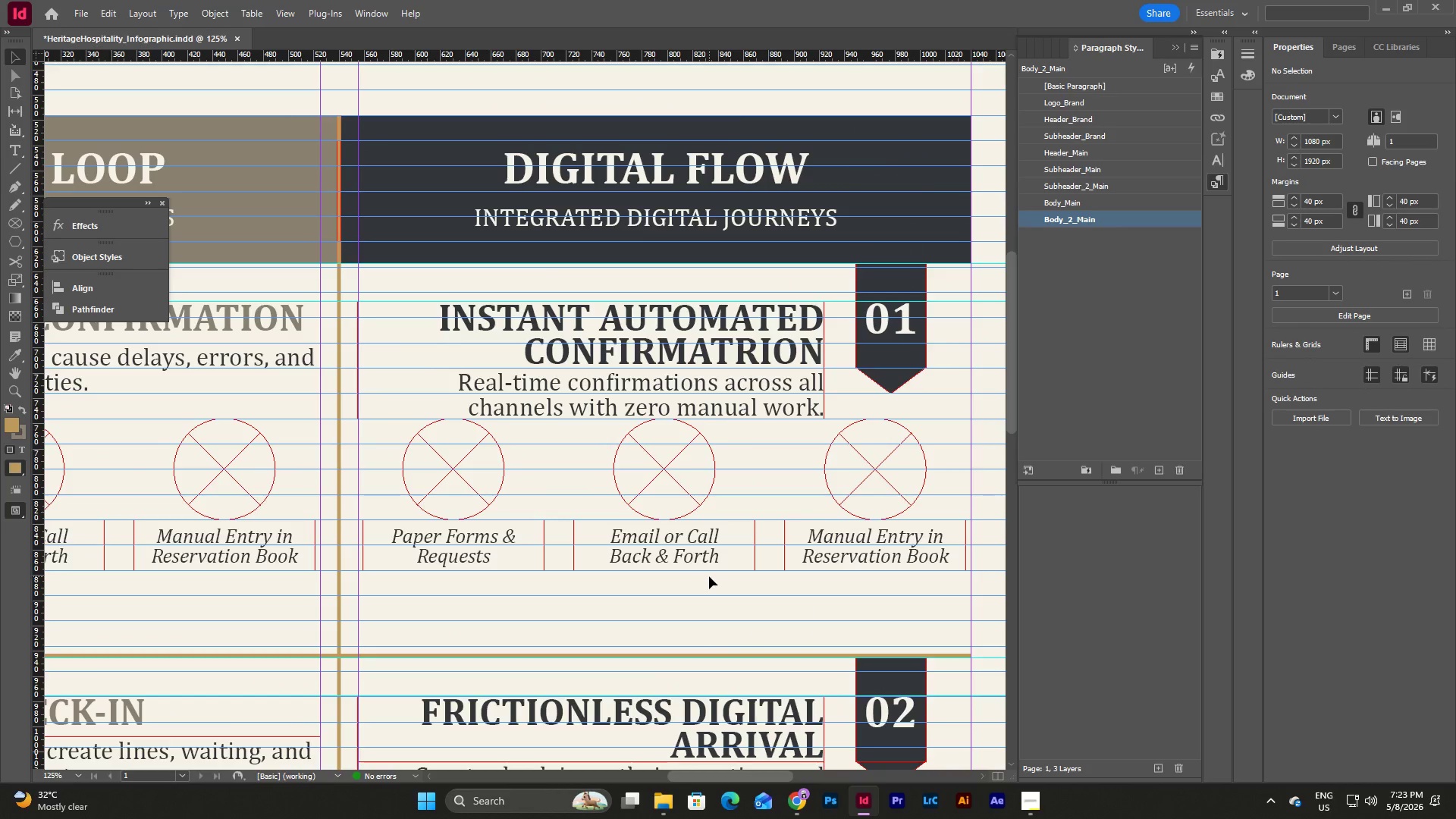 
double_click([497, 551])
 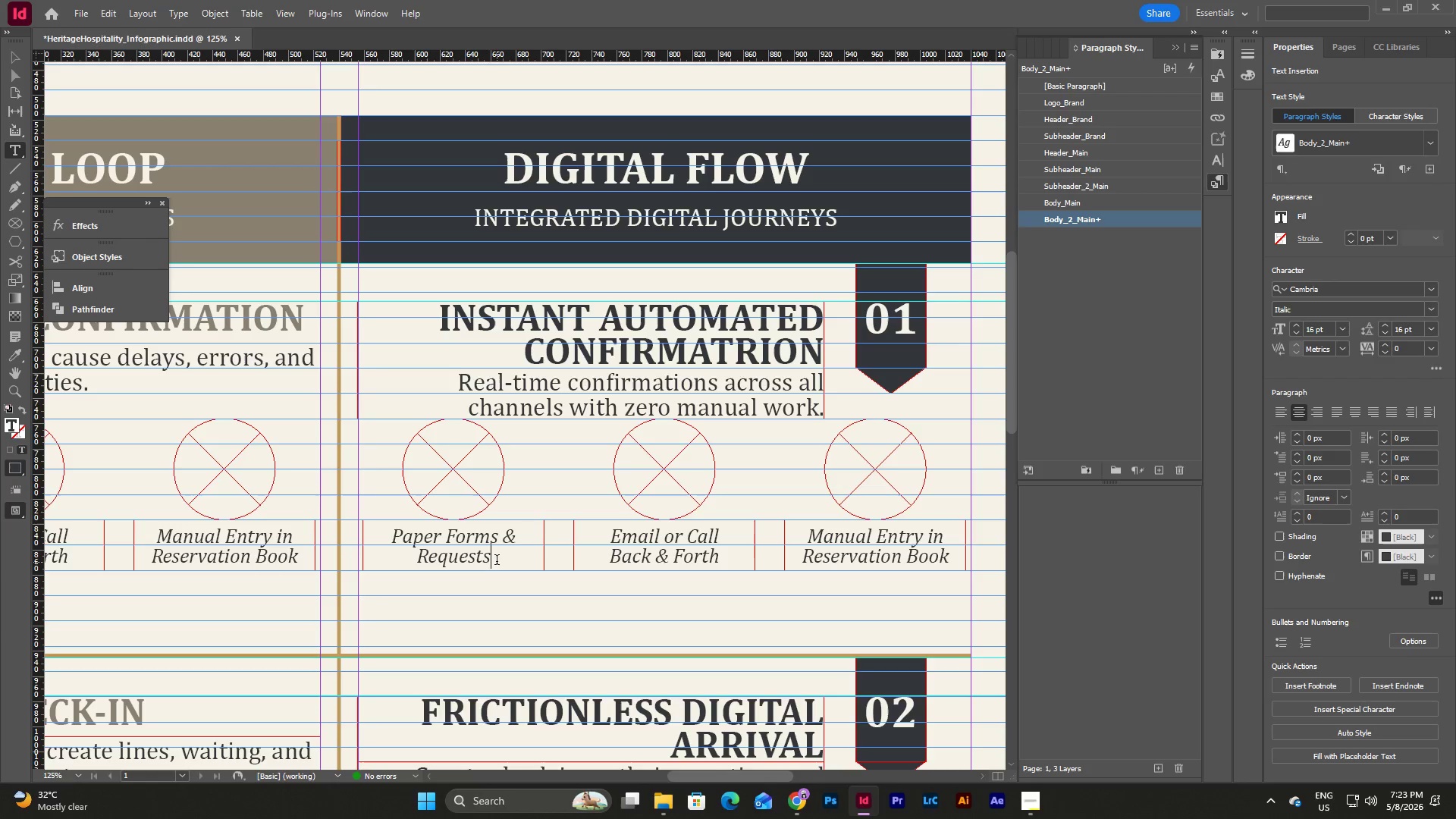 
left_click_drag(start_coordinate=[496, 560], to_coordinate=[347, 532])
 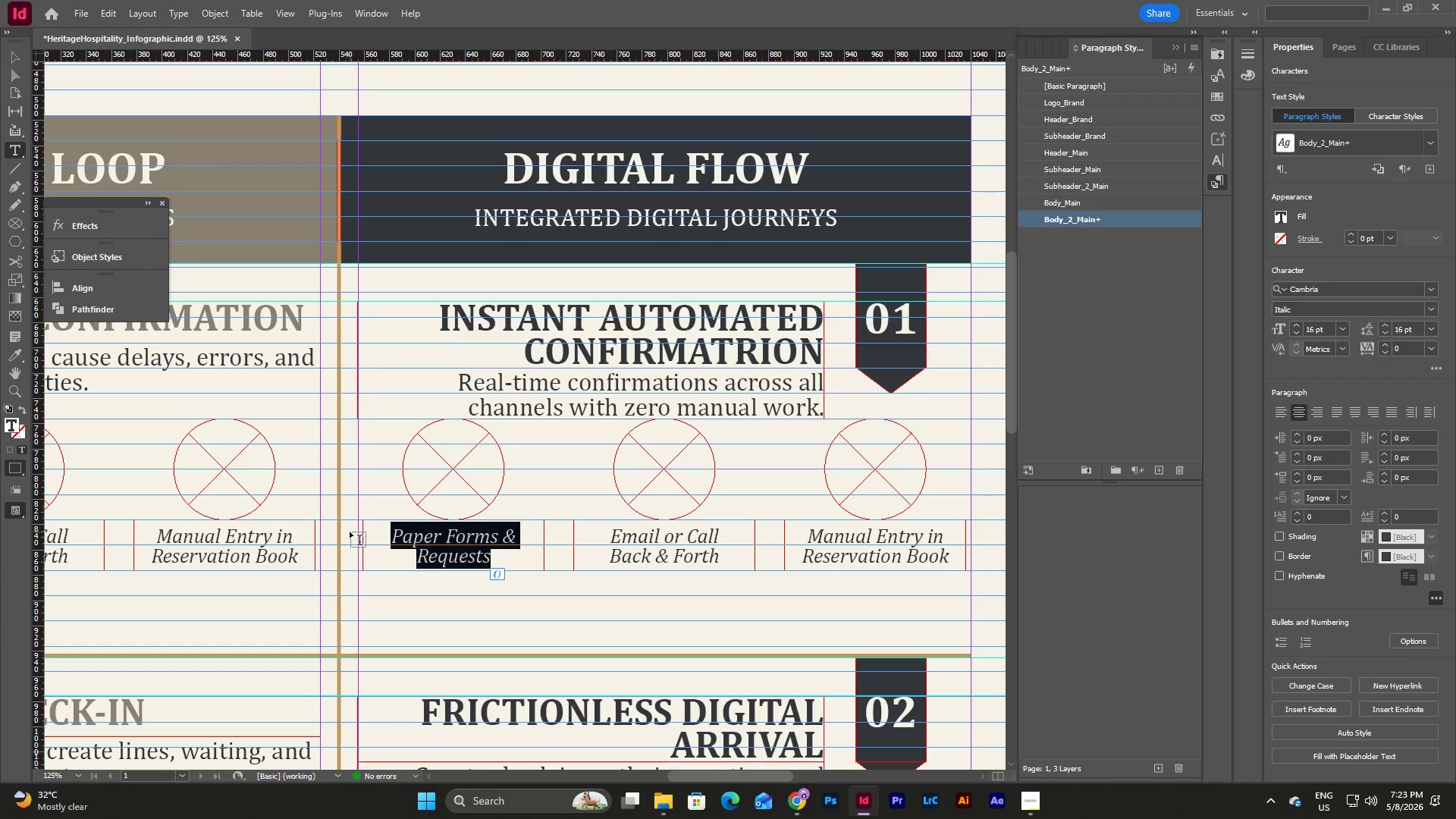 
type(Guests)
key(Backspace)
type( Books Online)
 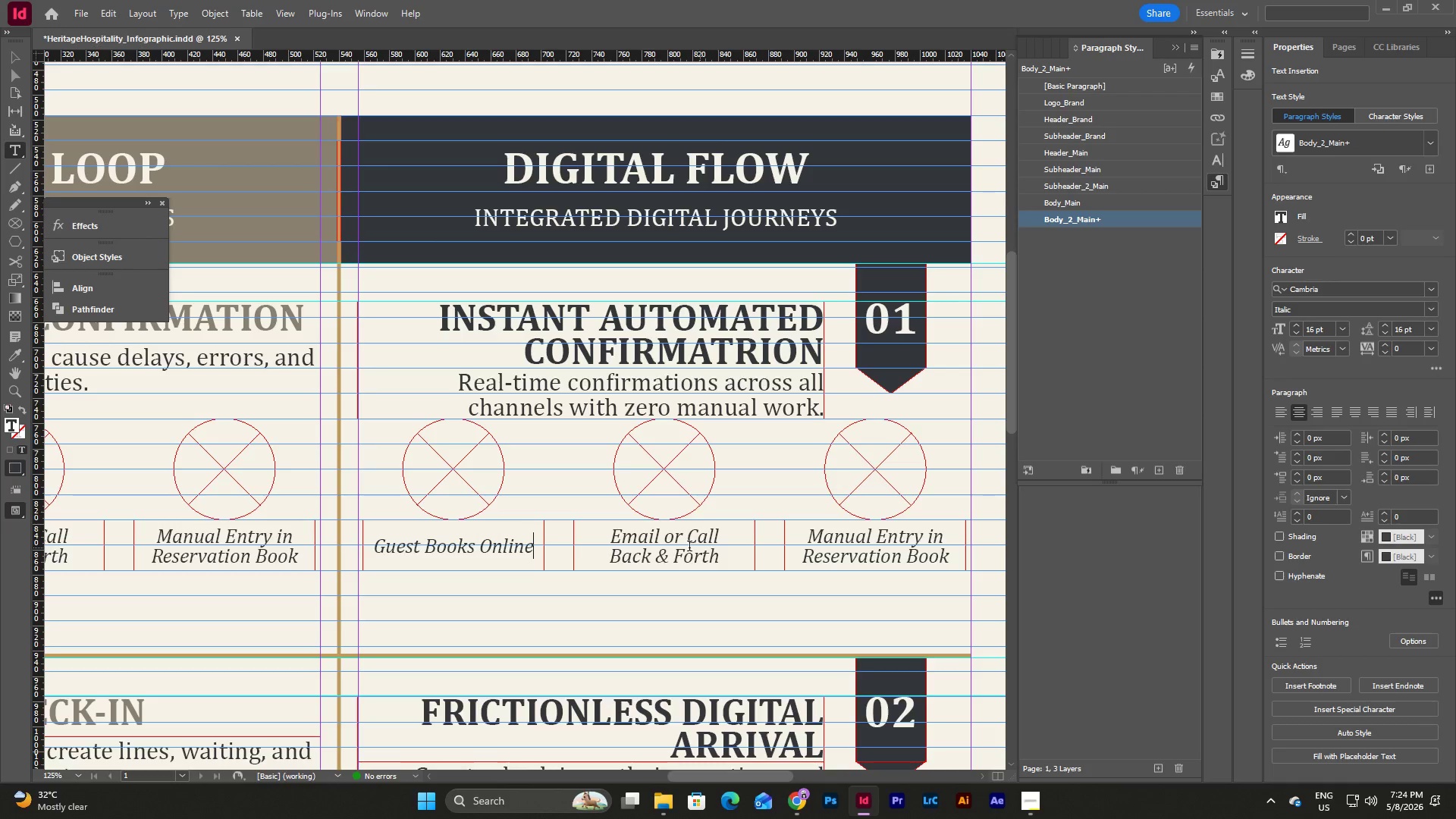 
left_click([483, 545])
 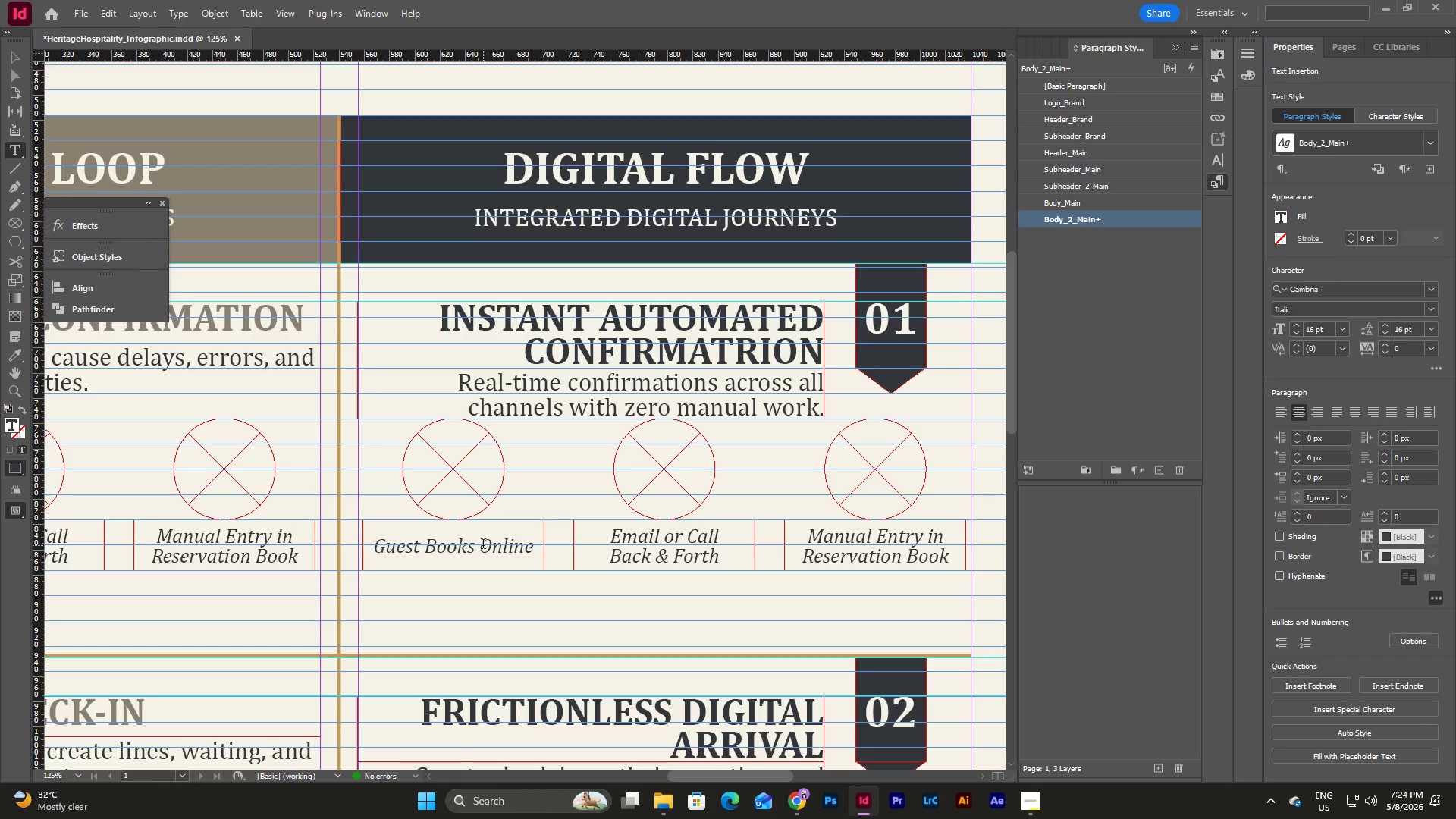 
key(Backspace)
 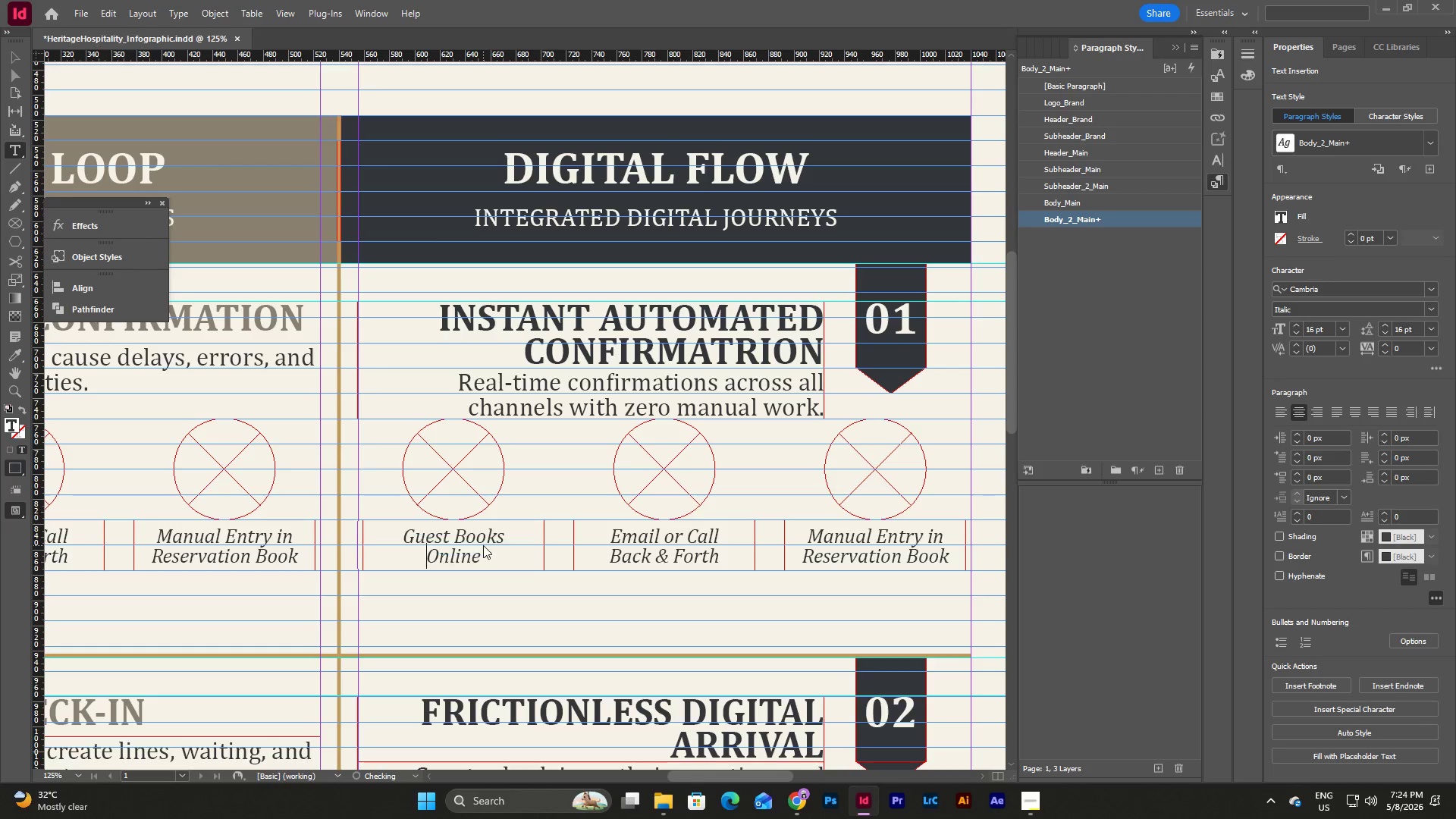 
key(Enter)
 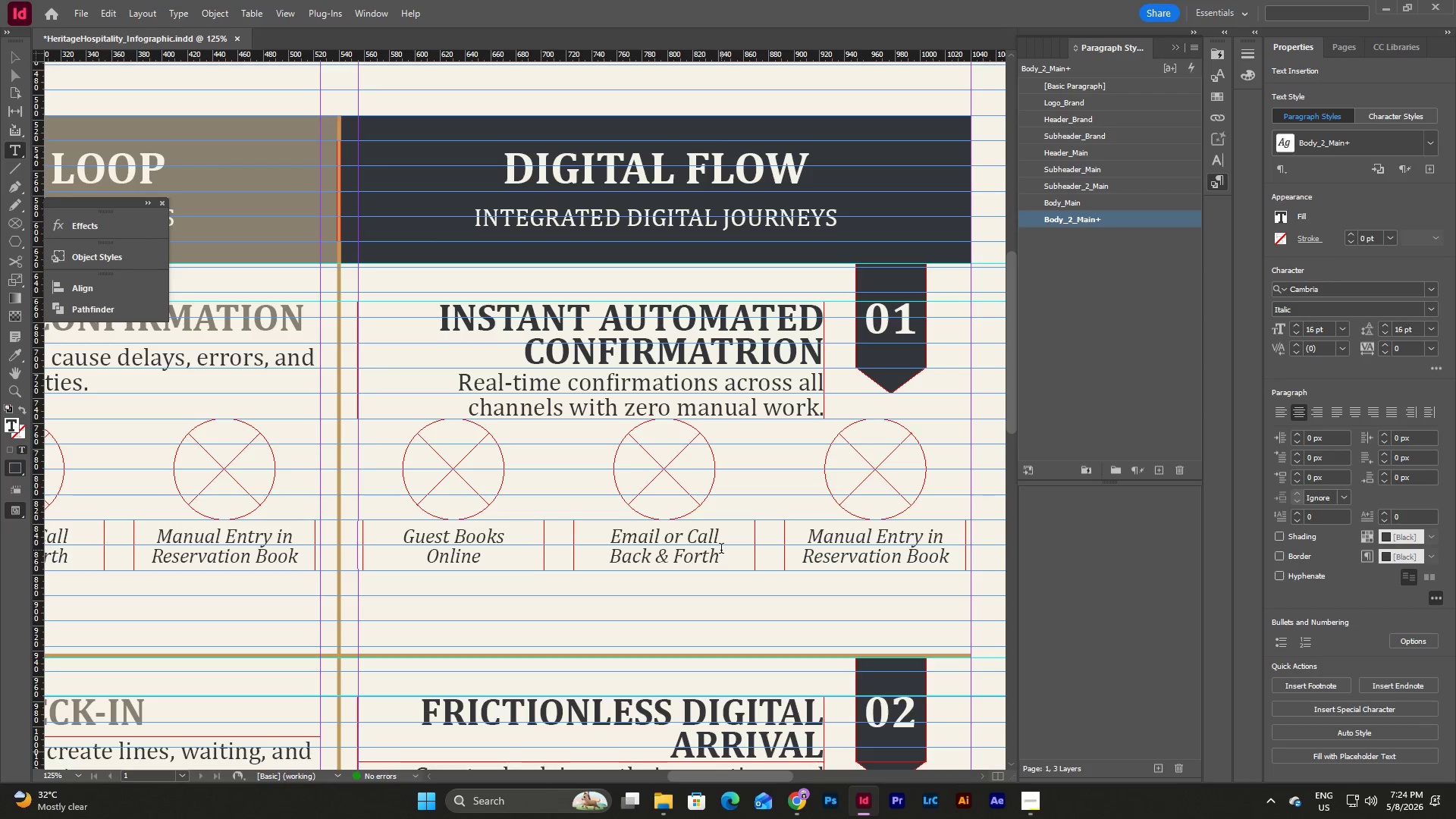 
left_click_drag(start_coordinate=[718, 559], to_coordinate=[571, 542])
 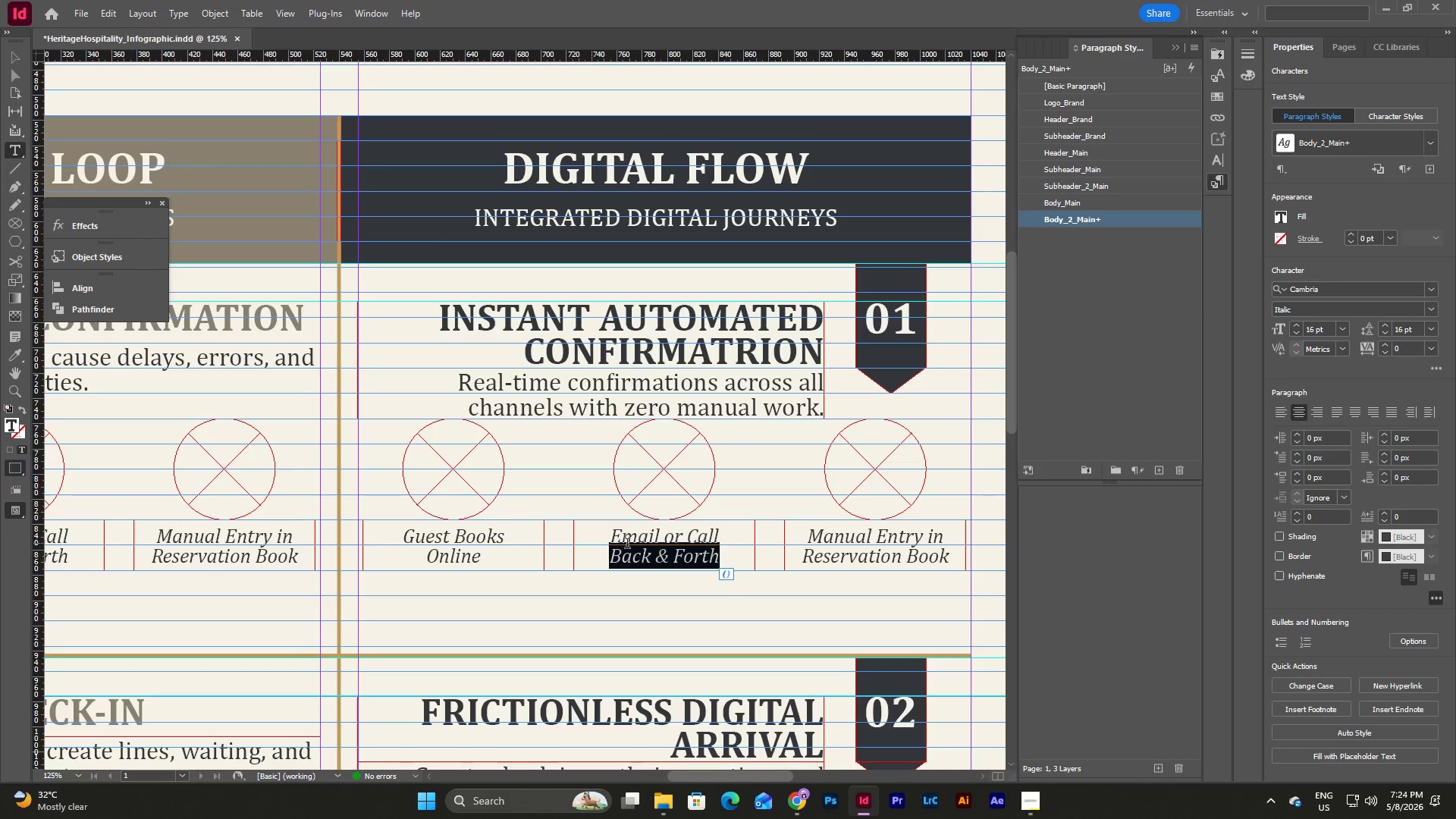 
left_click([667, 548])
 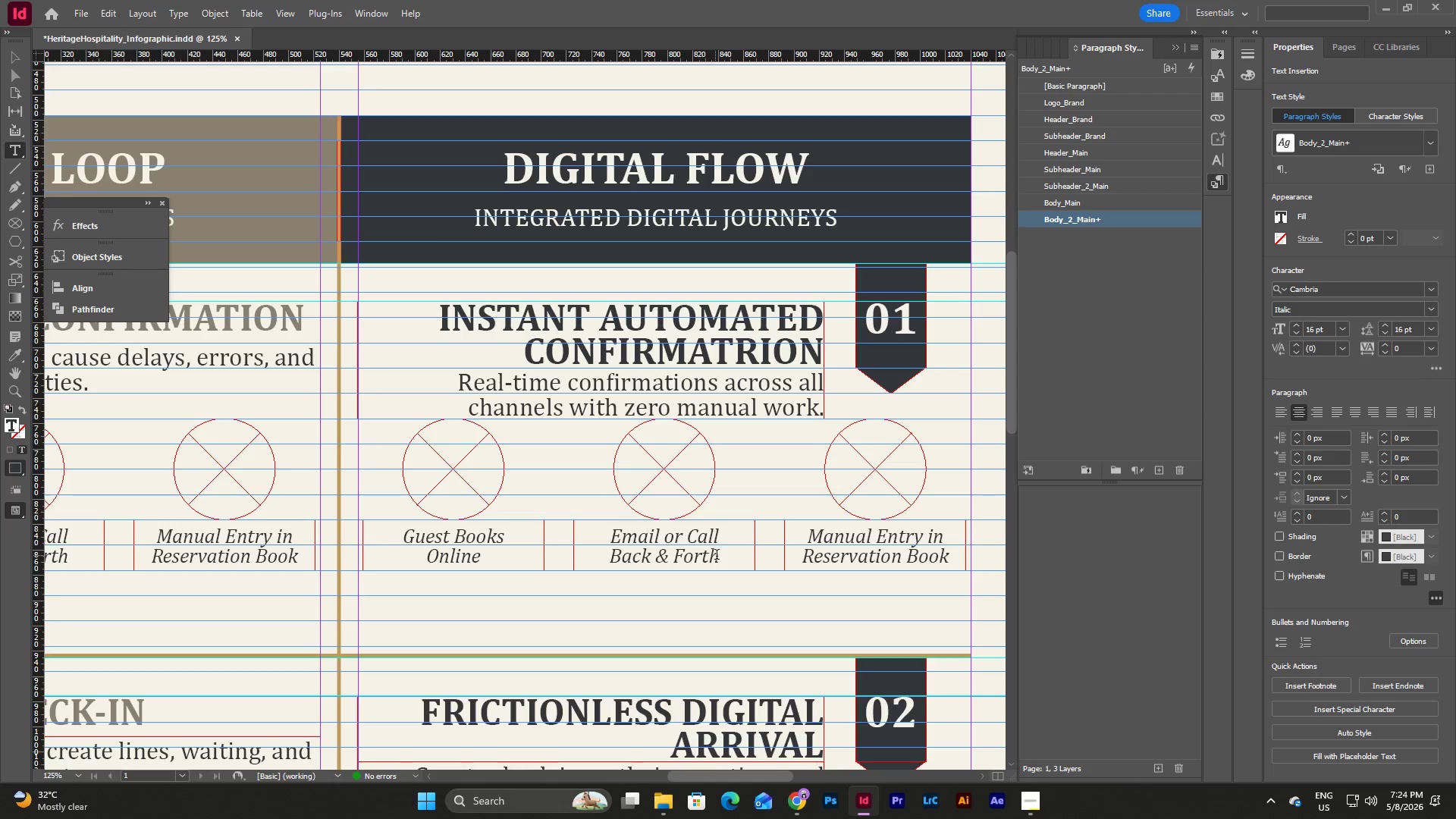 
left_click_drag(start_coordinate=[722, 558], to_coordinate=[605, 530])
 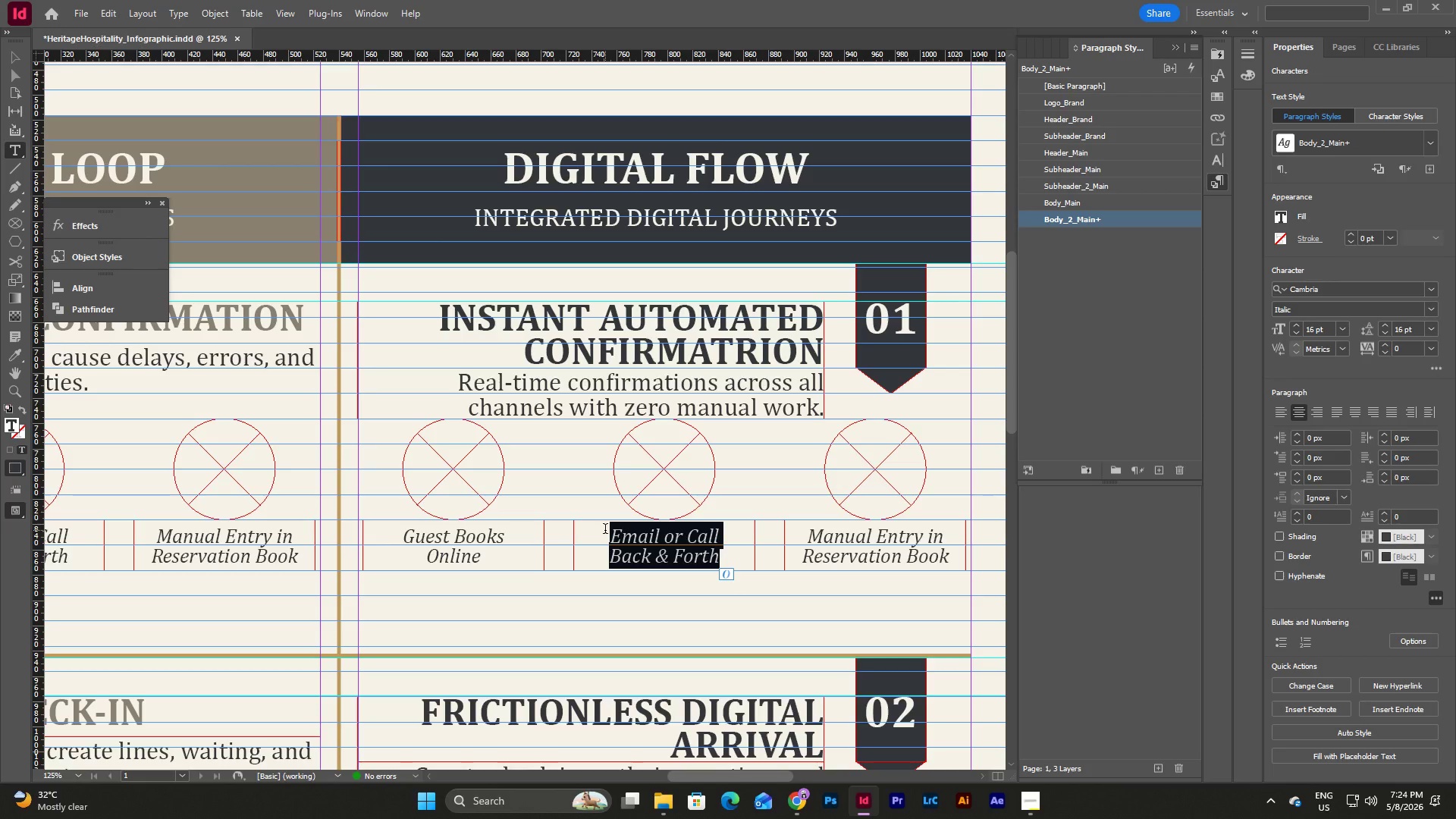 
type(Instant Email Confirmation)
 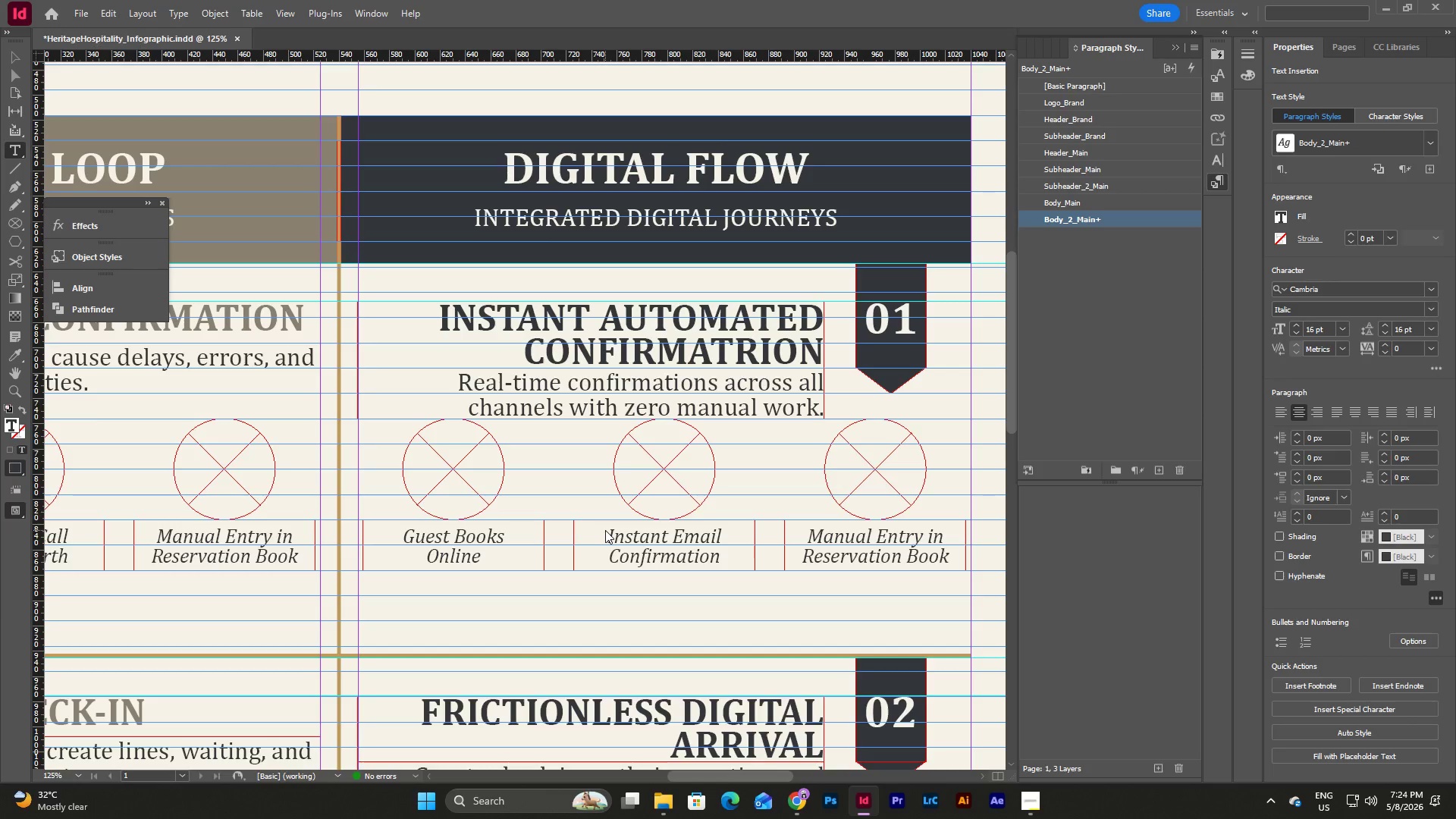 
wait(5.97)
 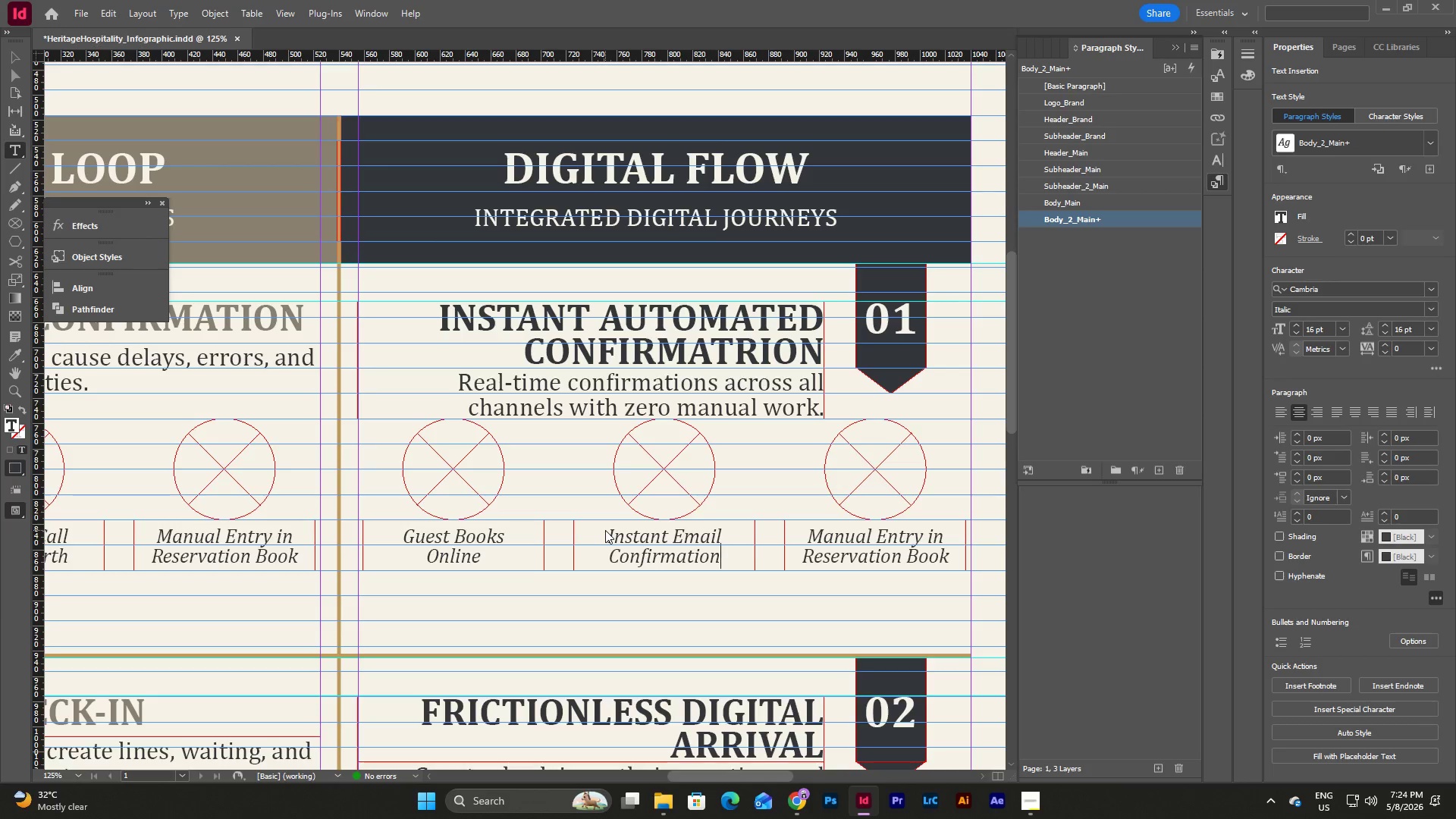 
left_click_drag(start_coordinate=[956, 560], to_coordinate=[732, 541])
 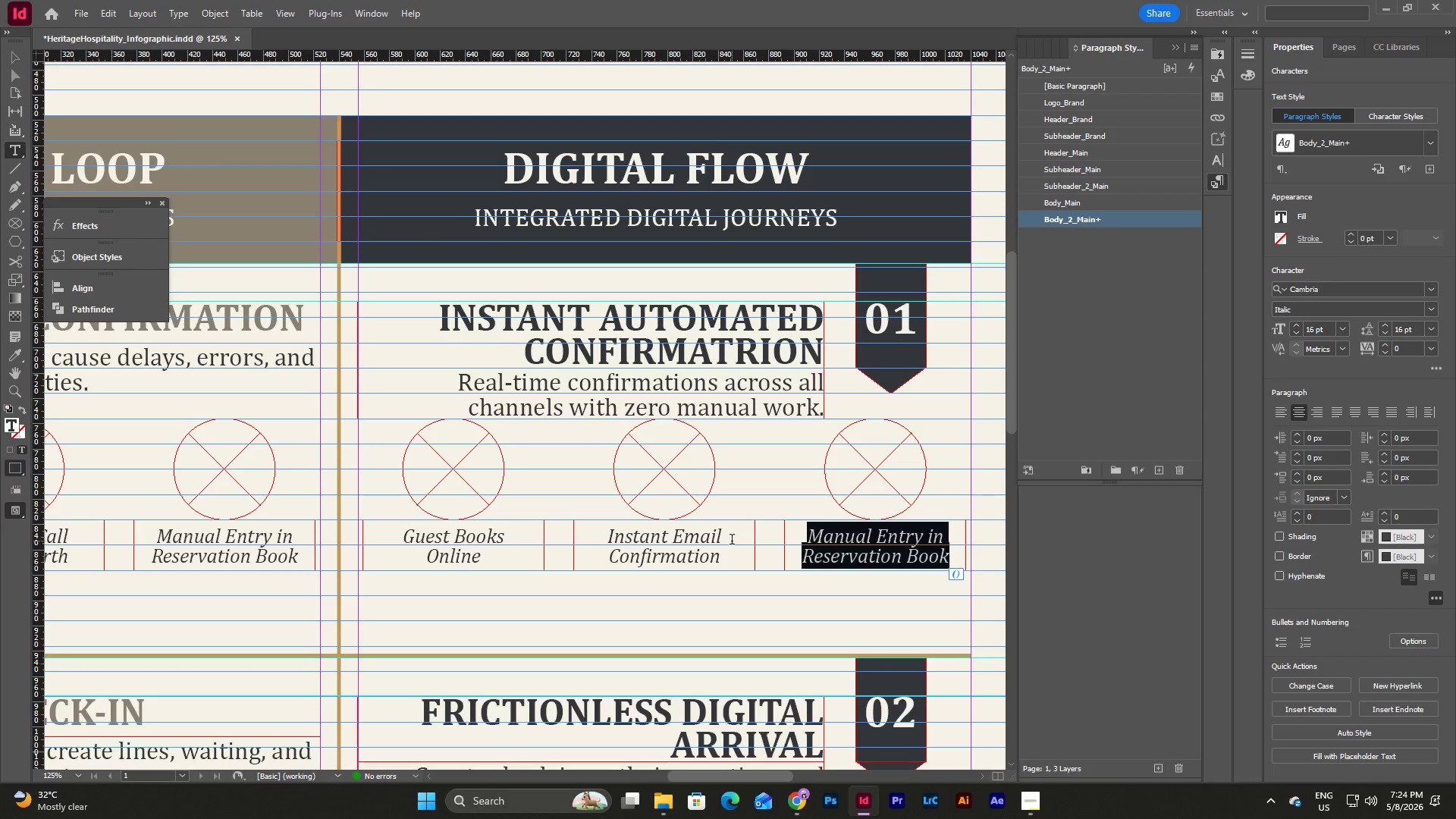 
type(Calendar Auto-Synce)
key(Backspace)
 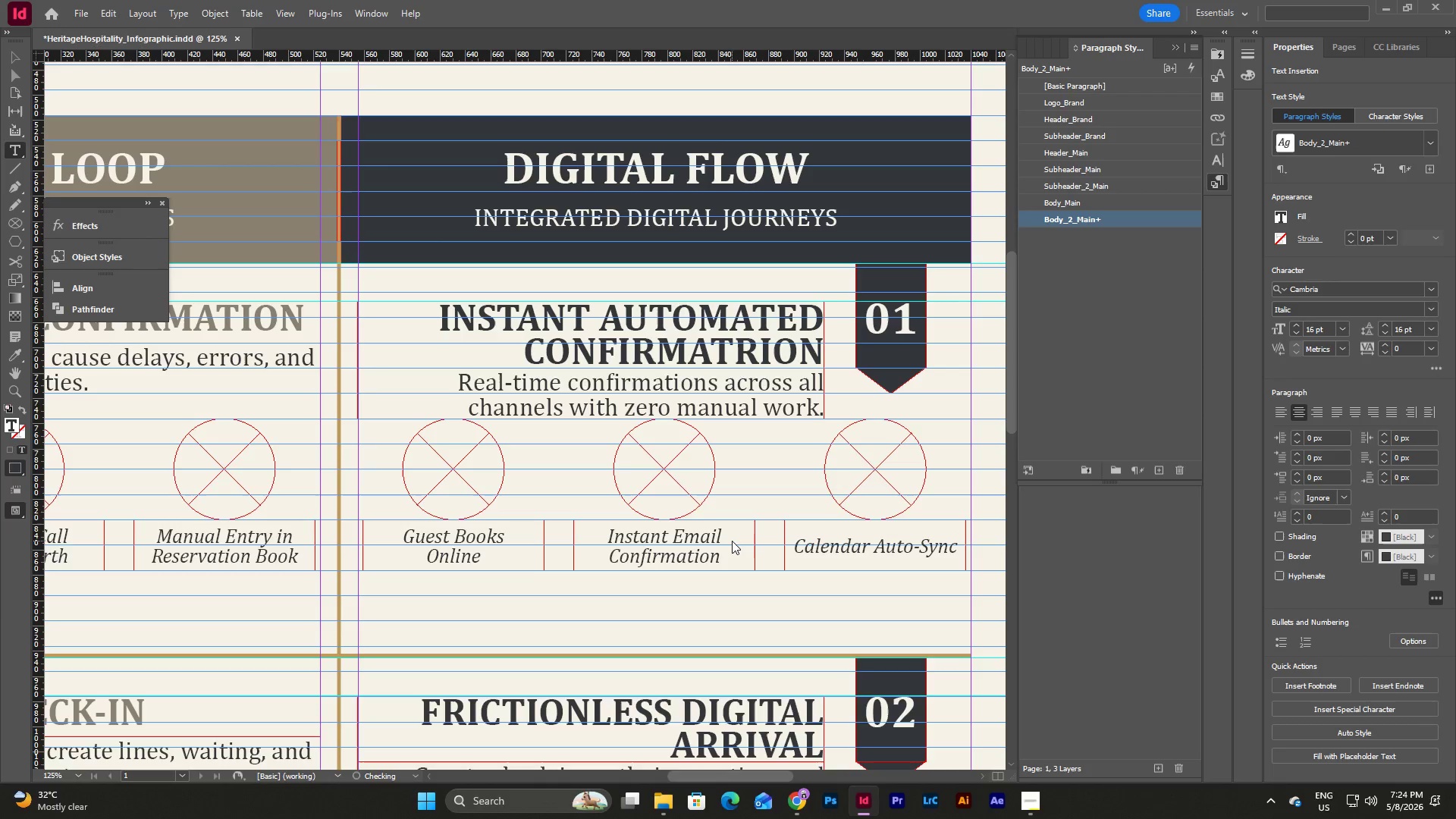 
left_click([879, 550])
 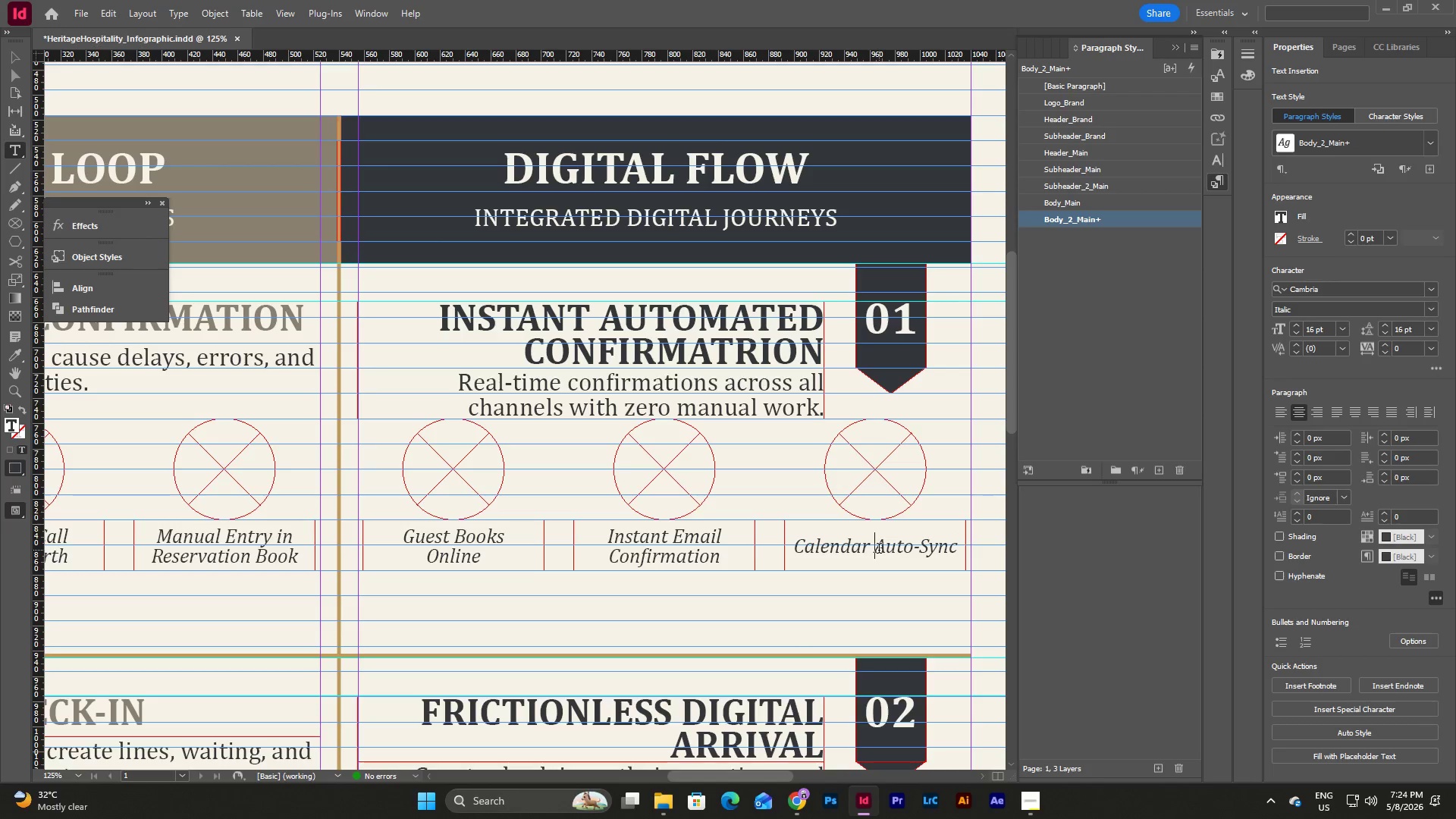 
key(Backspace)
 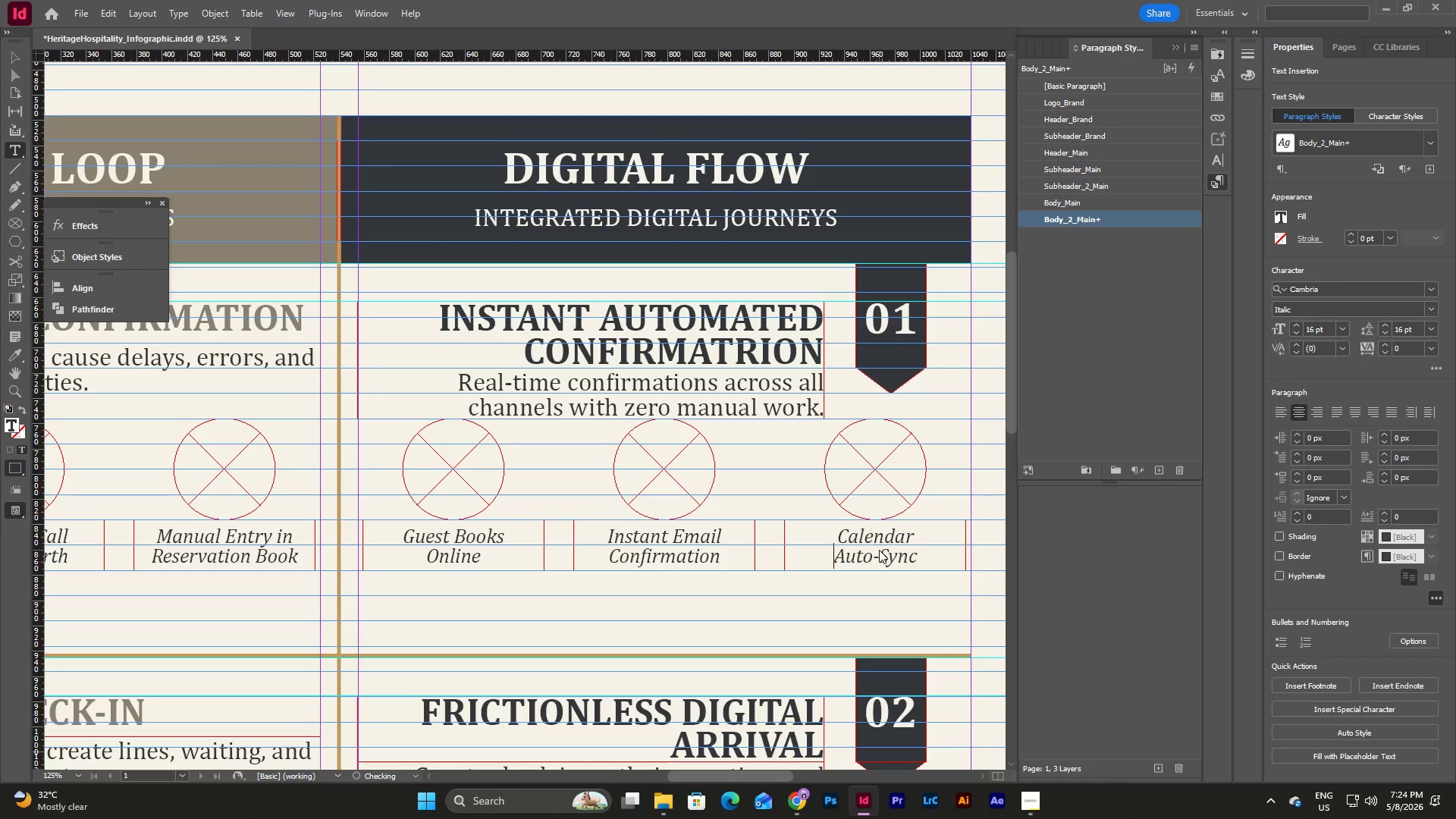 
key(Enter)
 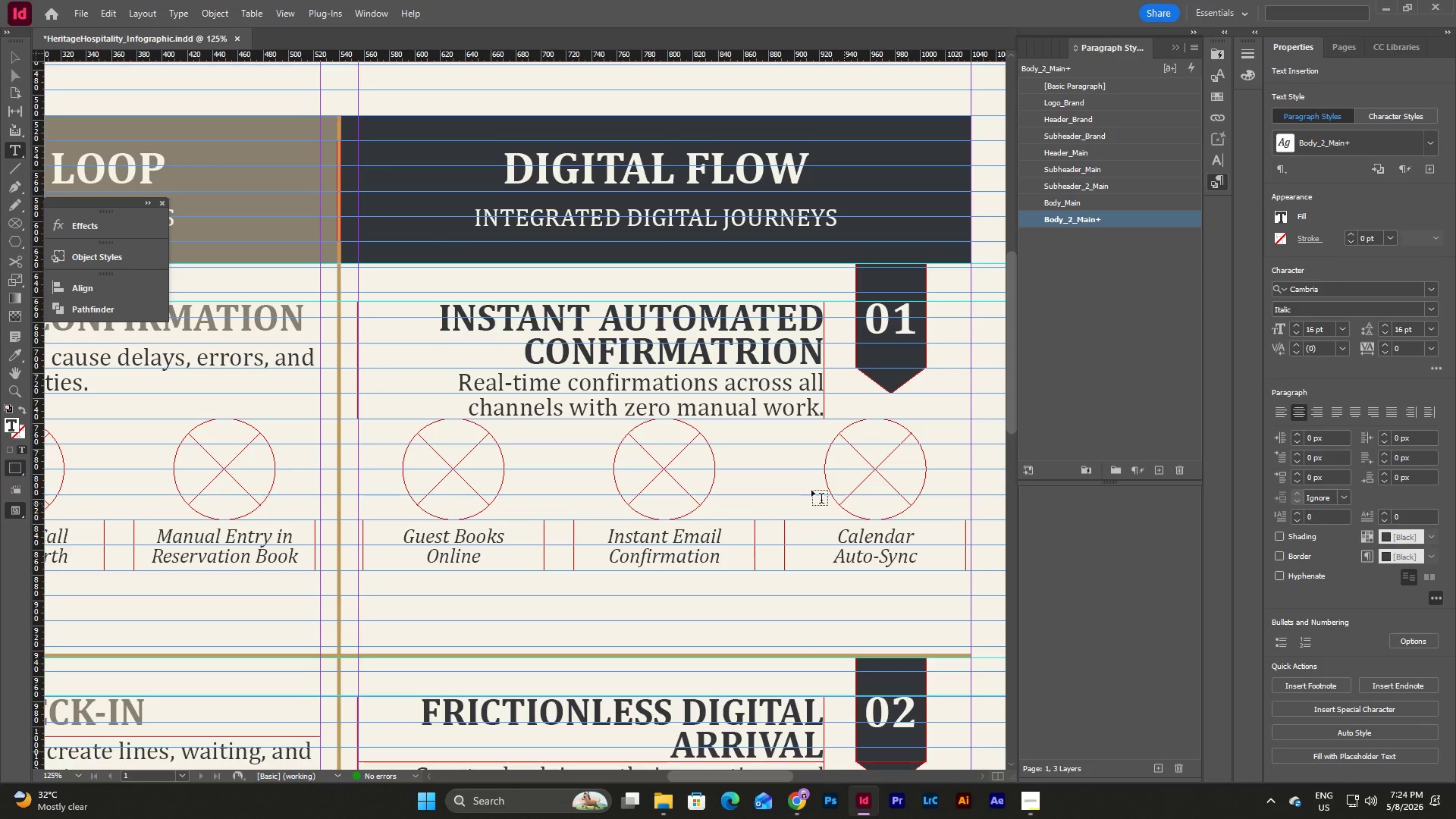 
scroll: coordinate [806, 484], scroll_direction: down, amount: 8.0
 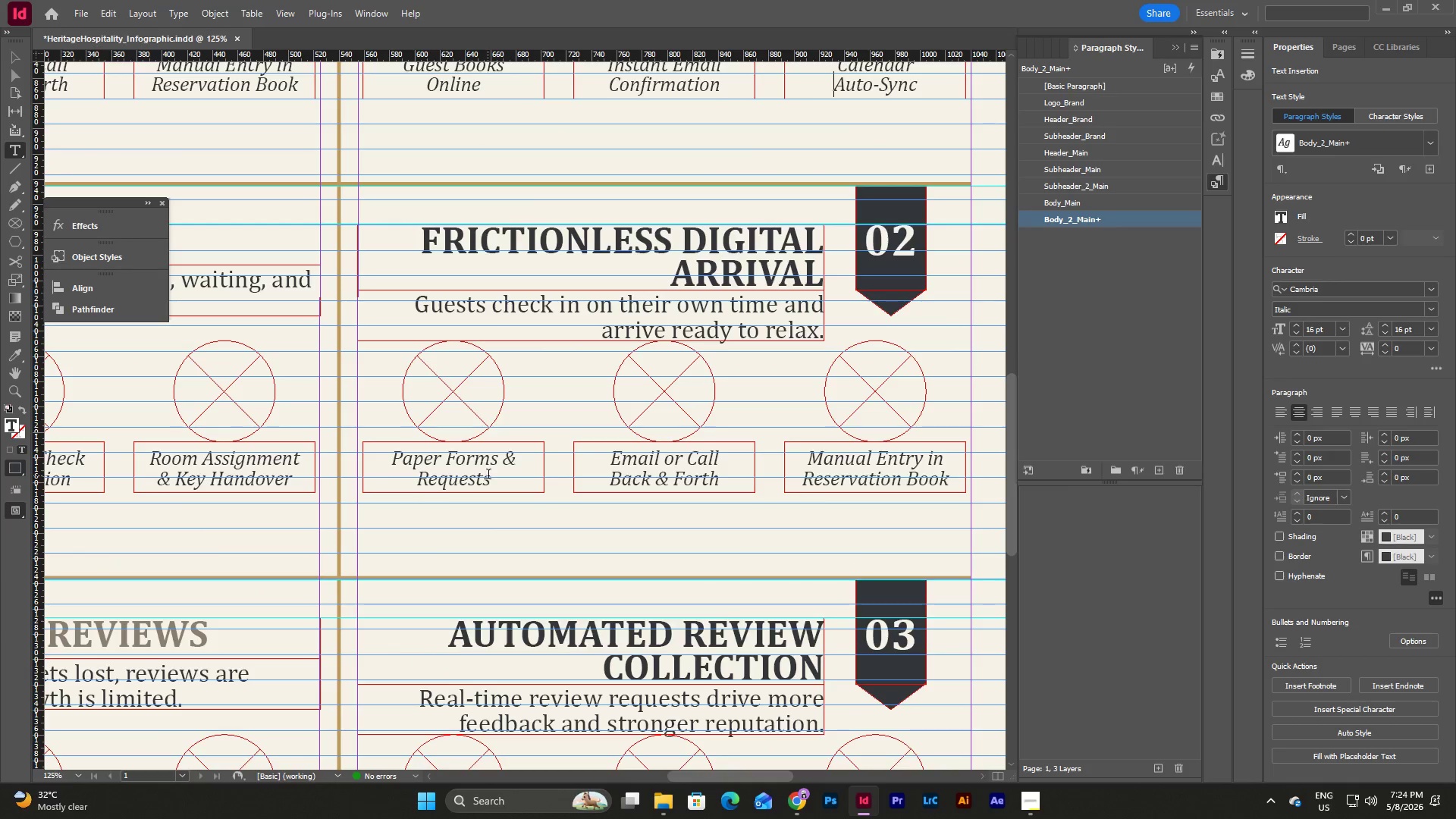 
left_click_drag(start_coordinate=[495, 482], to_coordinate=[394, 461])
 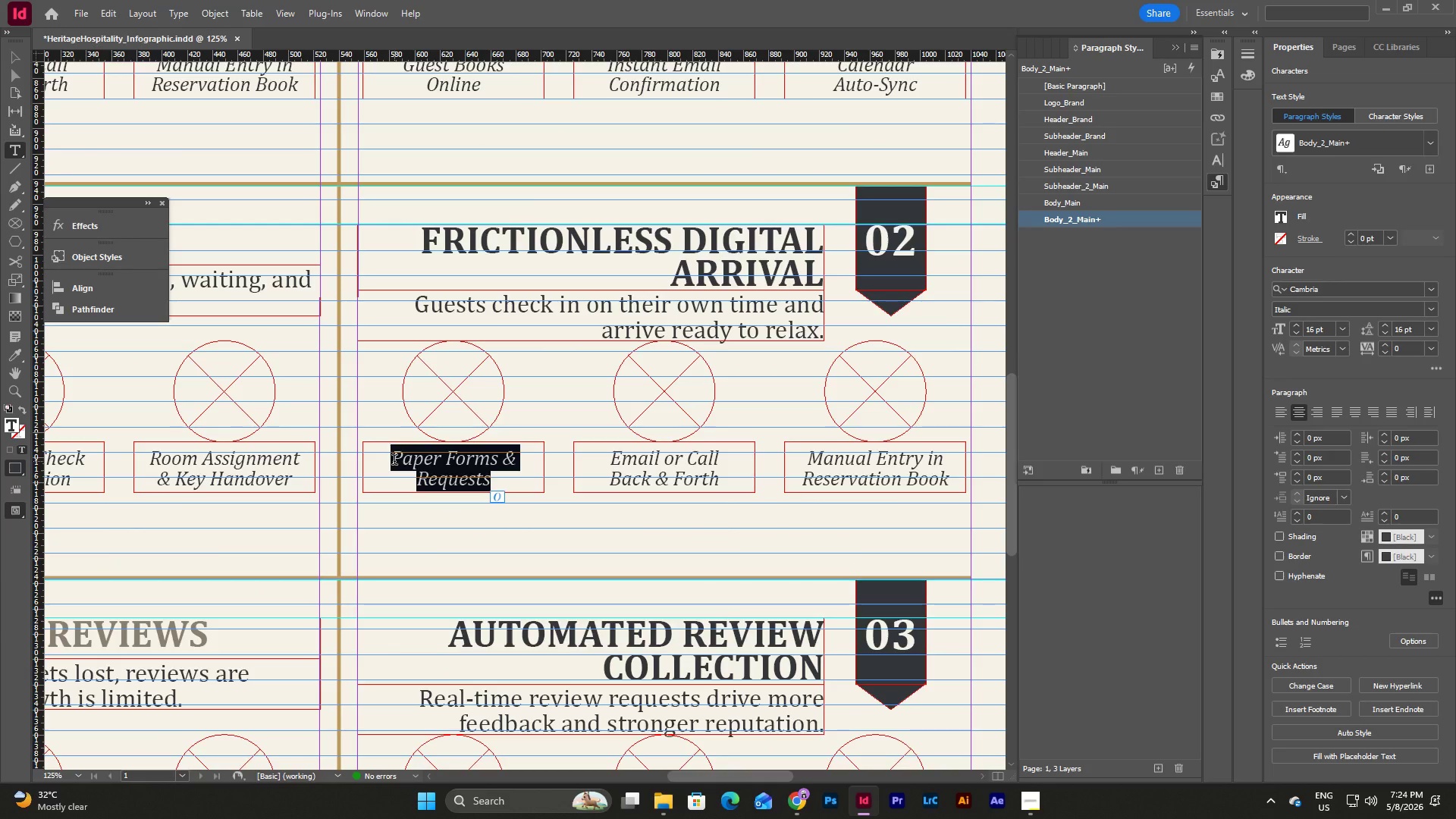 
type(Pre-Arrival)
 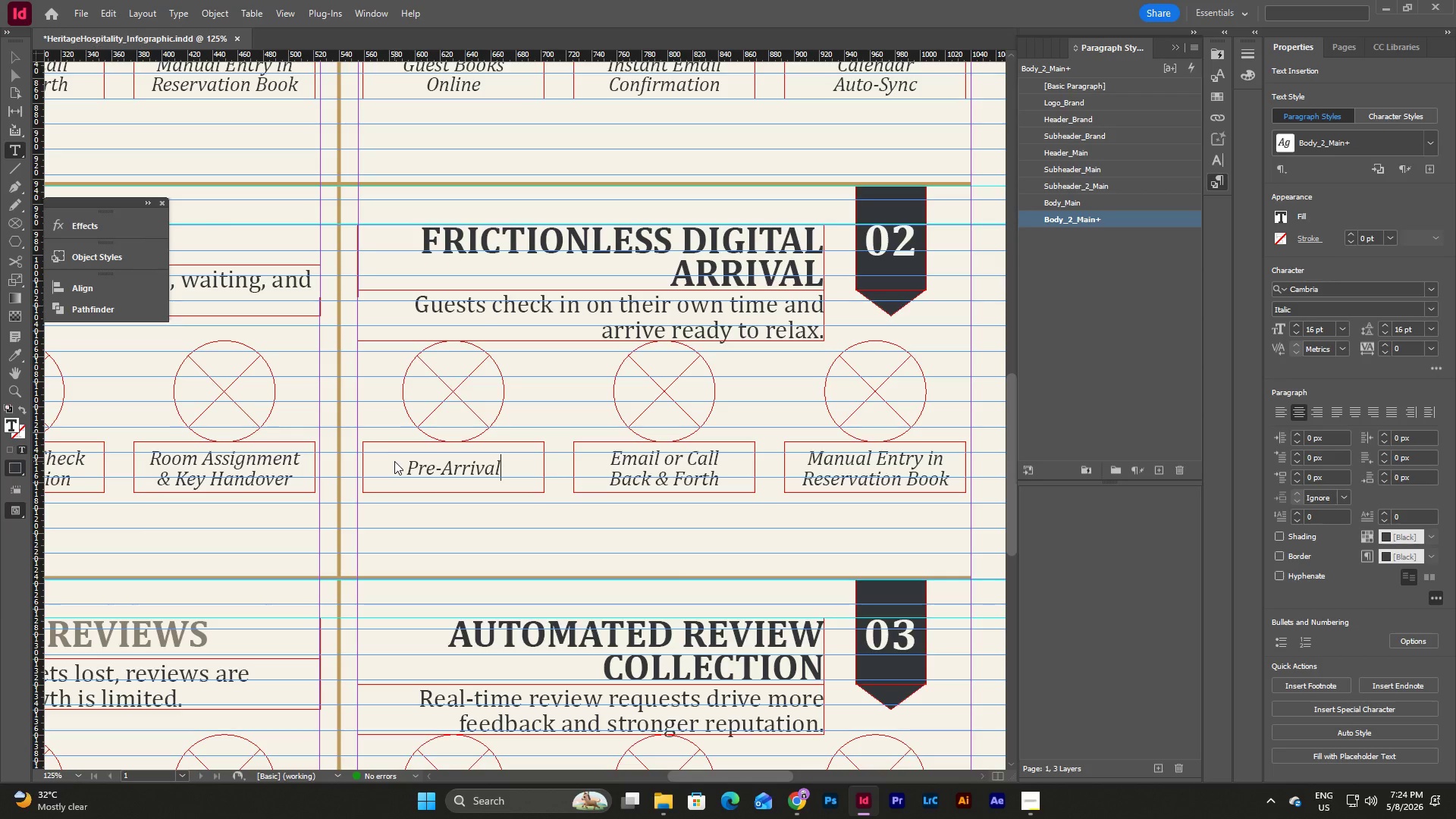 
key(Enter)
 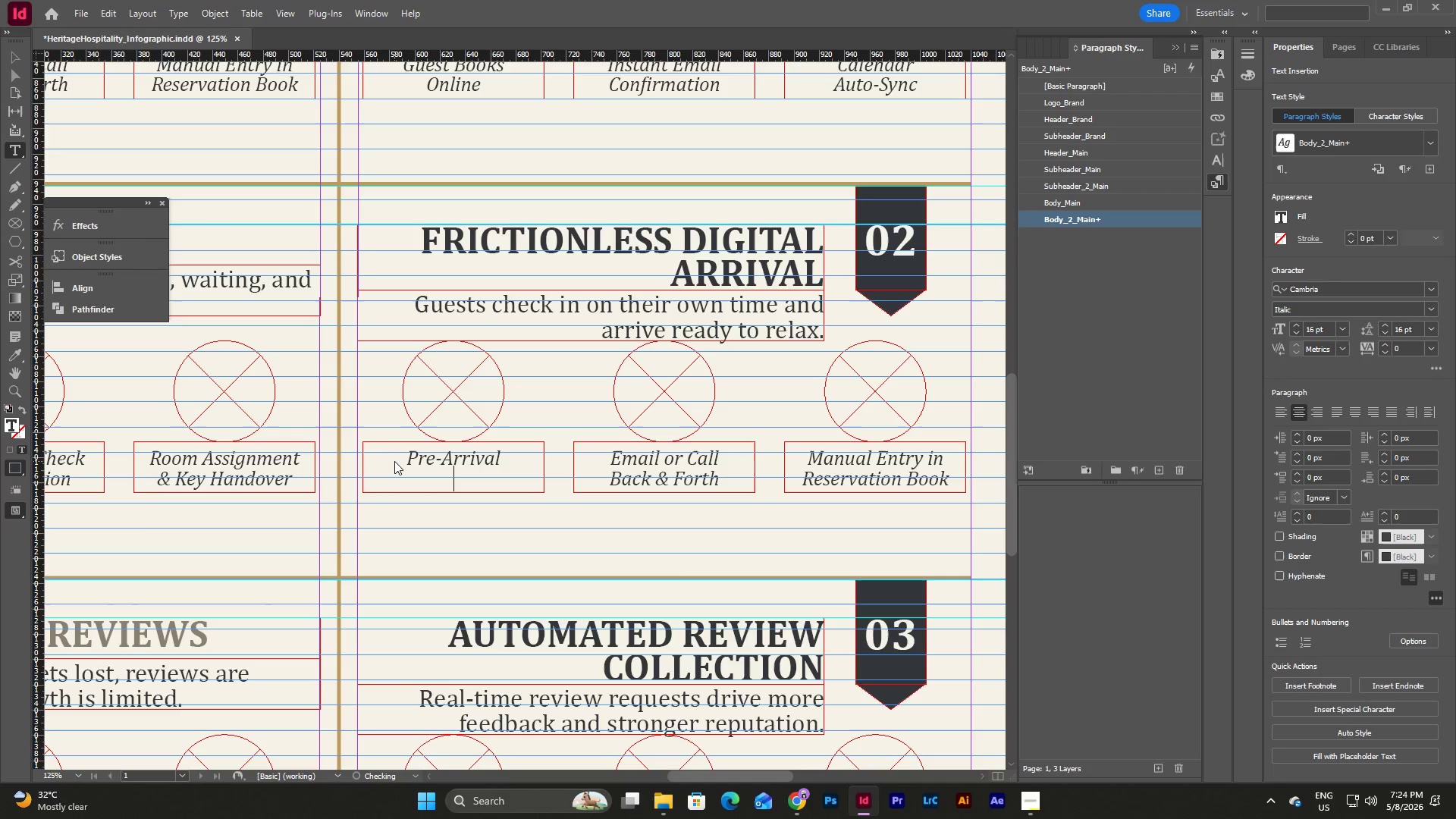 
type(Check-In)
 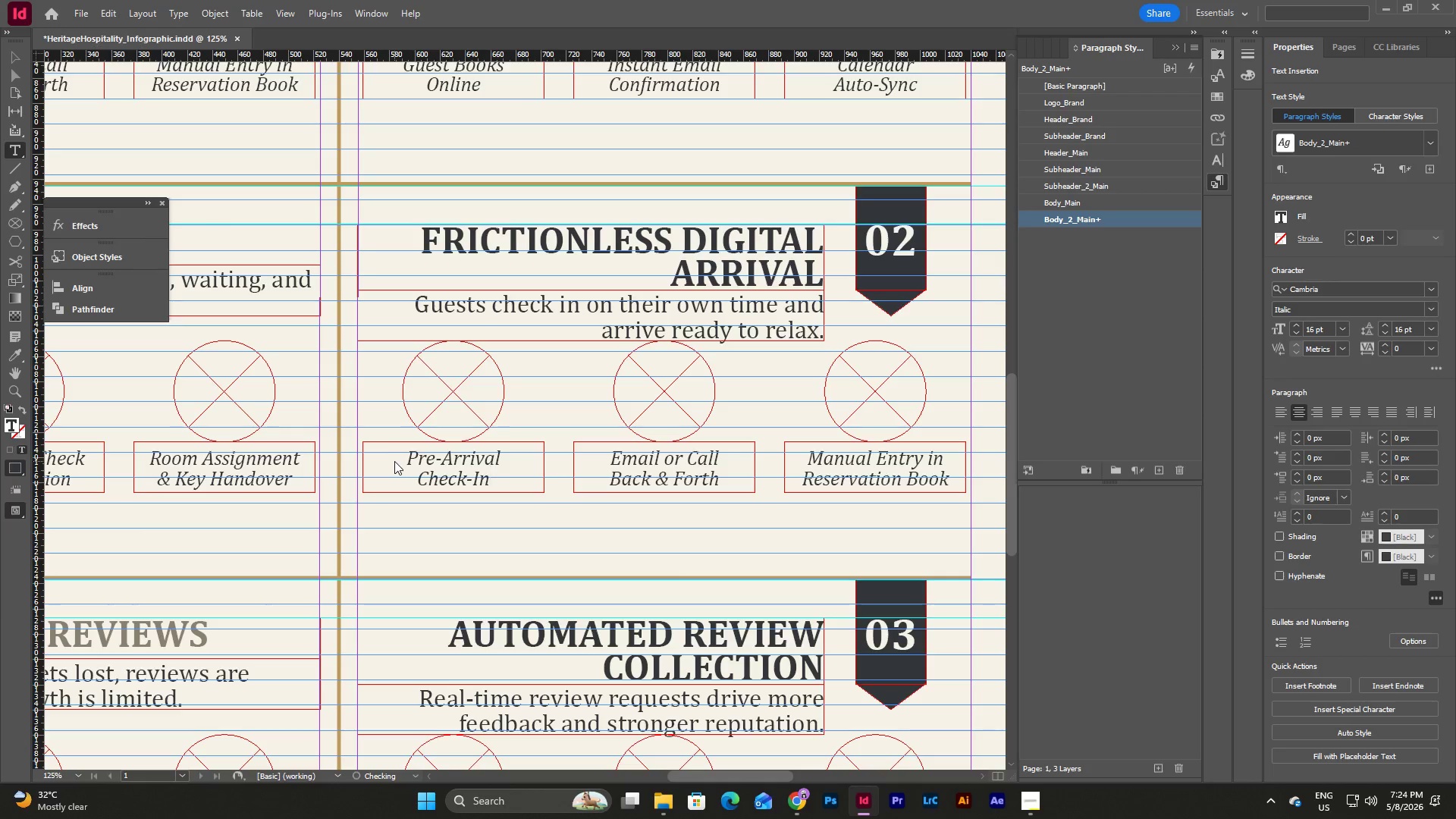 
left_click_drag(start_coordinate=[725, 481], to_coordinate=[599, 462])
 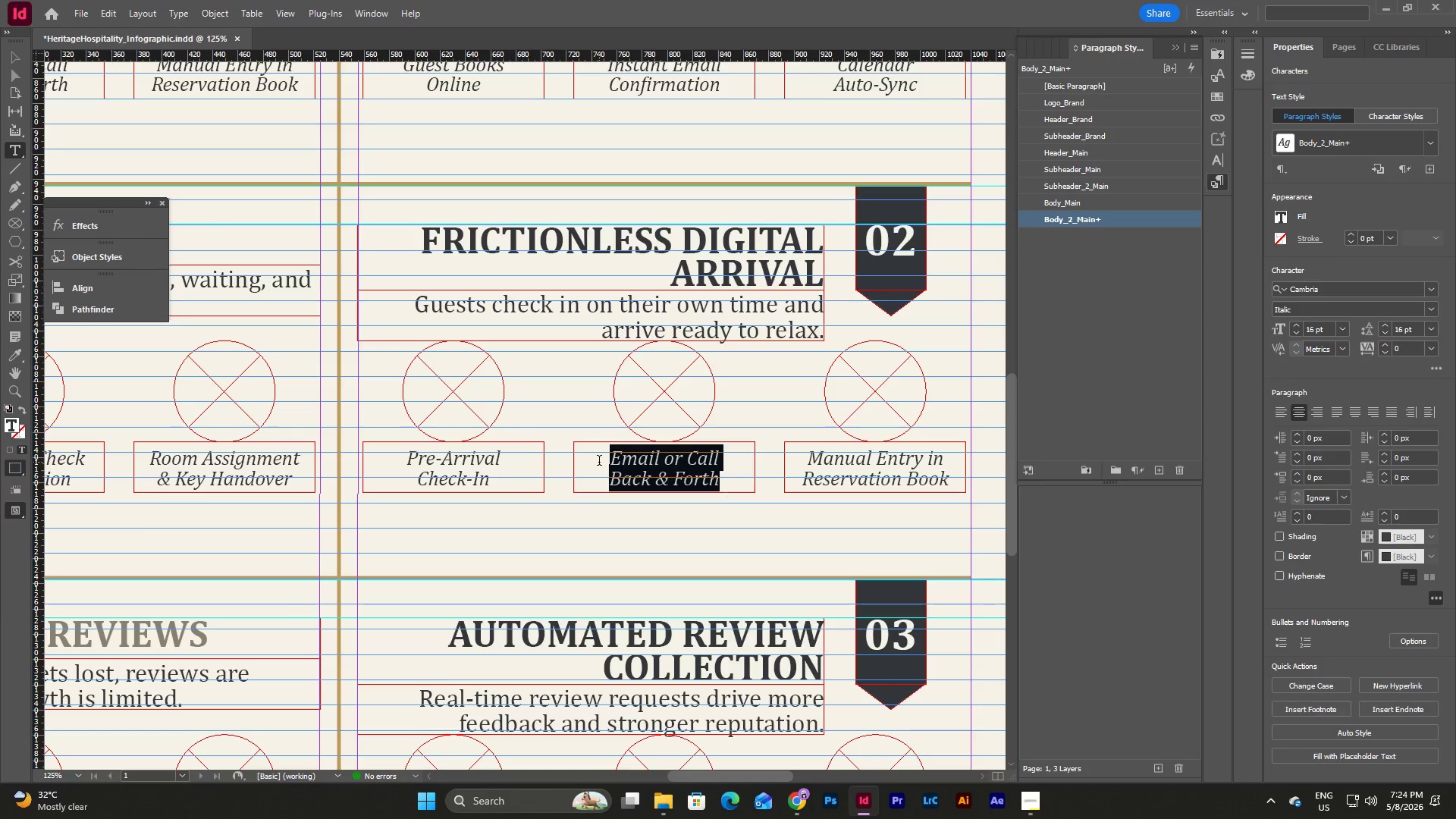 
type(Digital ID)
 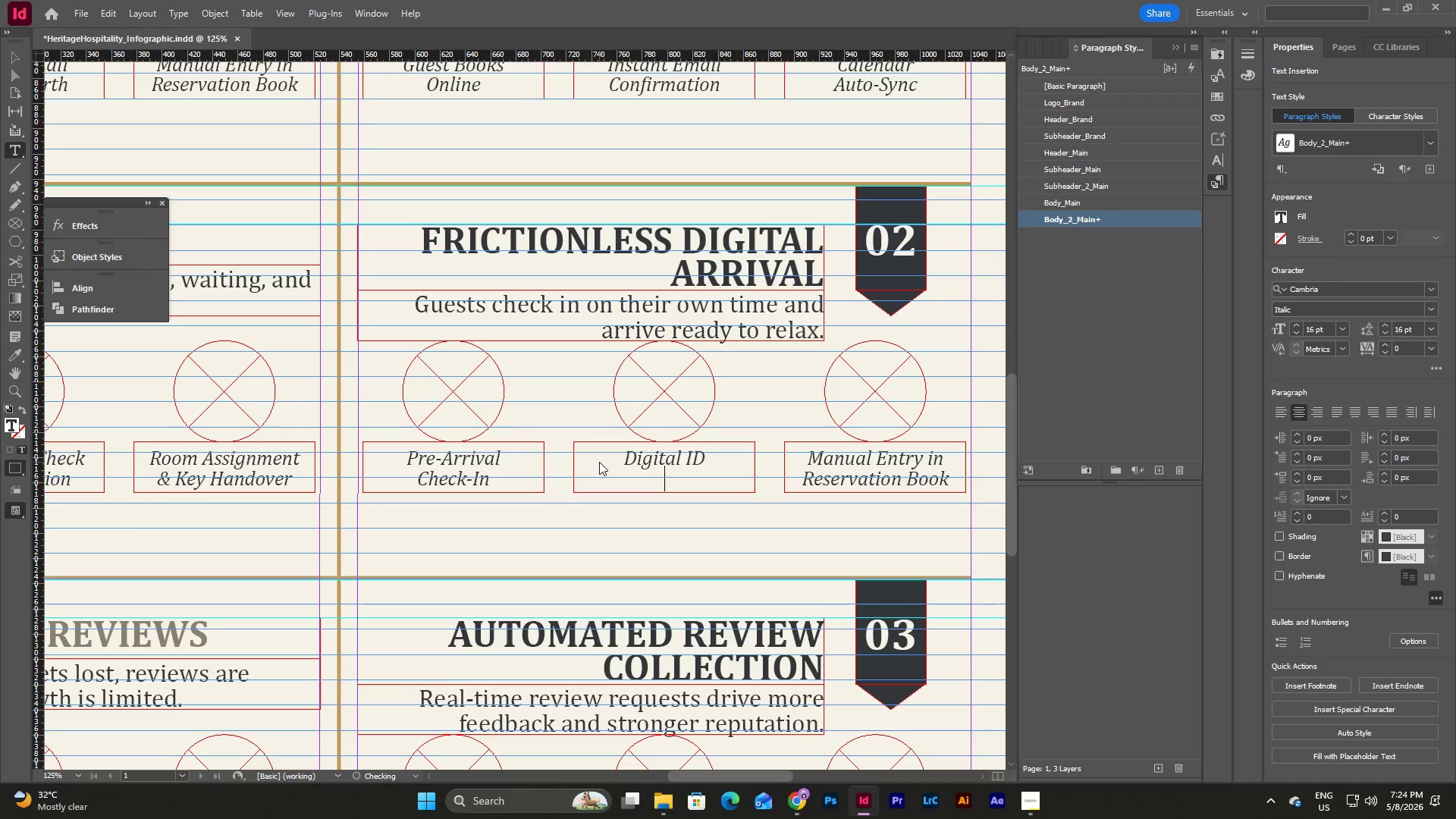 
 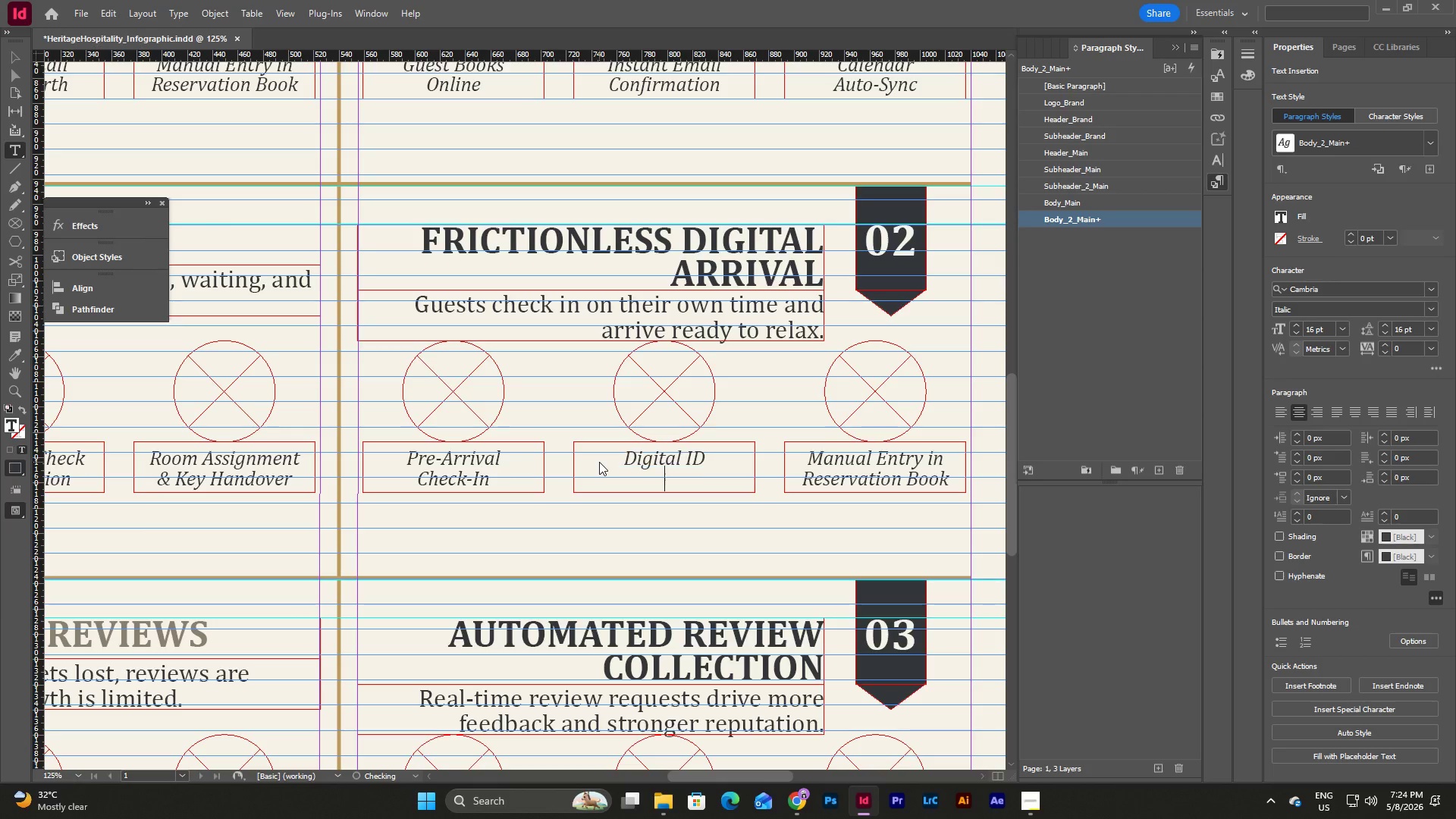 
key(Enter)
 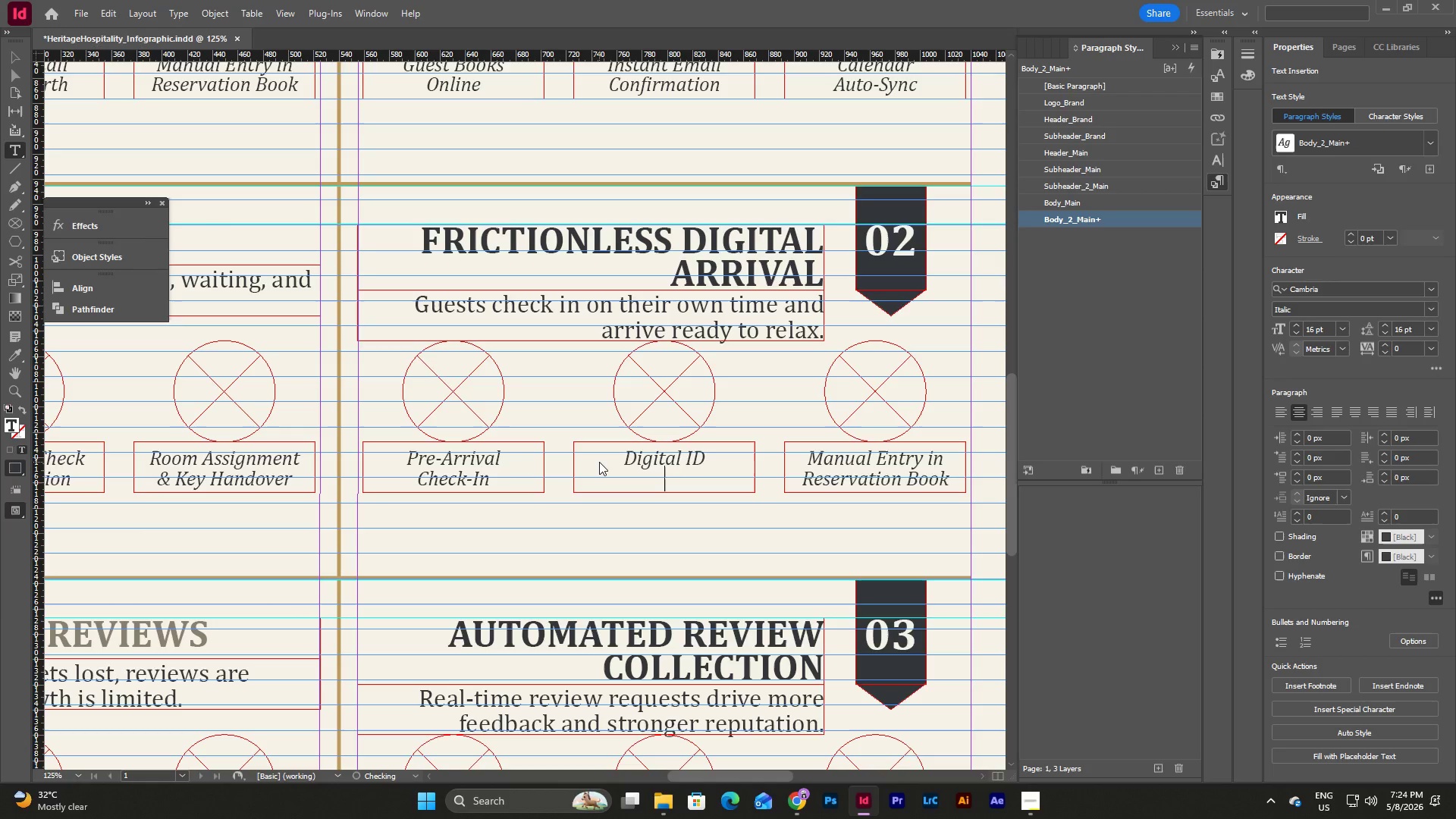 
type(Verifc)
key(Backspace)
type(ication)
 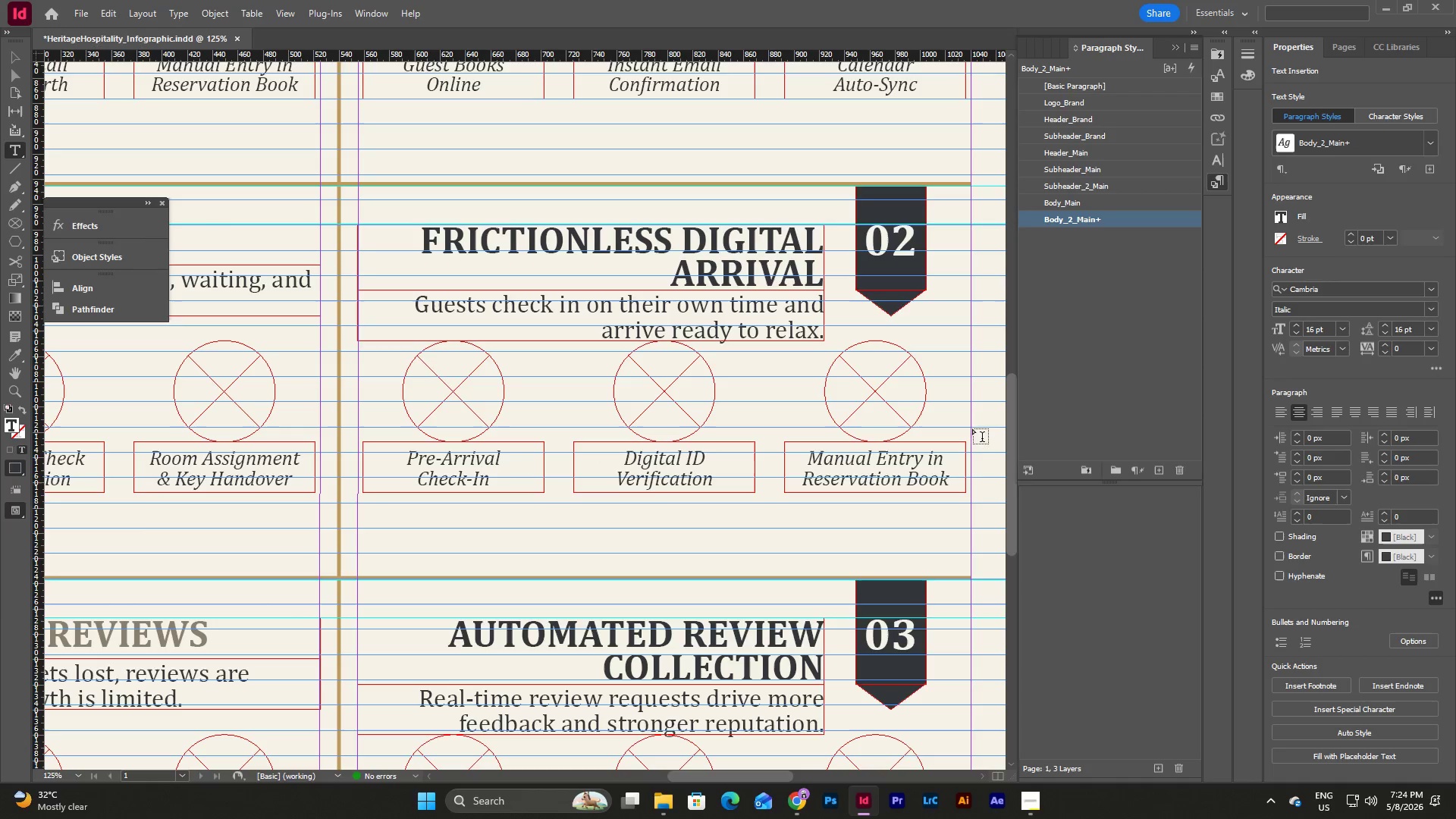 
left_click_drag(start_coordinate=[951, 480], to_coordinate=[769, 460])
 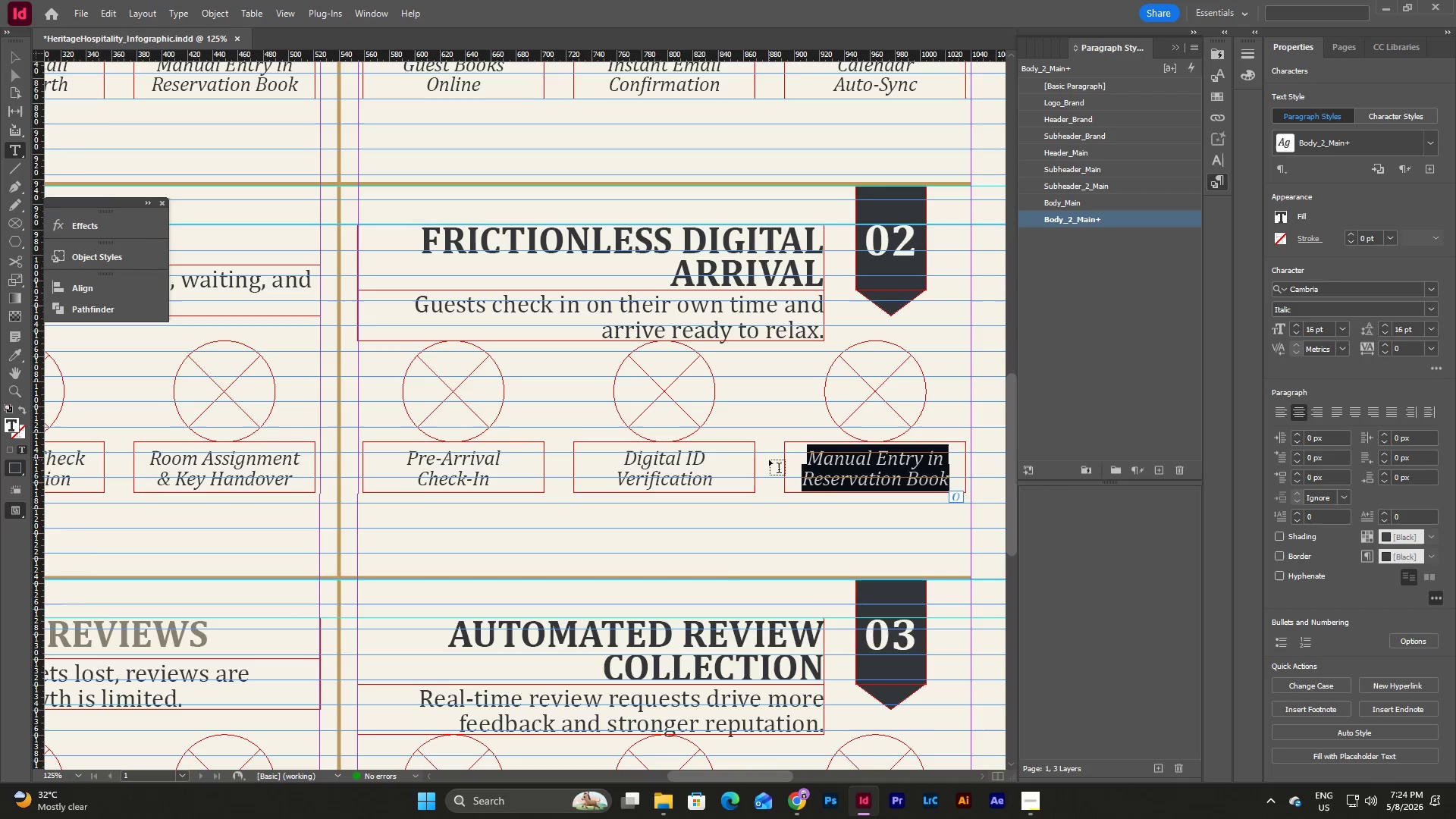 
type(Mobile Key)
 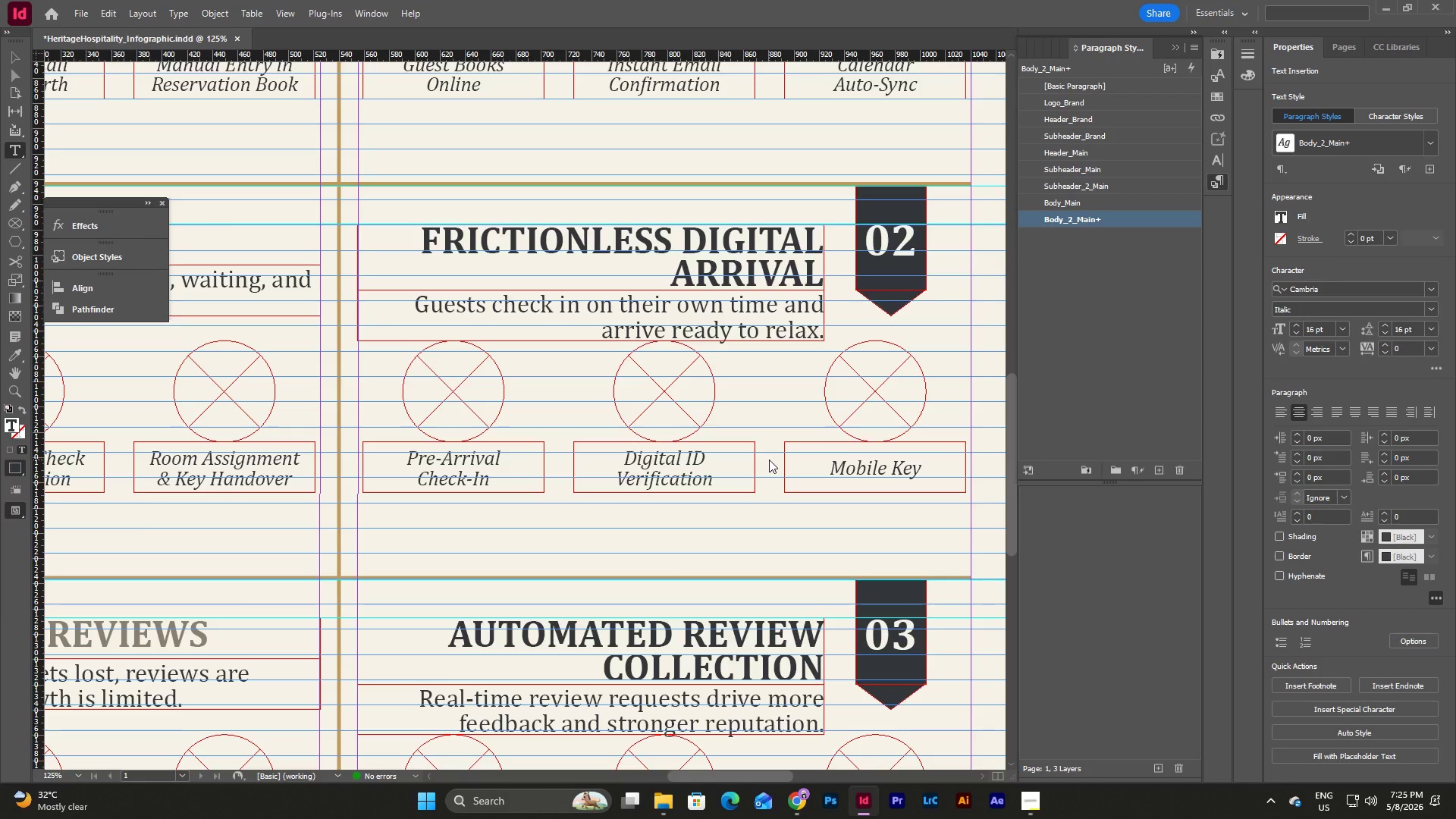 
key(Enter)
 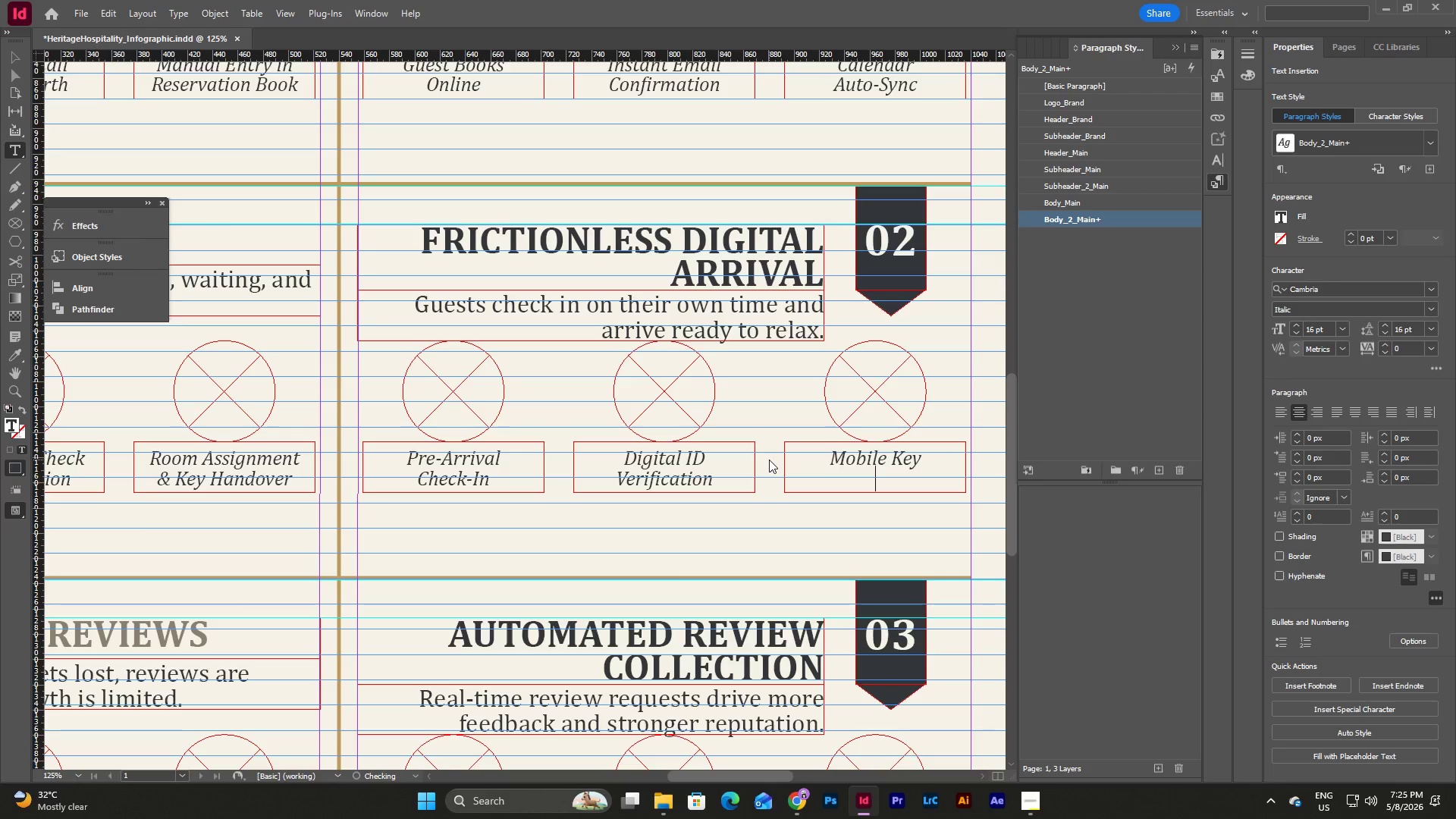 
type(Access)
 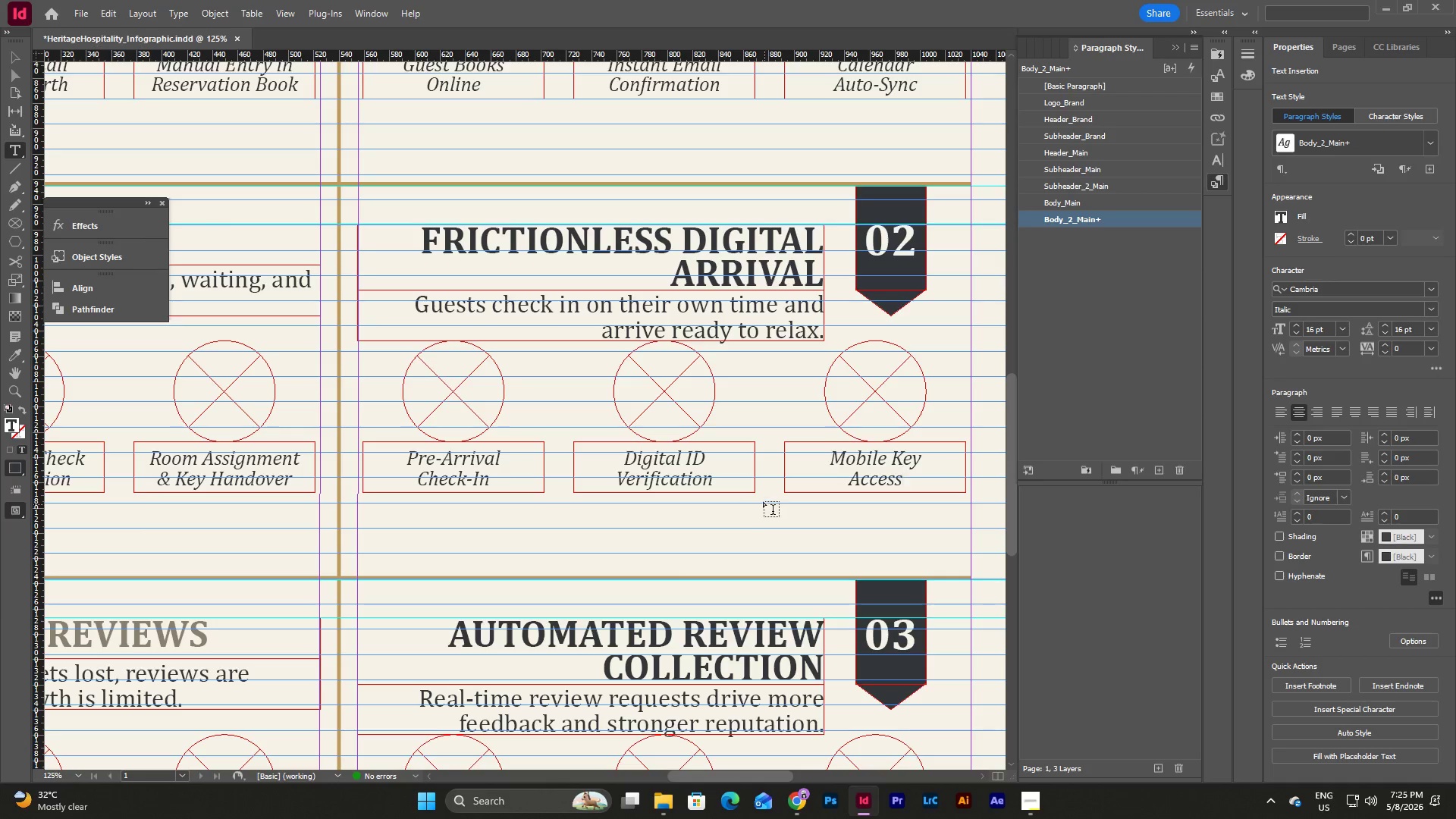 
scroll: coordinate [750, 467], scroll_direction: down, amount: 6.0
 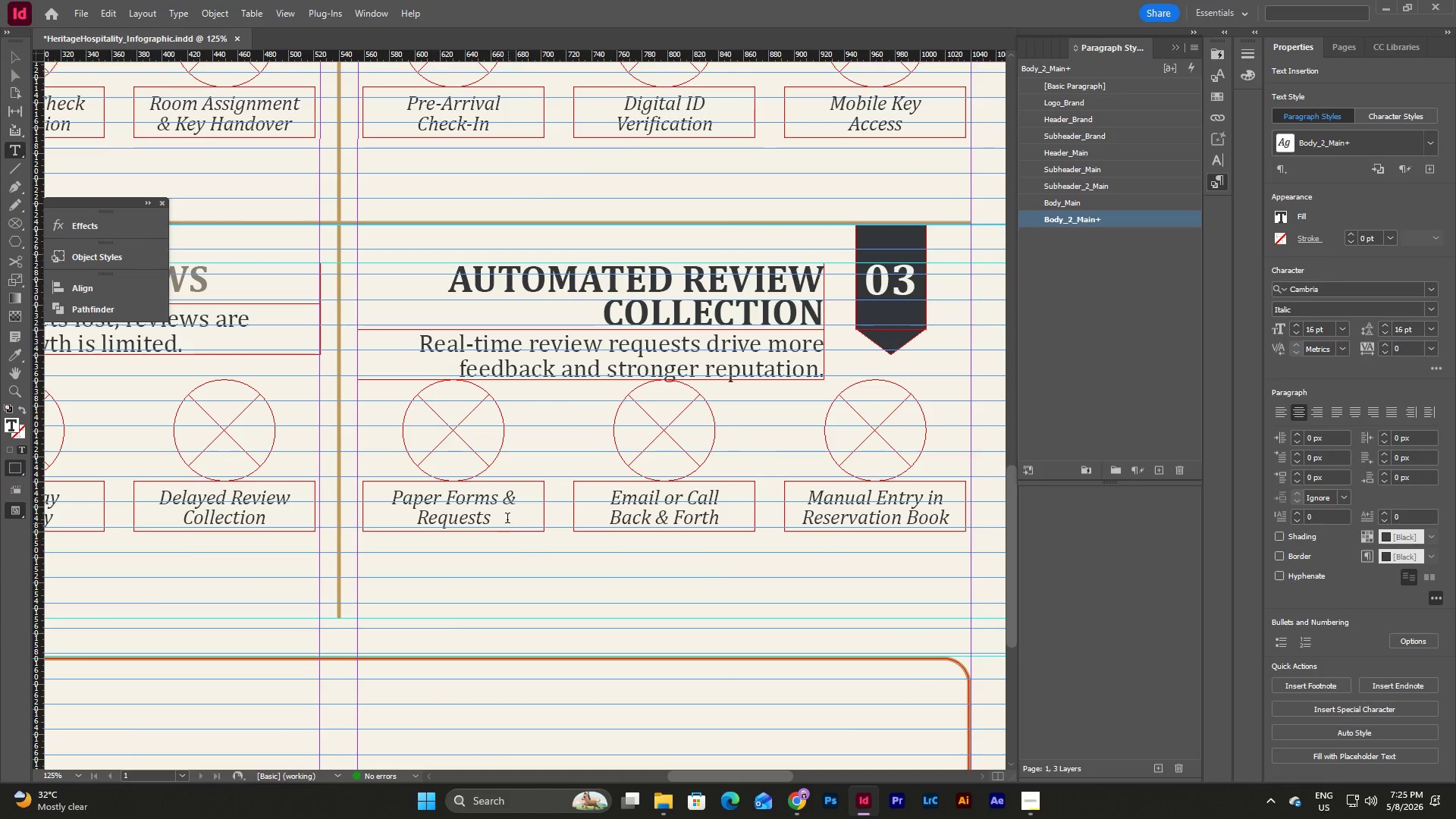 
left_click_drag(start_coordinate=[507, 516], to_coordinate=[351, 482])
 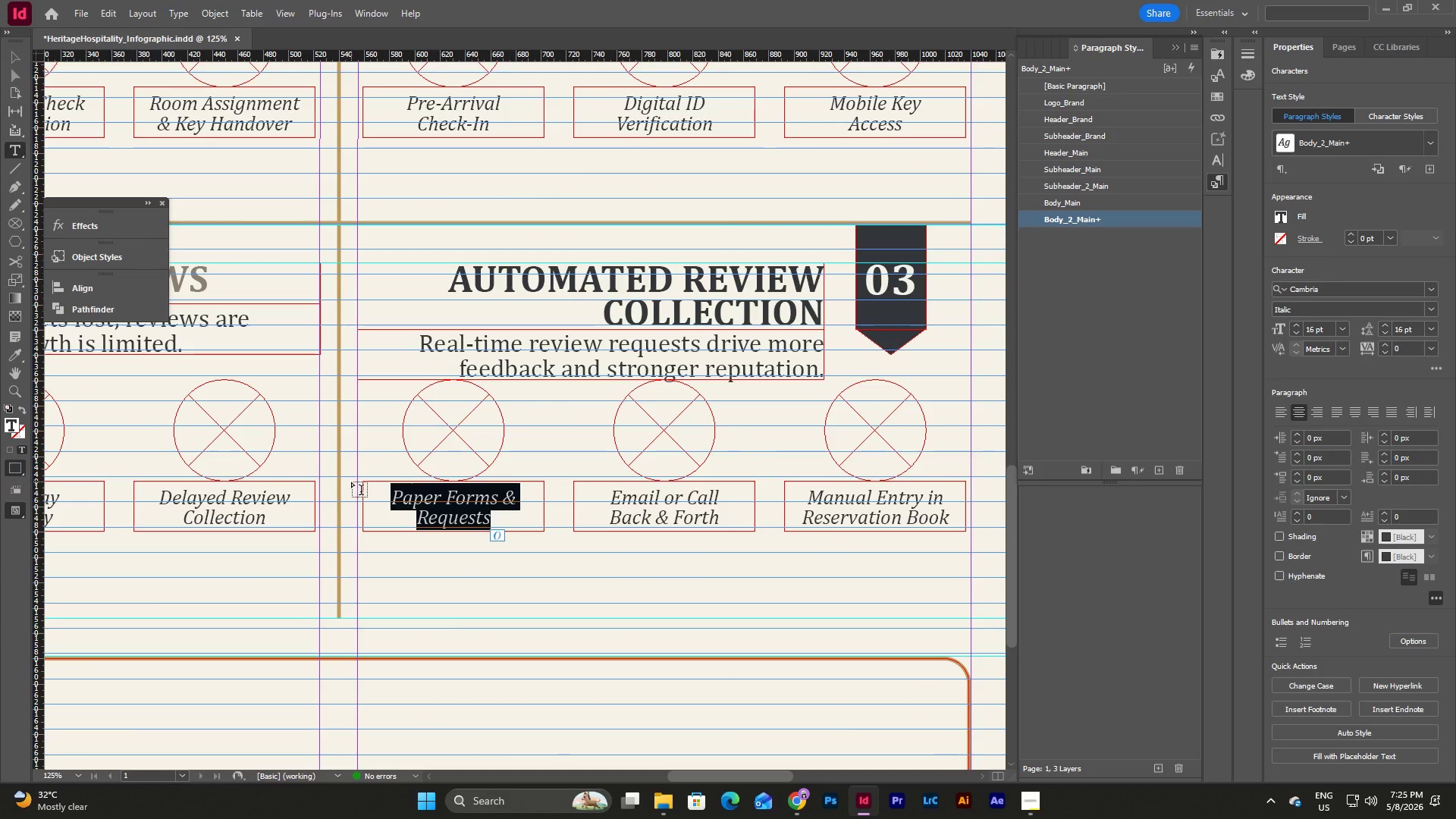 
type(Automated Review)
 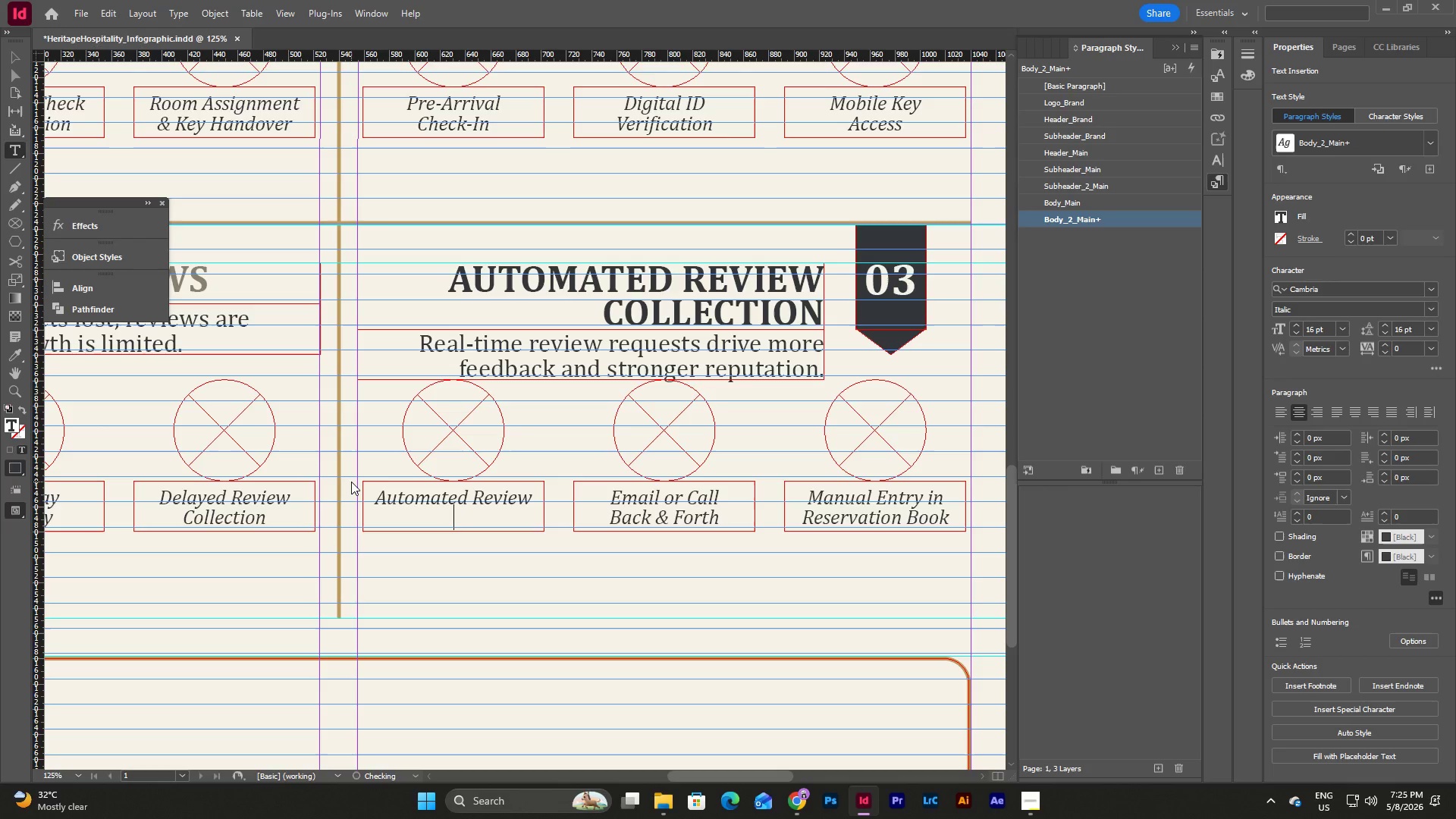 
key(Enter)
 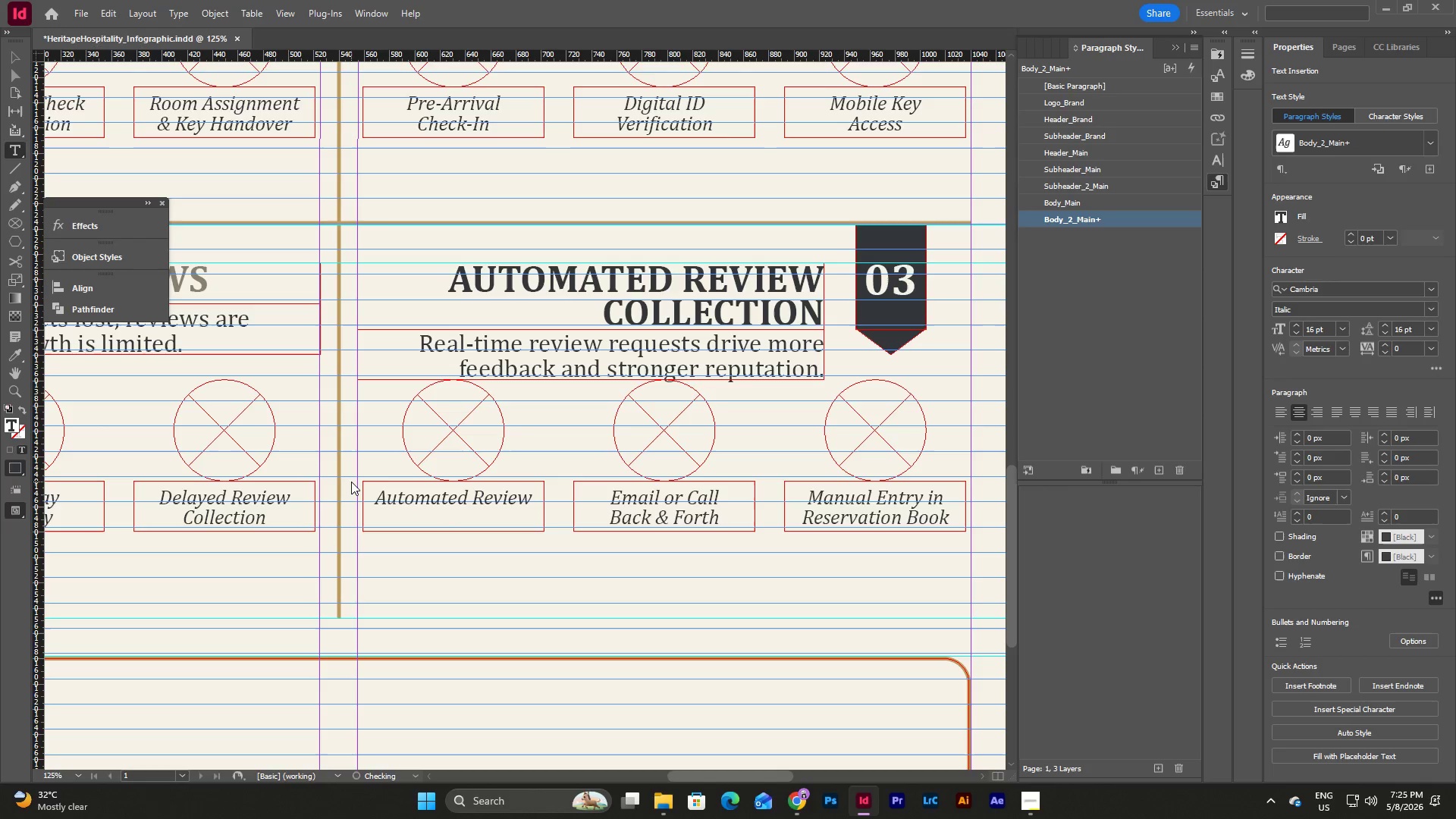 
type(Request)
 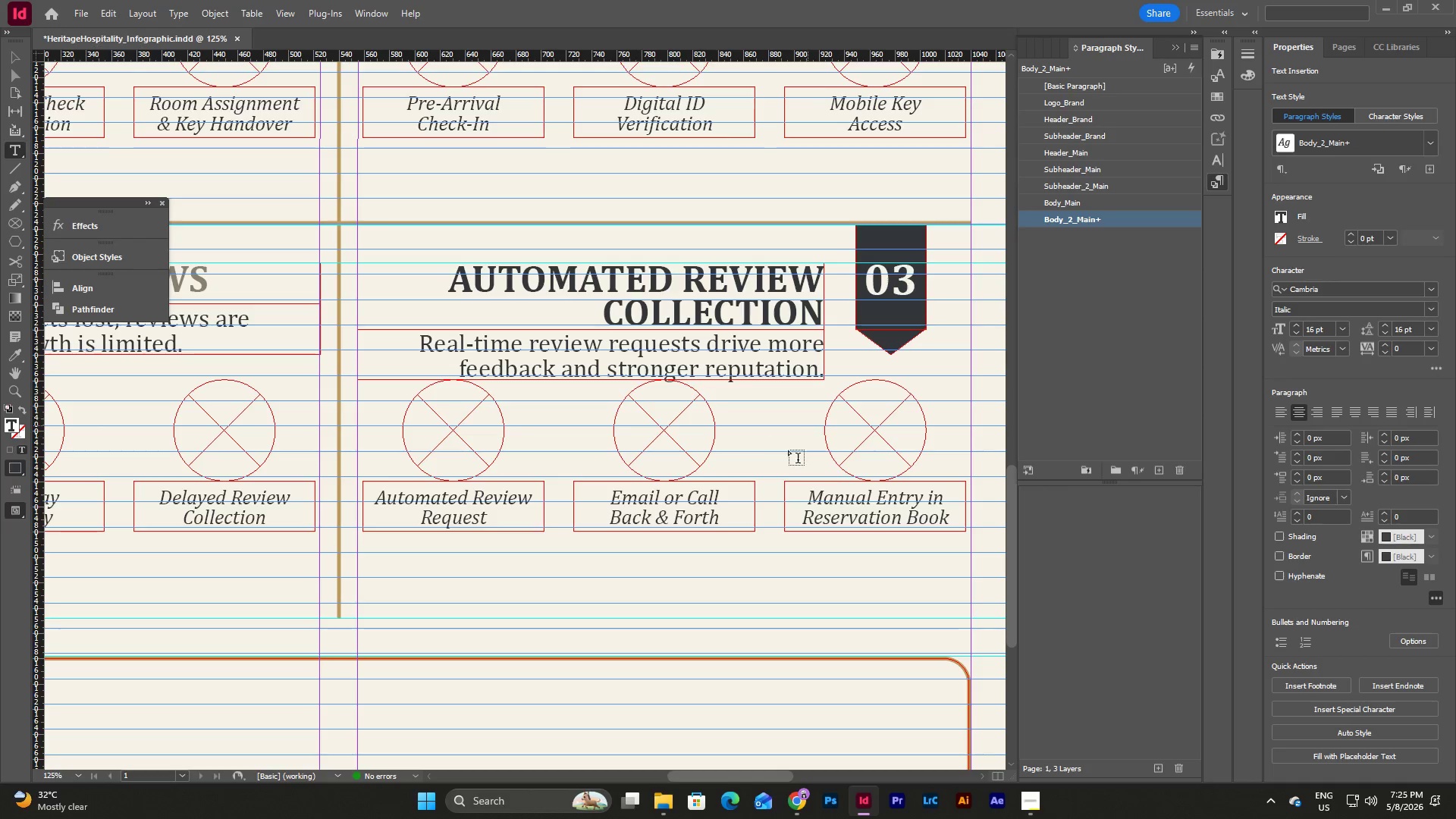 
left_click_drag(start_coordinate=[721, 525], to_coordinate=[595, 495])
 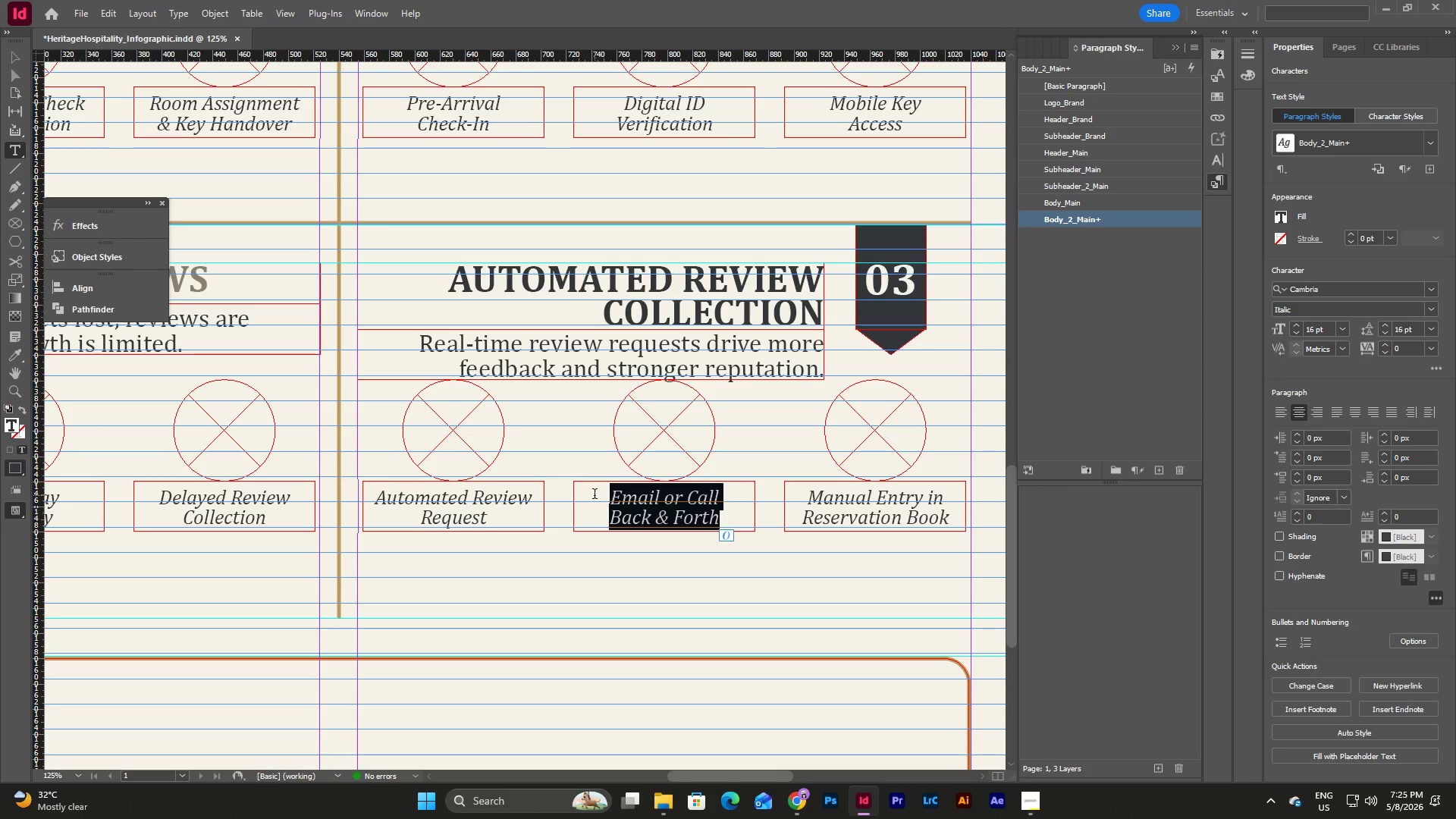 
type(Guest Leaves)
 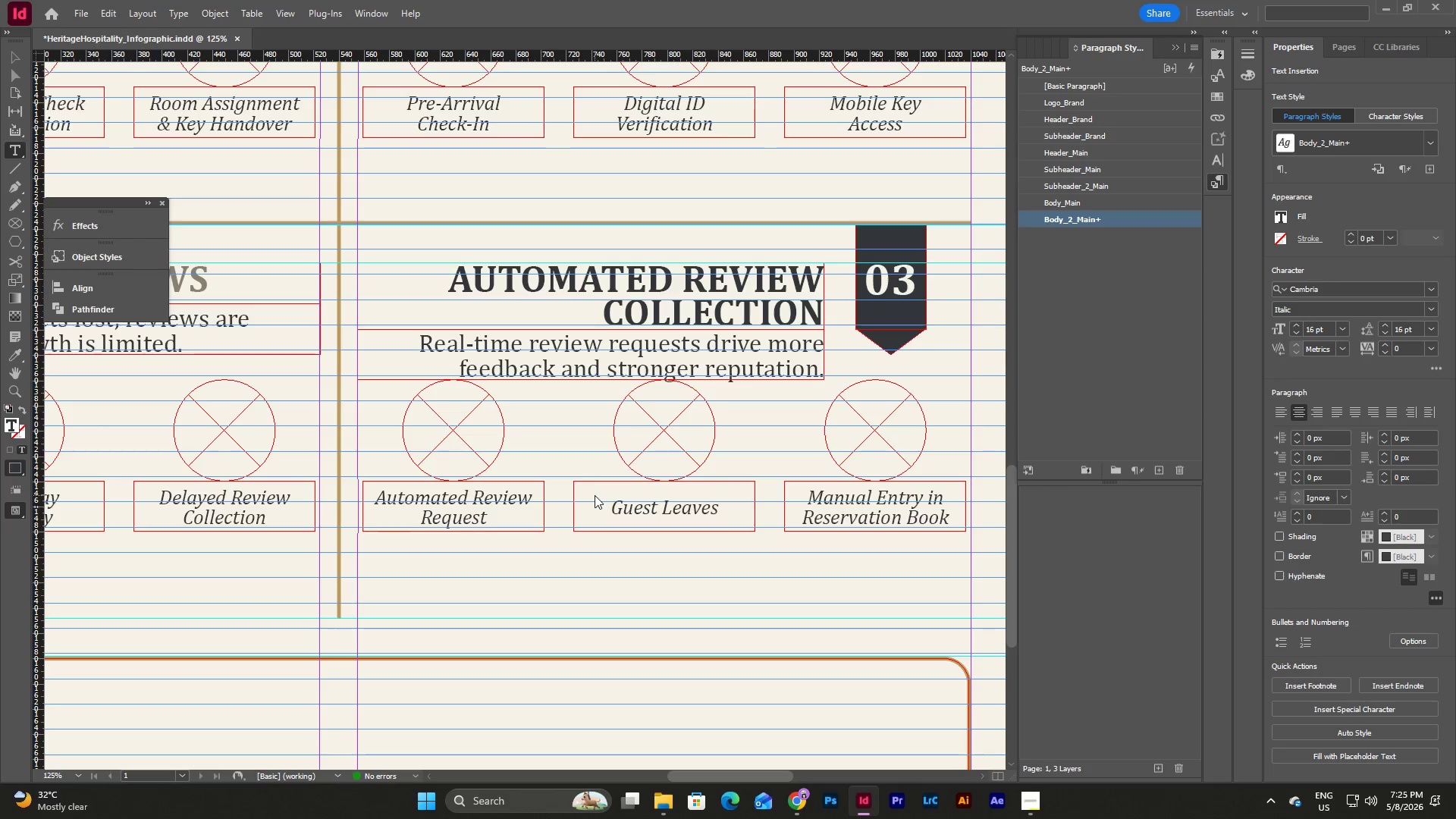 
key(Enter)
 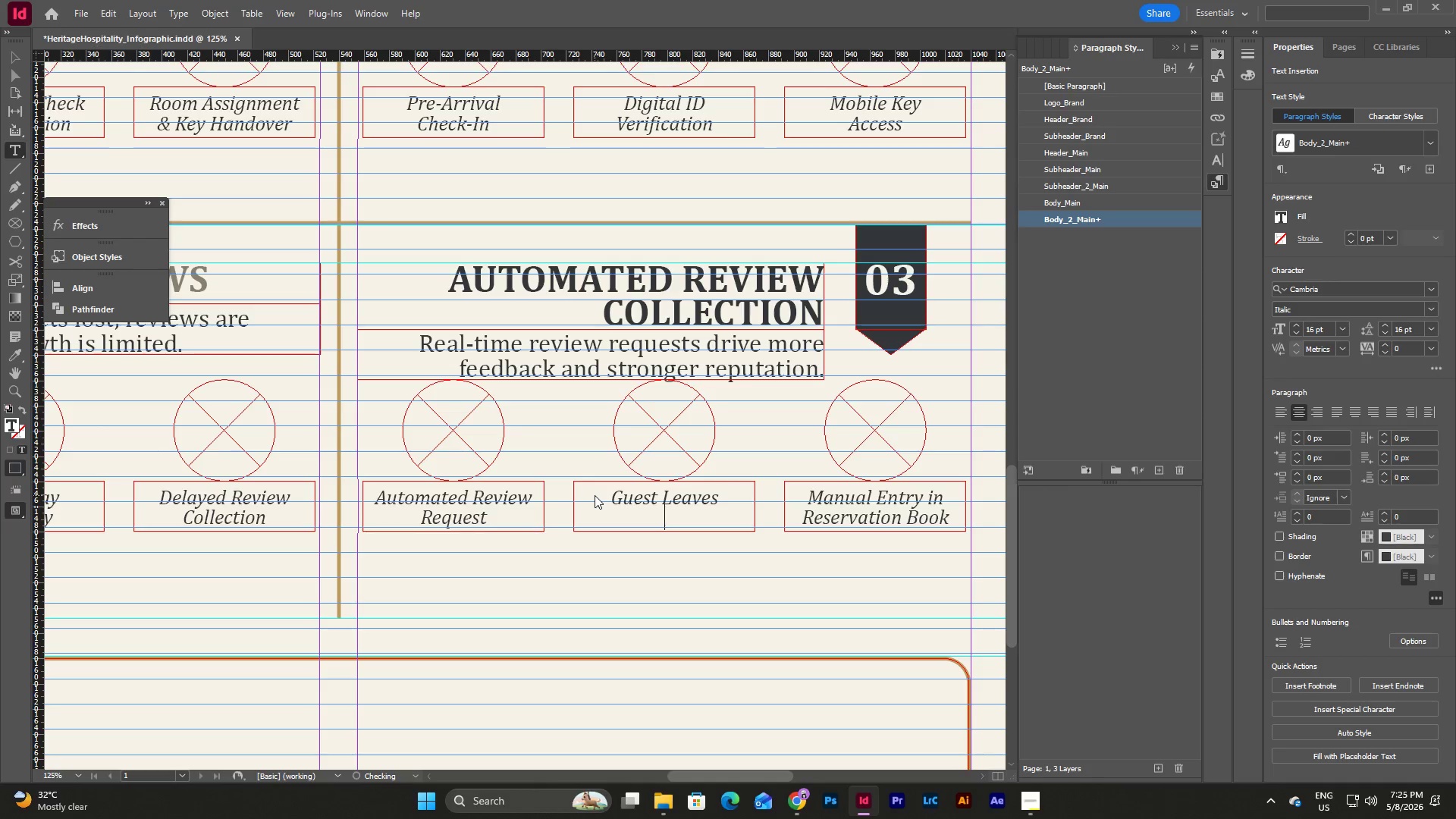 
type(Review)
 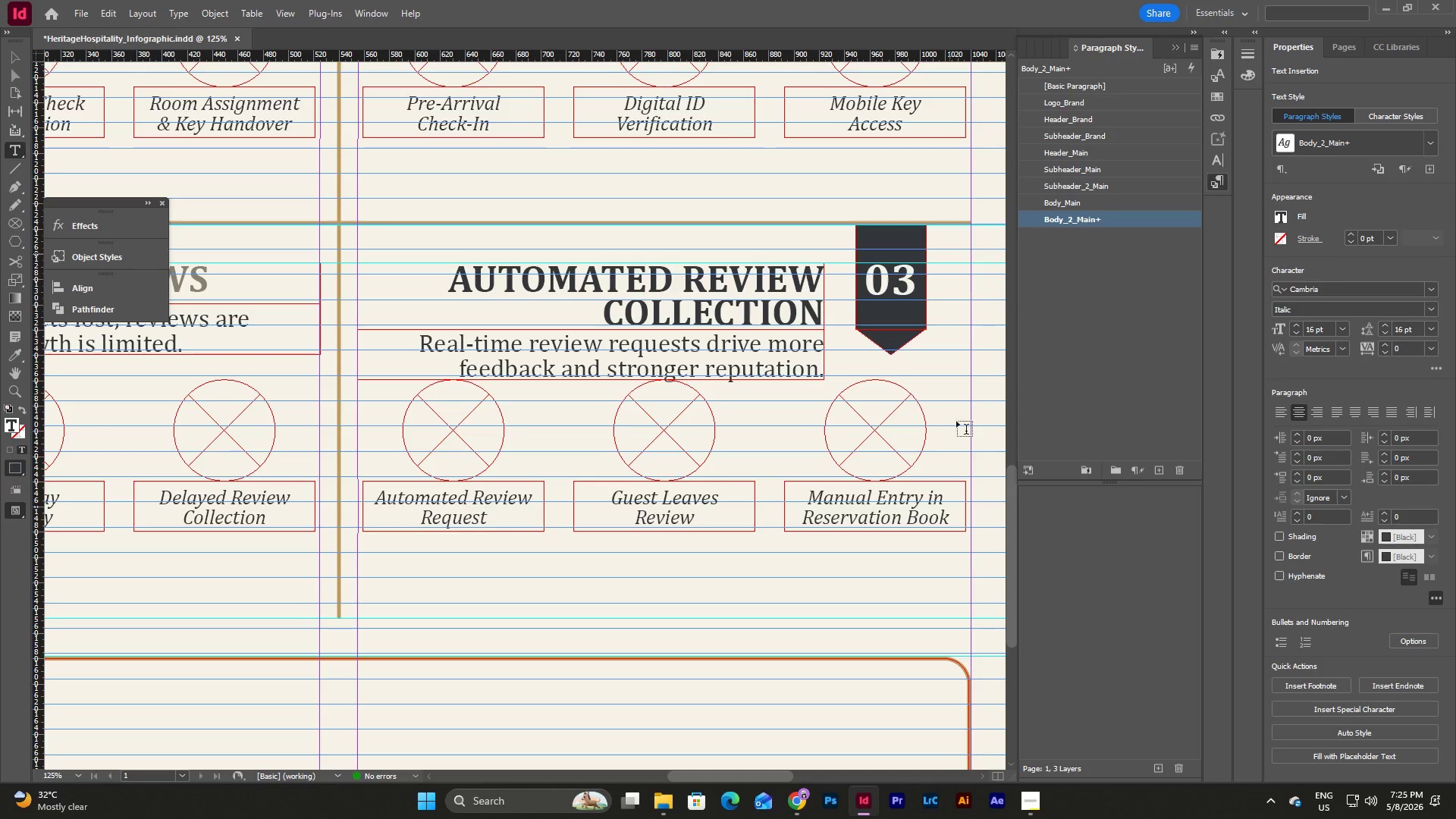 
left_click_drag(start_coordinate=[950, 523], to_coordinate=[808, 488])
 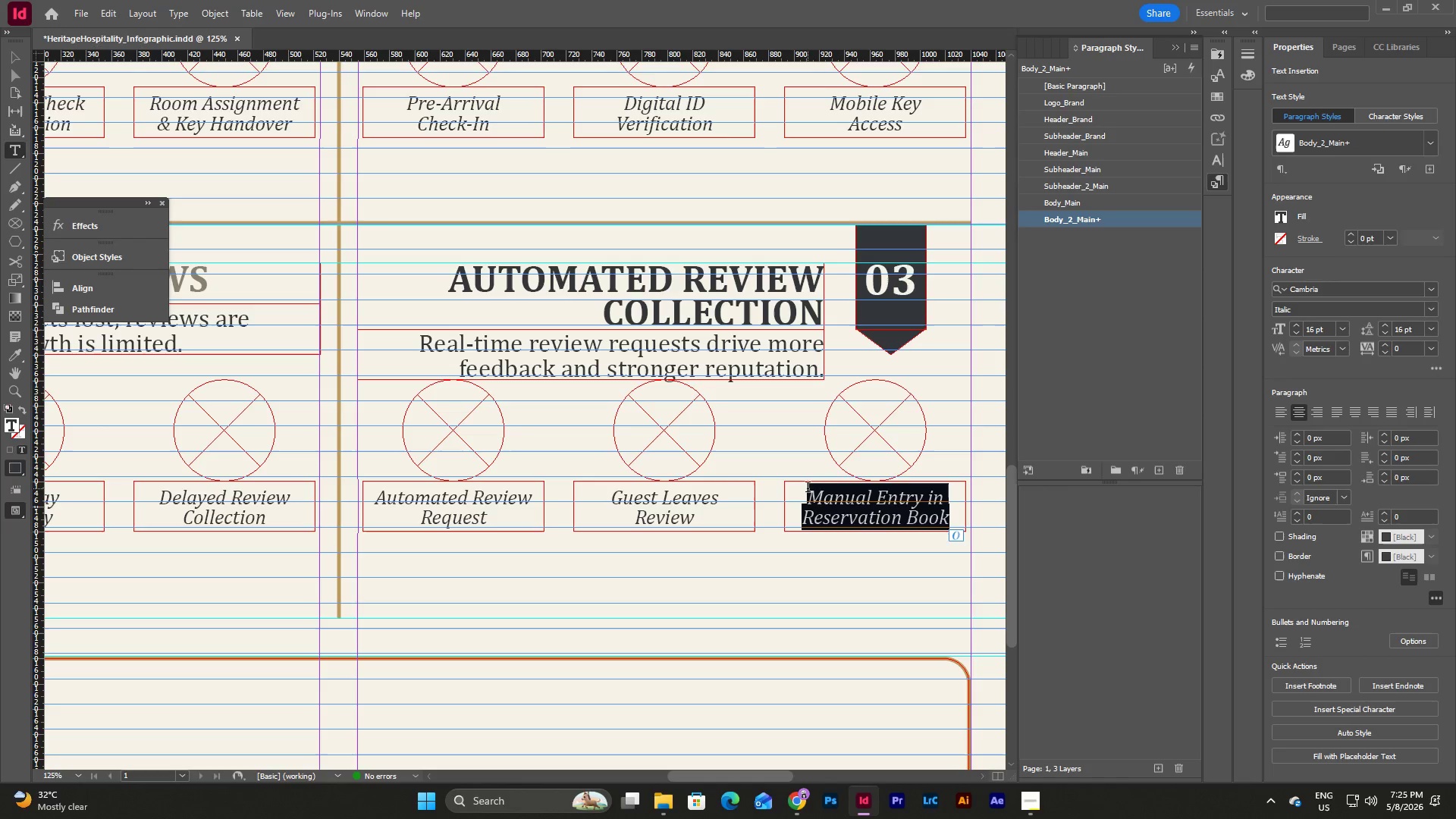 
type(Reputation Dashba)
key(Backspace)
type(oard)
key(Escape)
 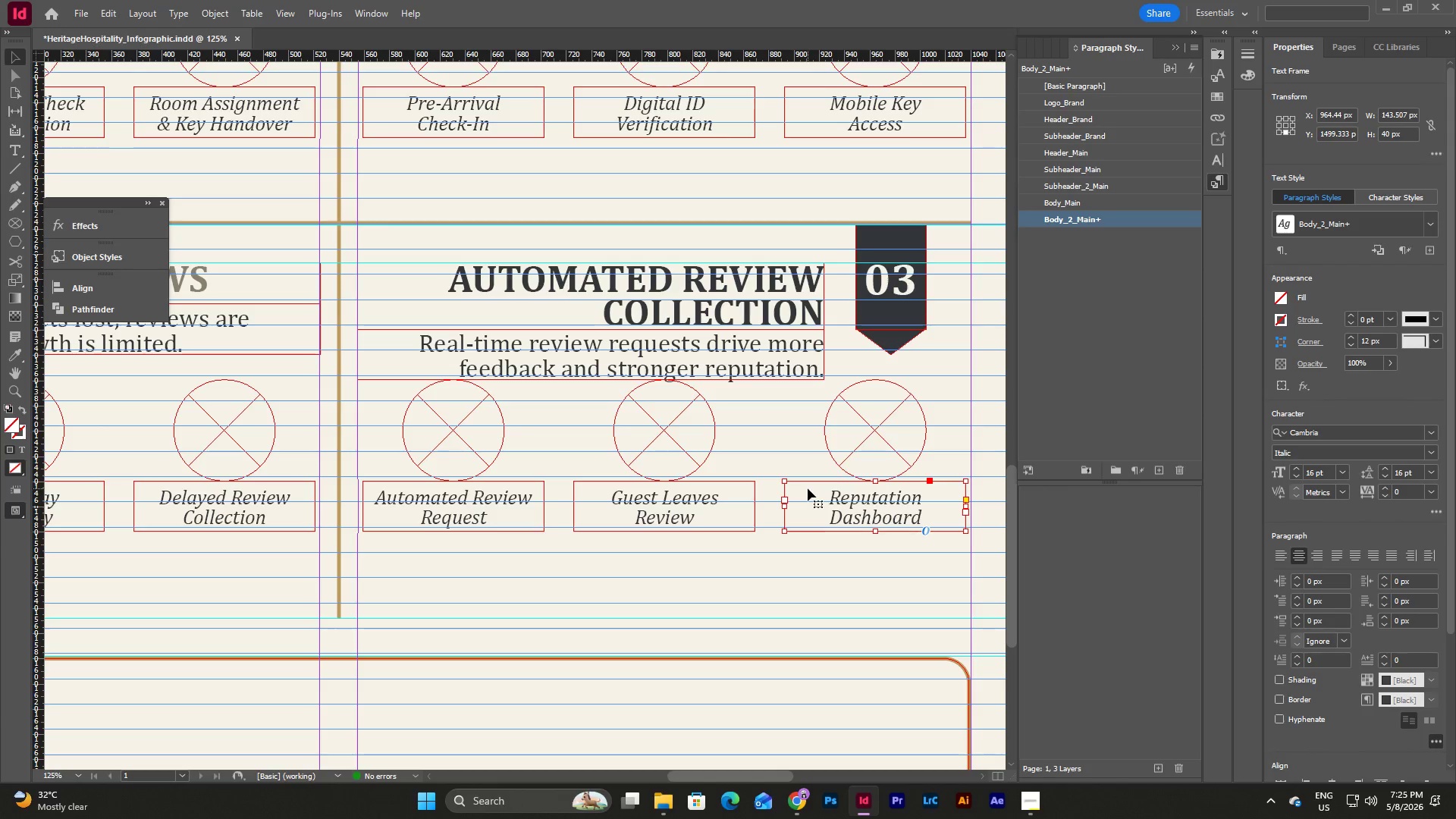 
left_click([895, 608])
 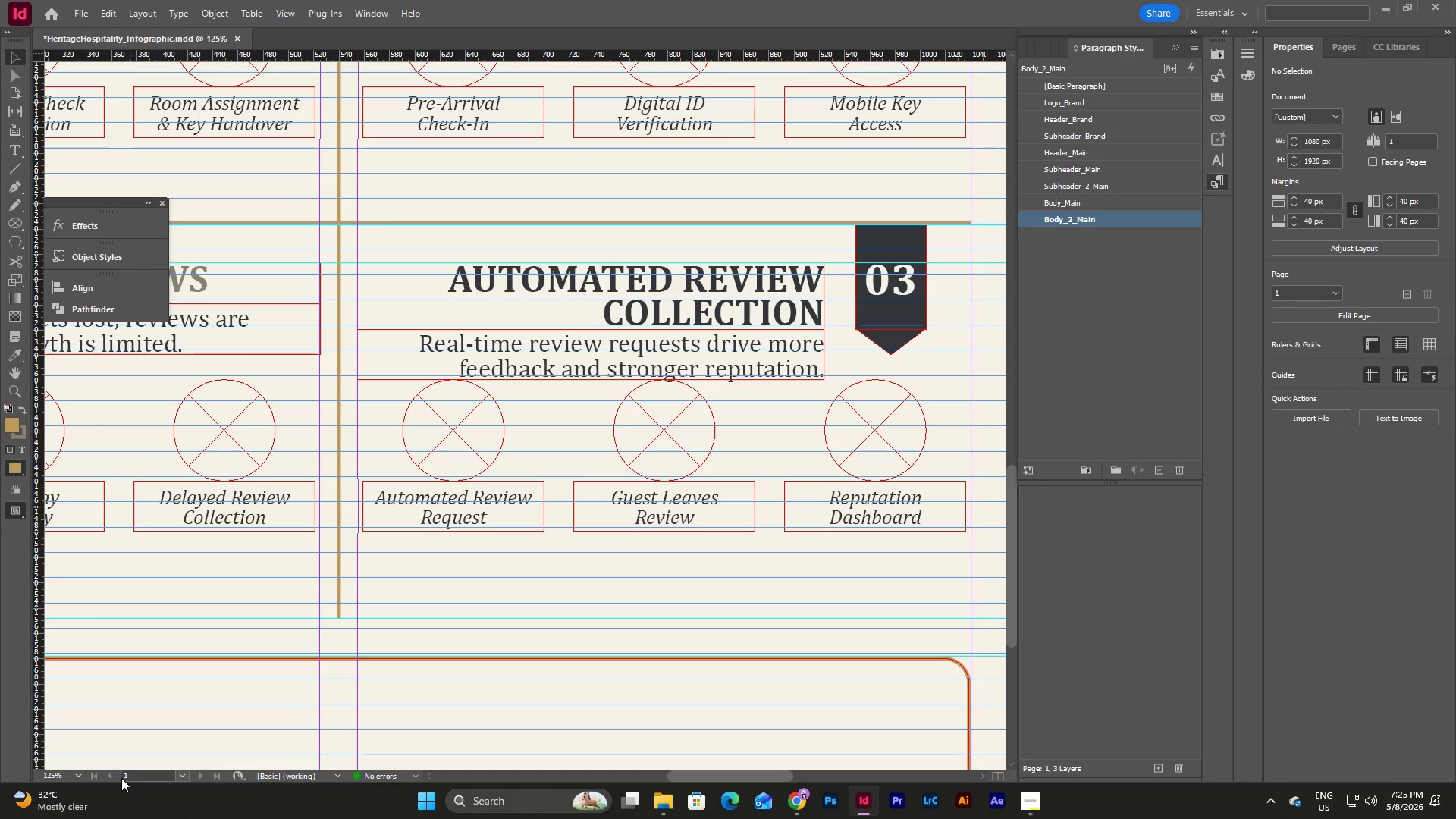 
left_click([77, 774])
 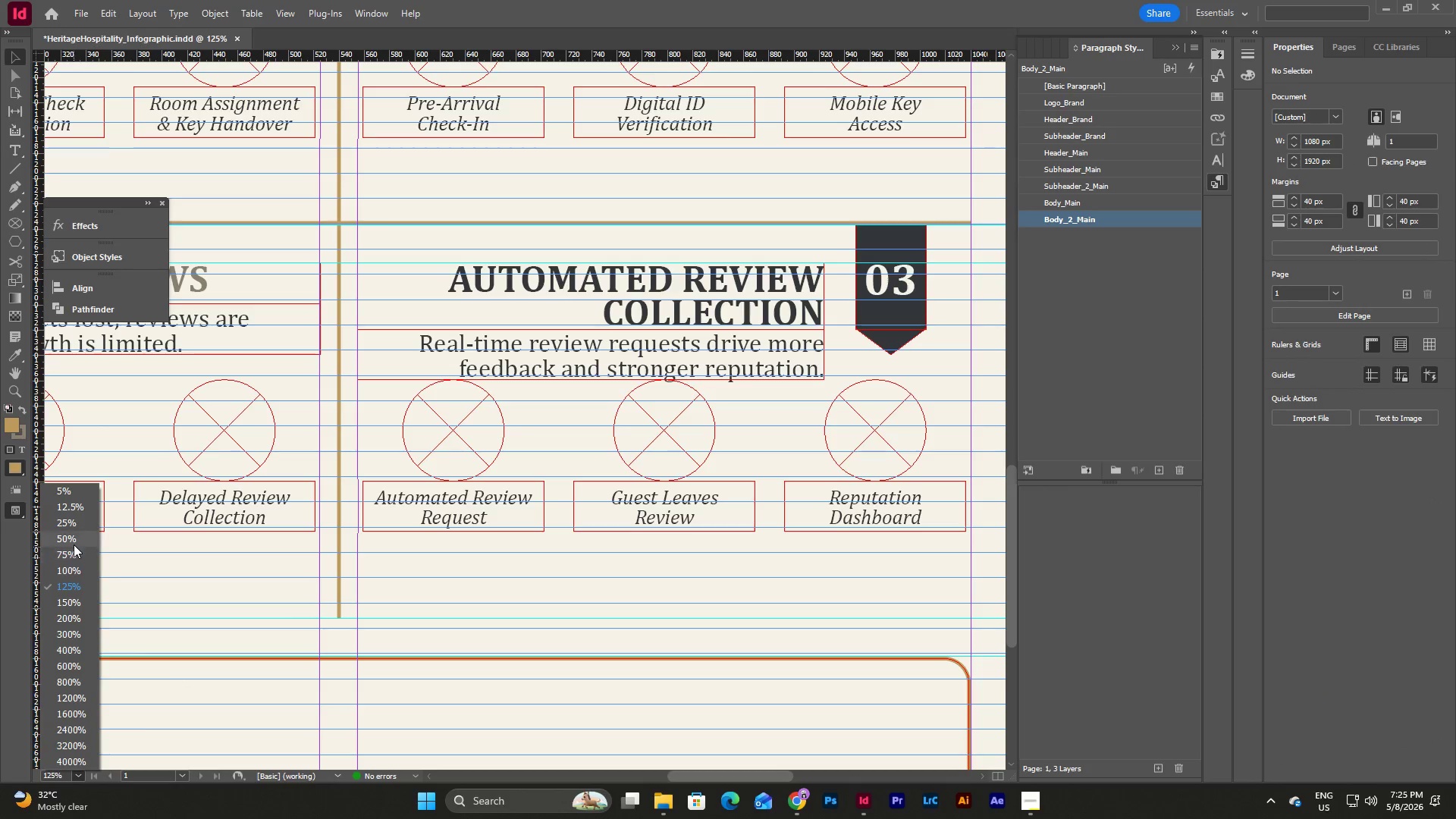 
left_click([74, 540])
 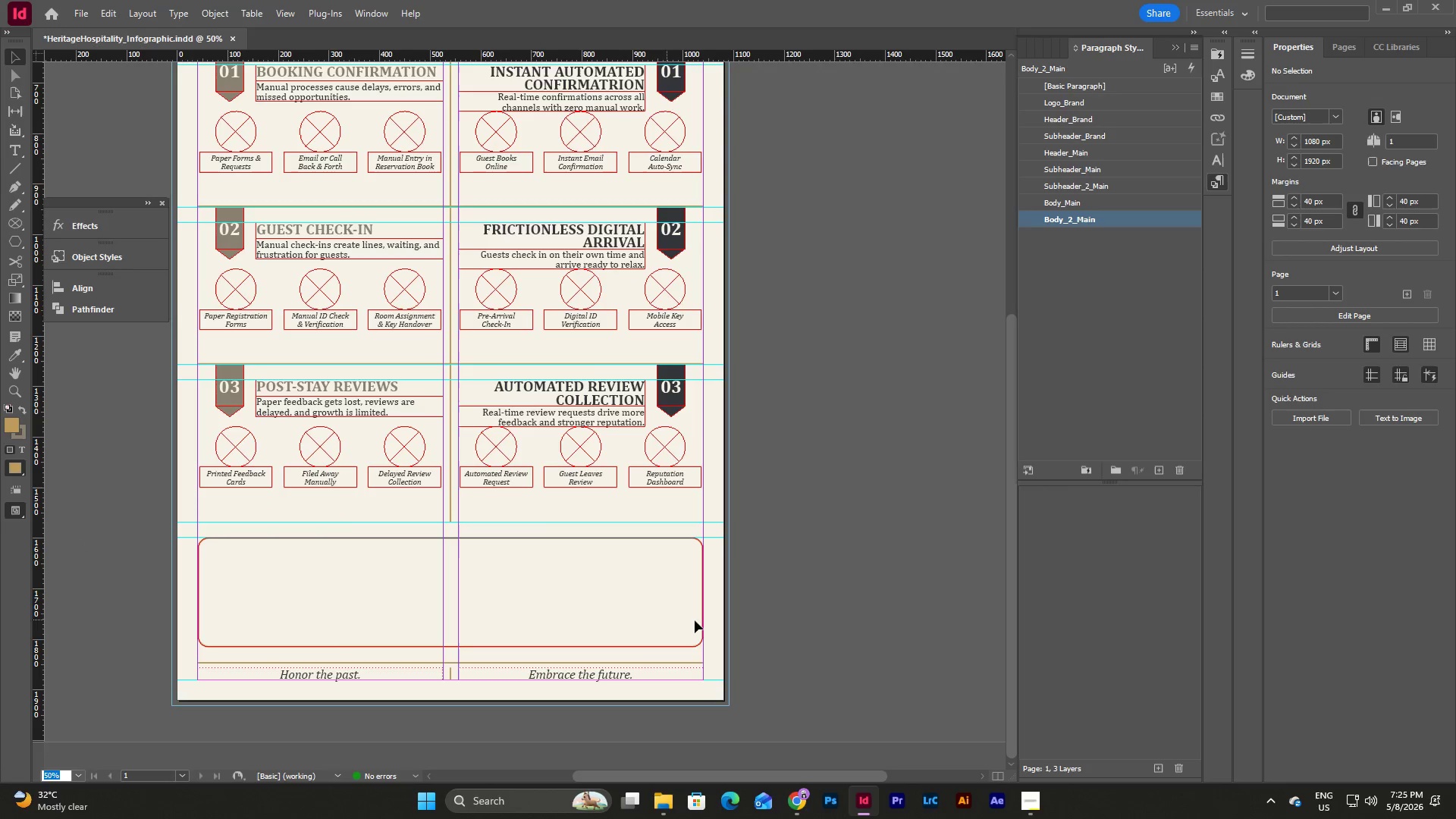 
left_click([834, 585])
 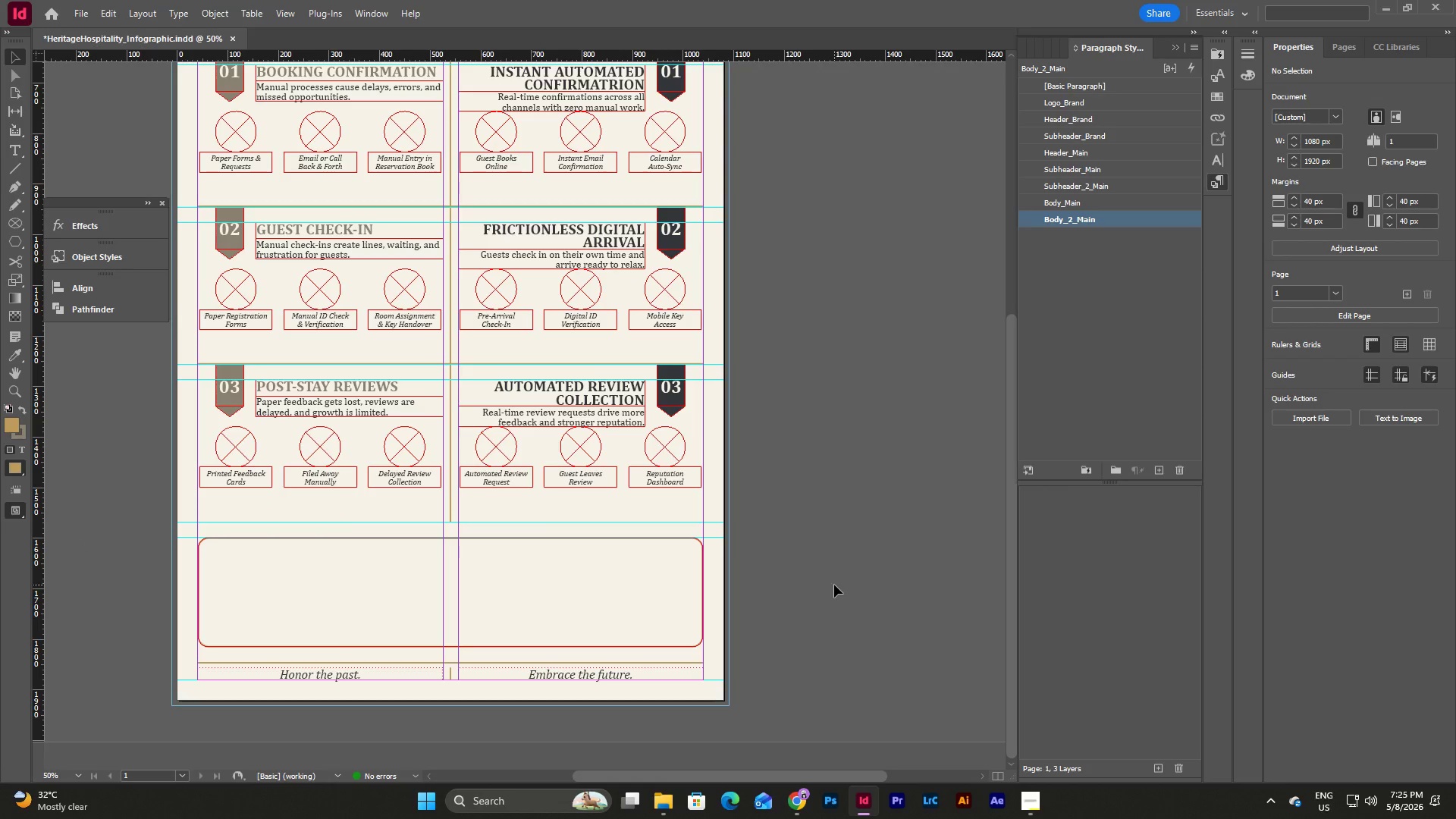 
type(ww)
 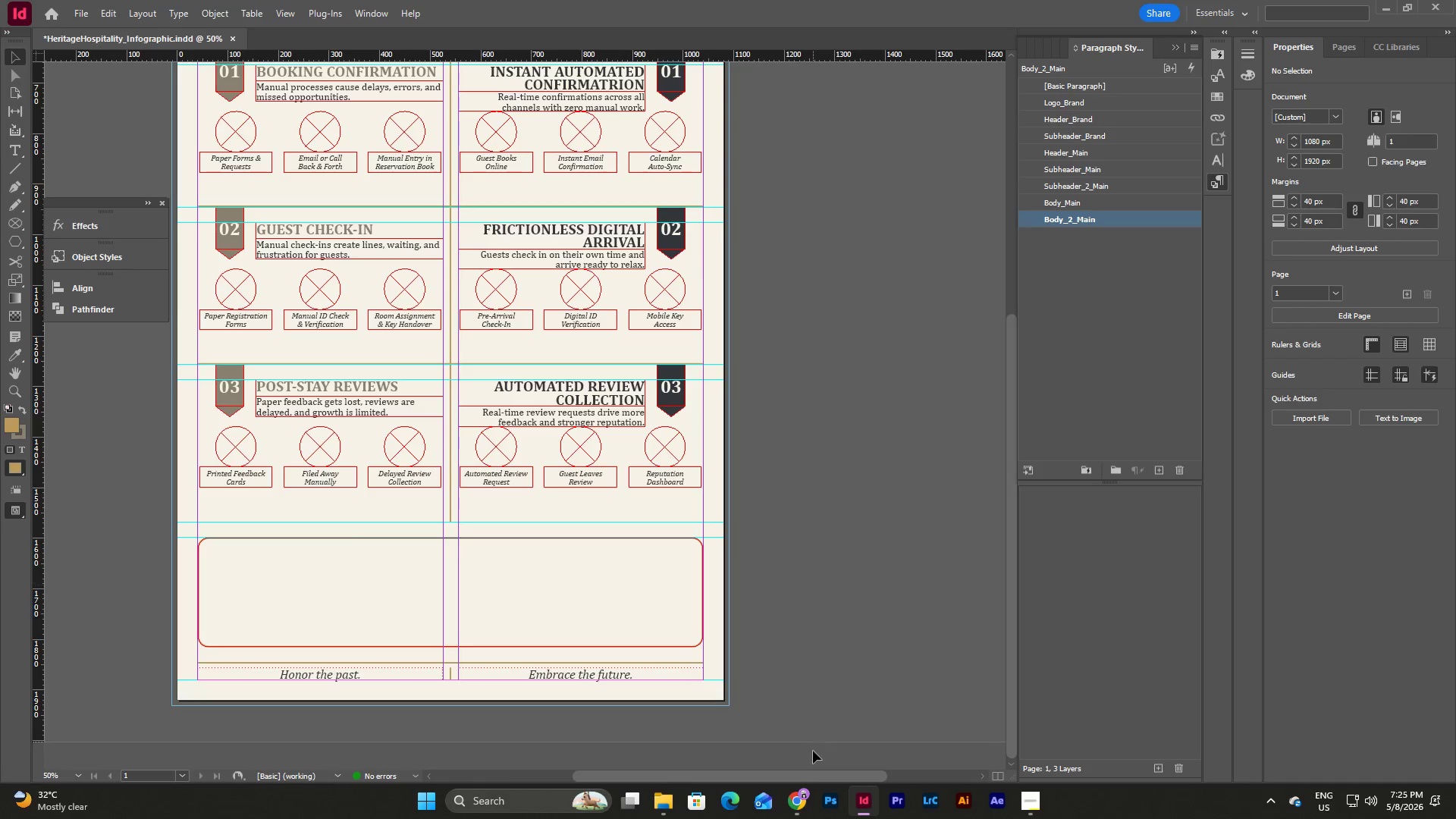 
left_click_drag(start_coordinate=[808, 775], to_coordinate=[727, 776])
 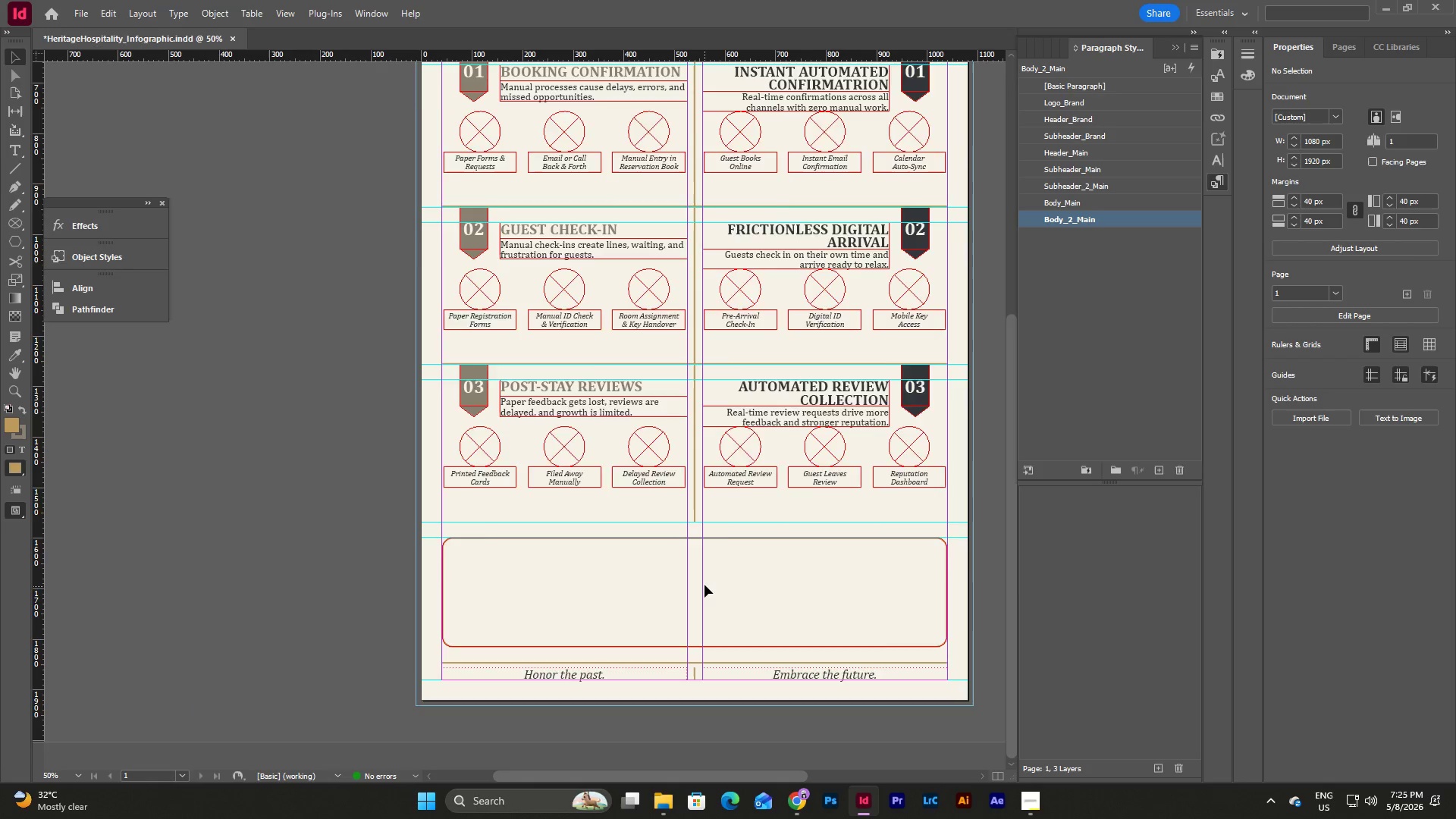 
scroll: coordinate [704, 585], scroll_direction: up, amount: 7.0
 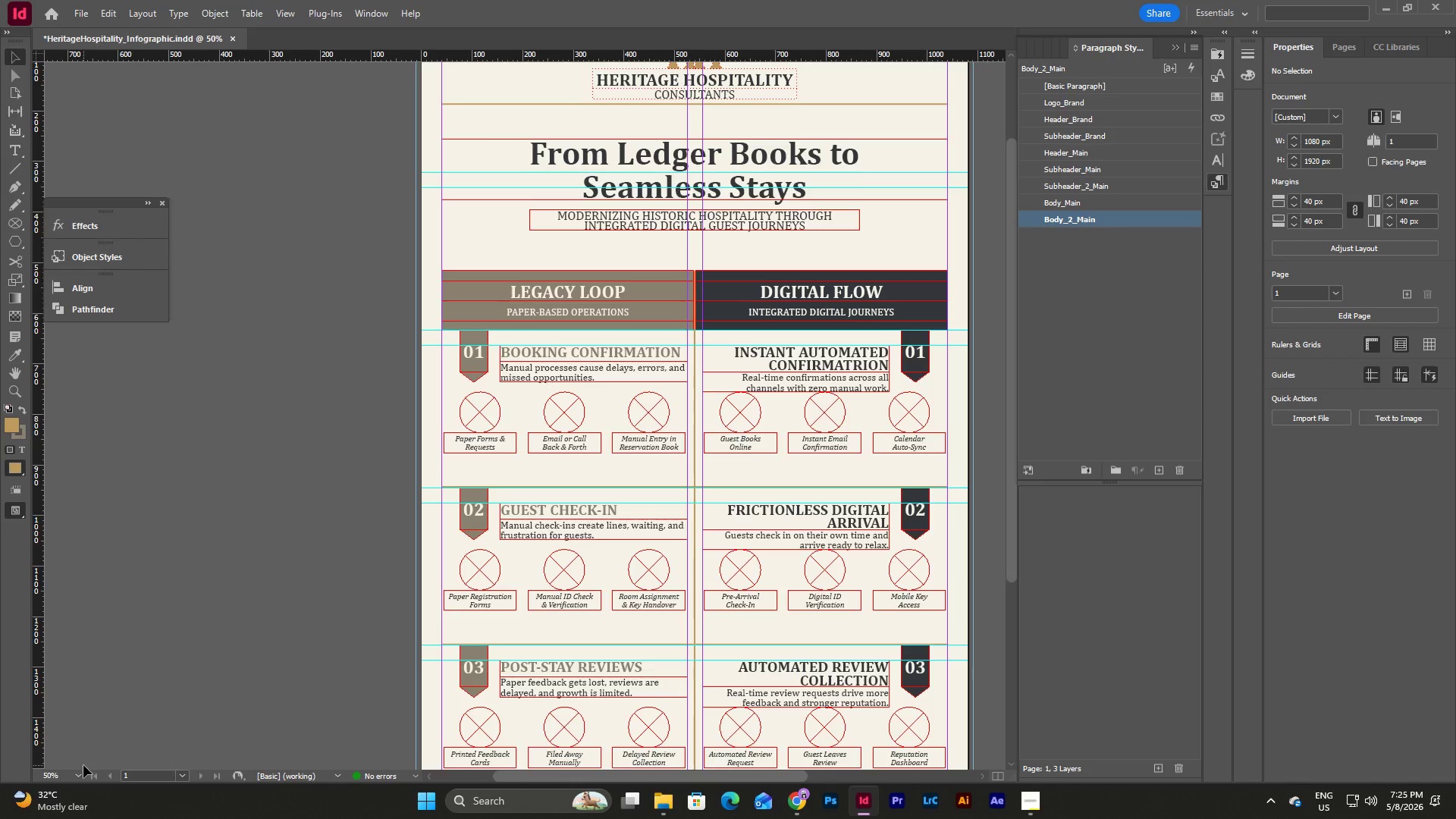 
left_click([77, 771])
 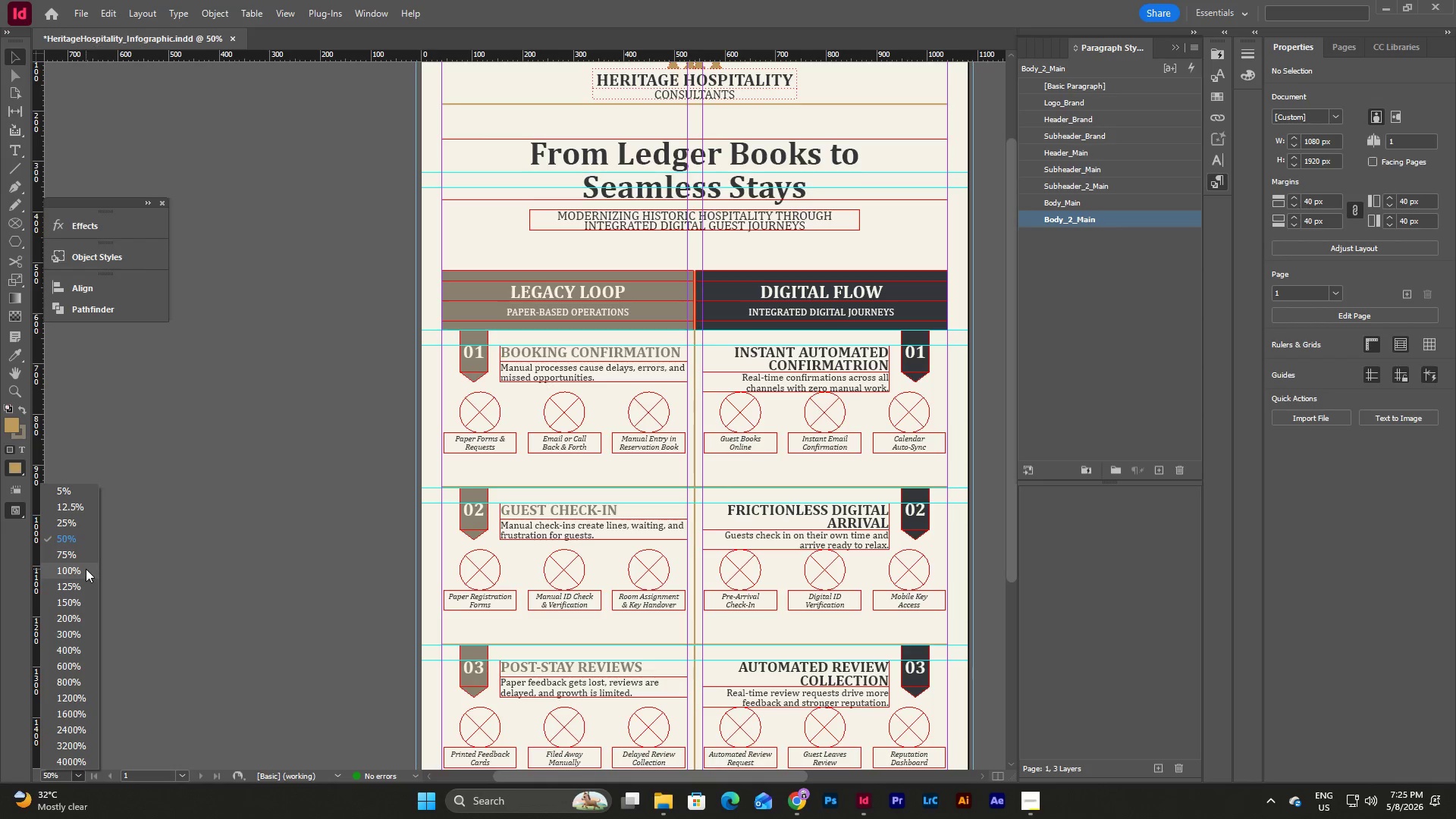 
left_click([86, 569])
 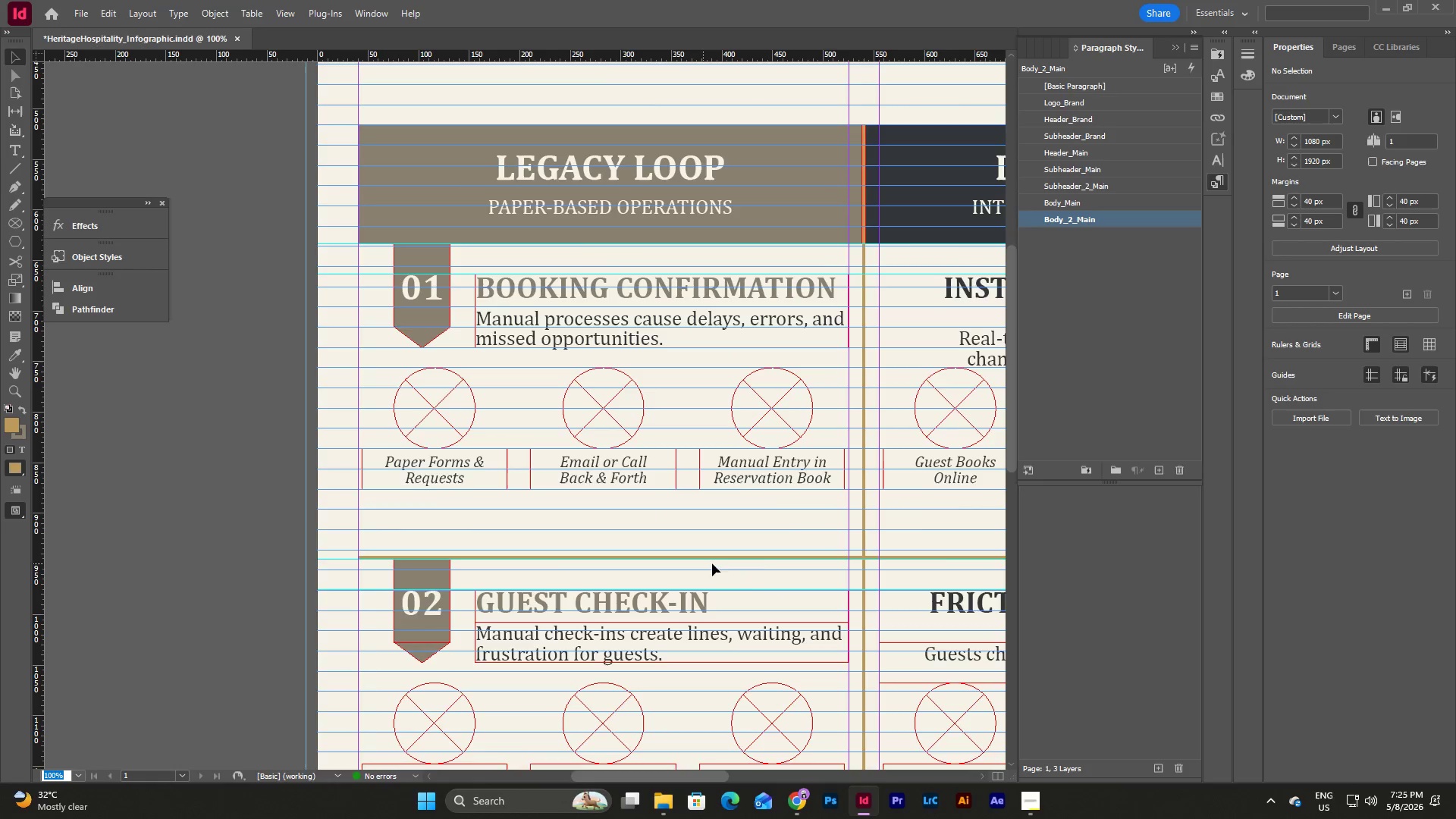 
scroll: coordinate [767, 562], scroll_direction: up, amount: 3.0
 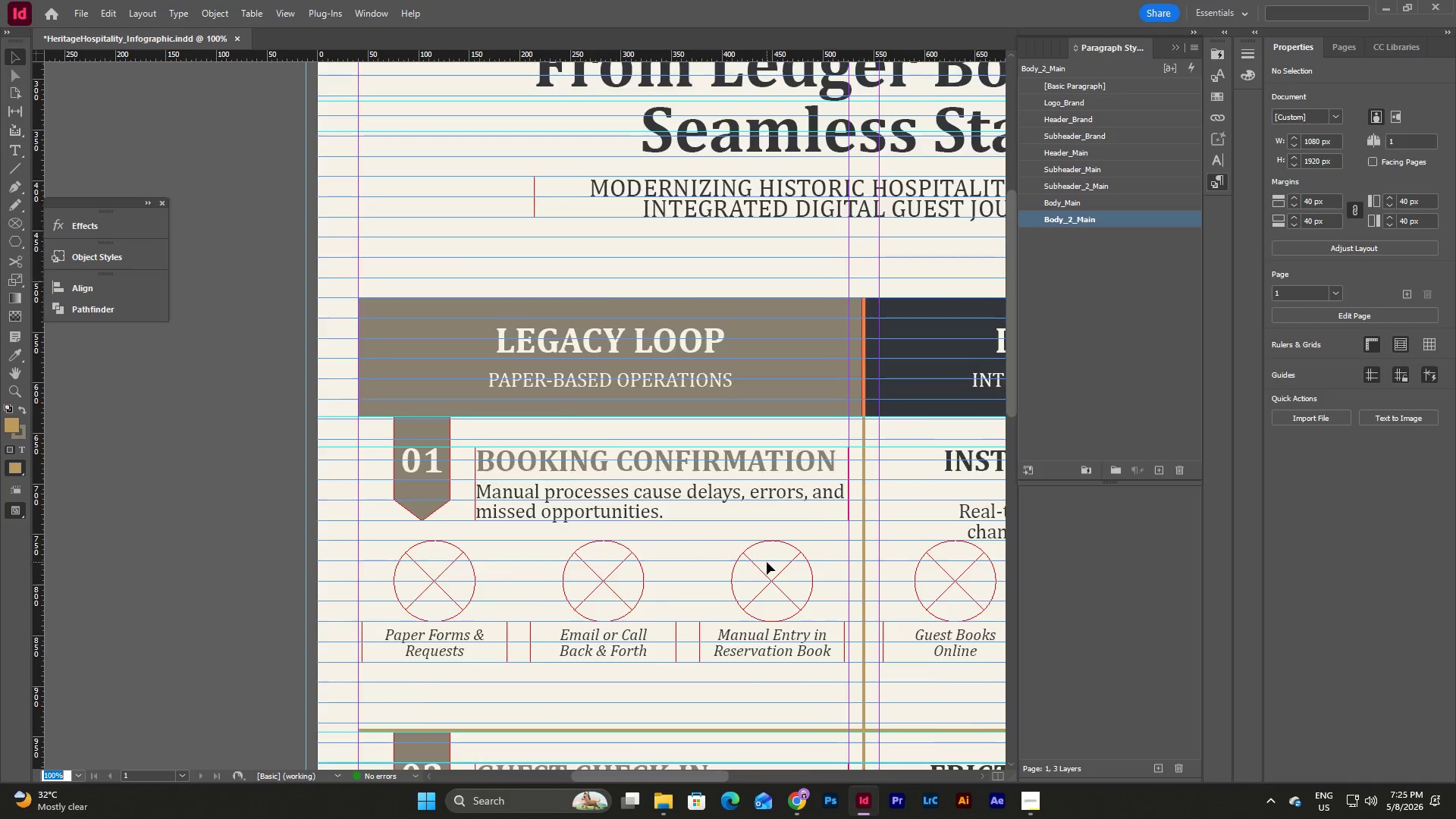 
scroll: coordinate [767, 562], scroll_direction: none, amount: 0.0
 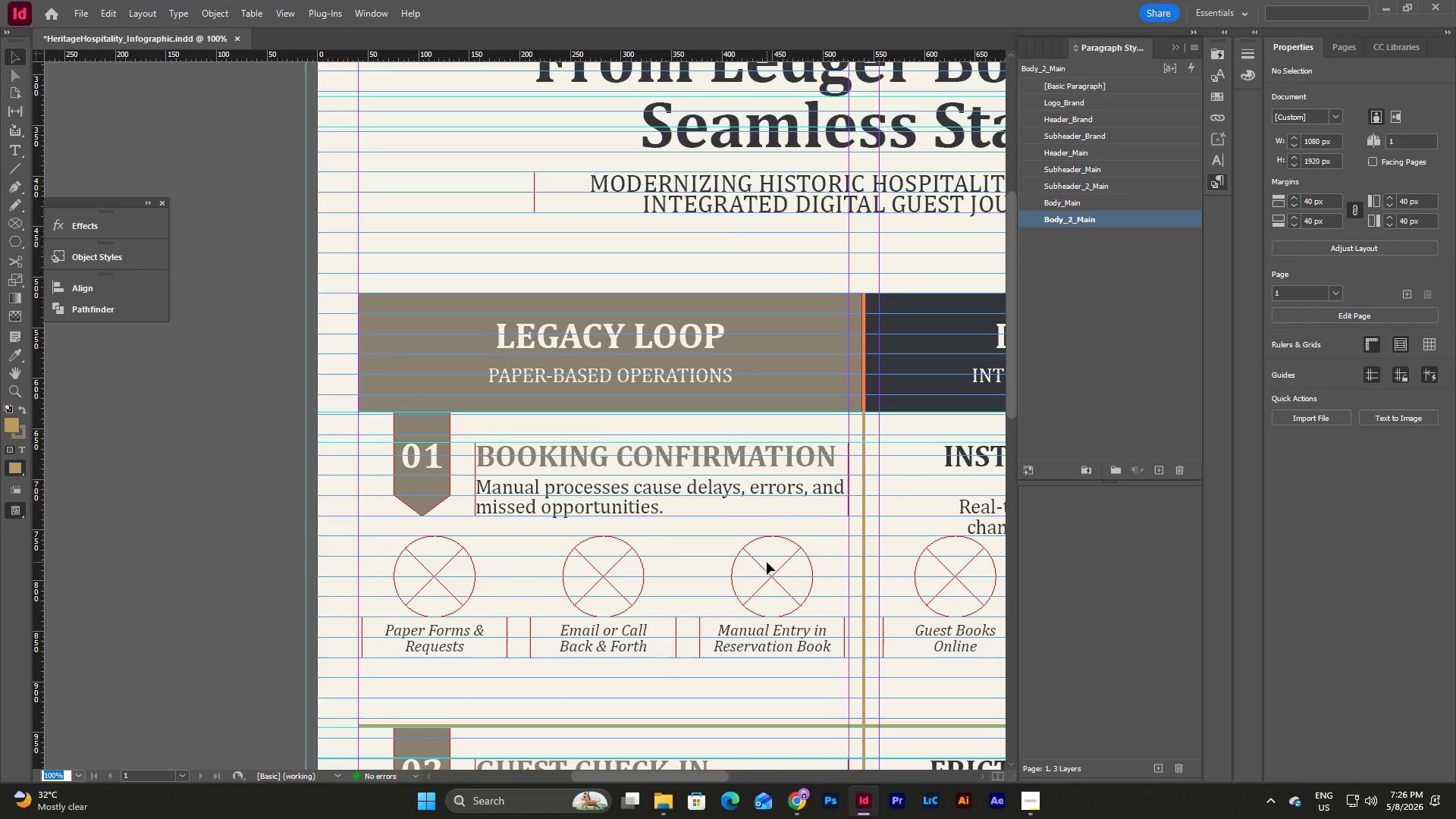 
wait(7.89)
 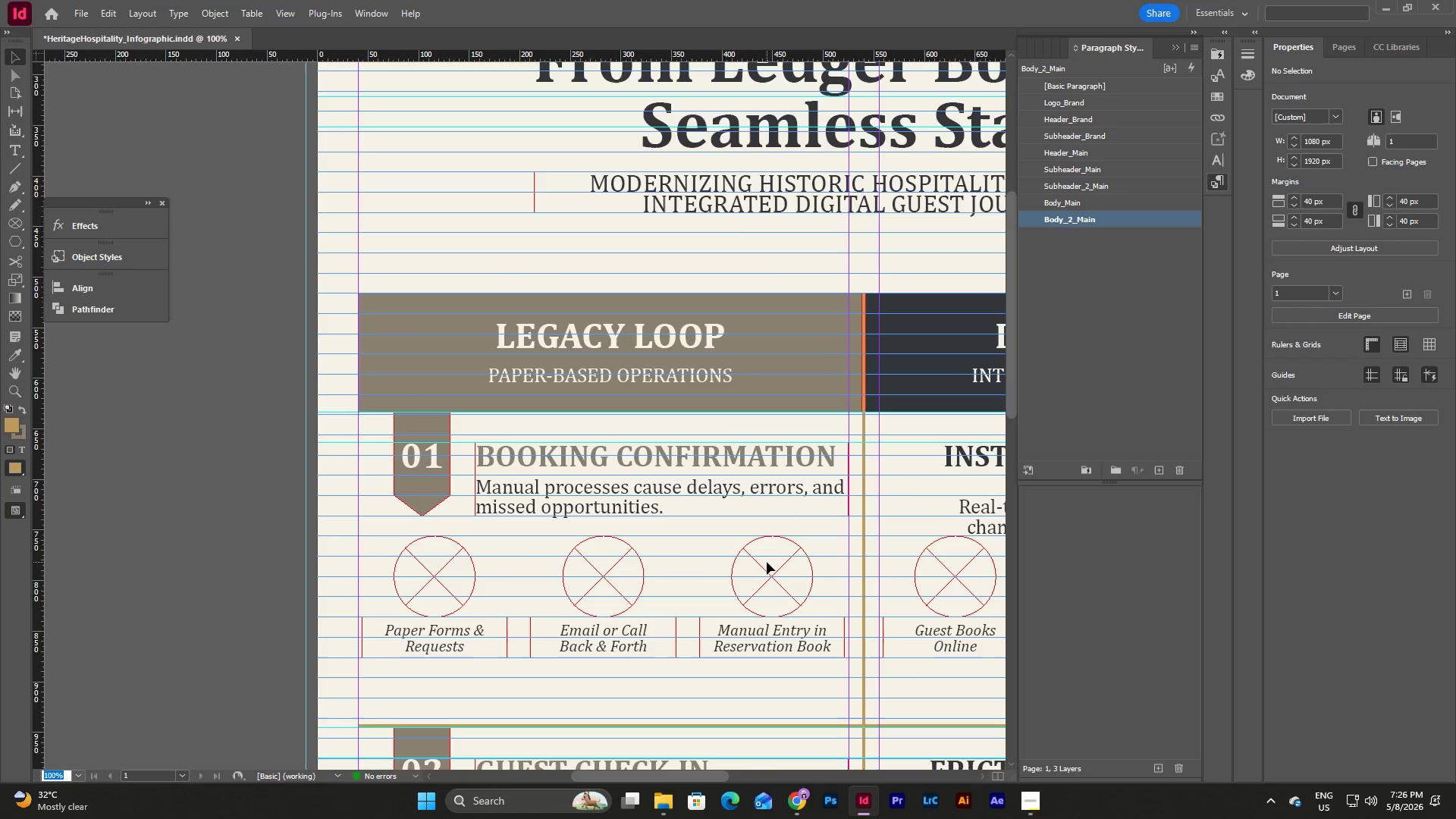 
scroll: coordinate [629, 554], scroll_direction: down, amount: 3.0
 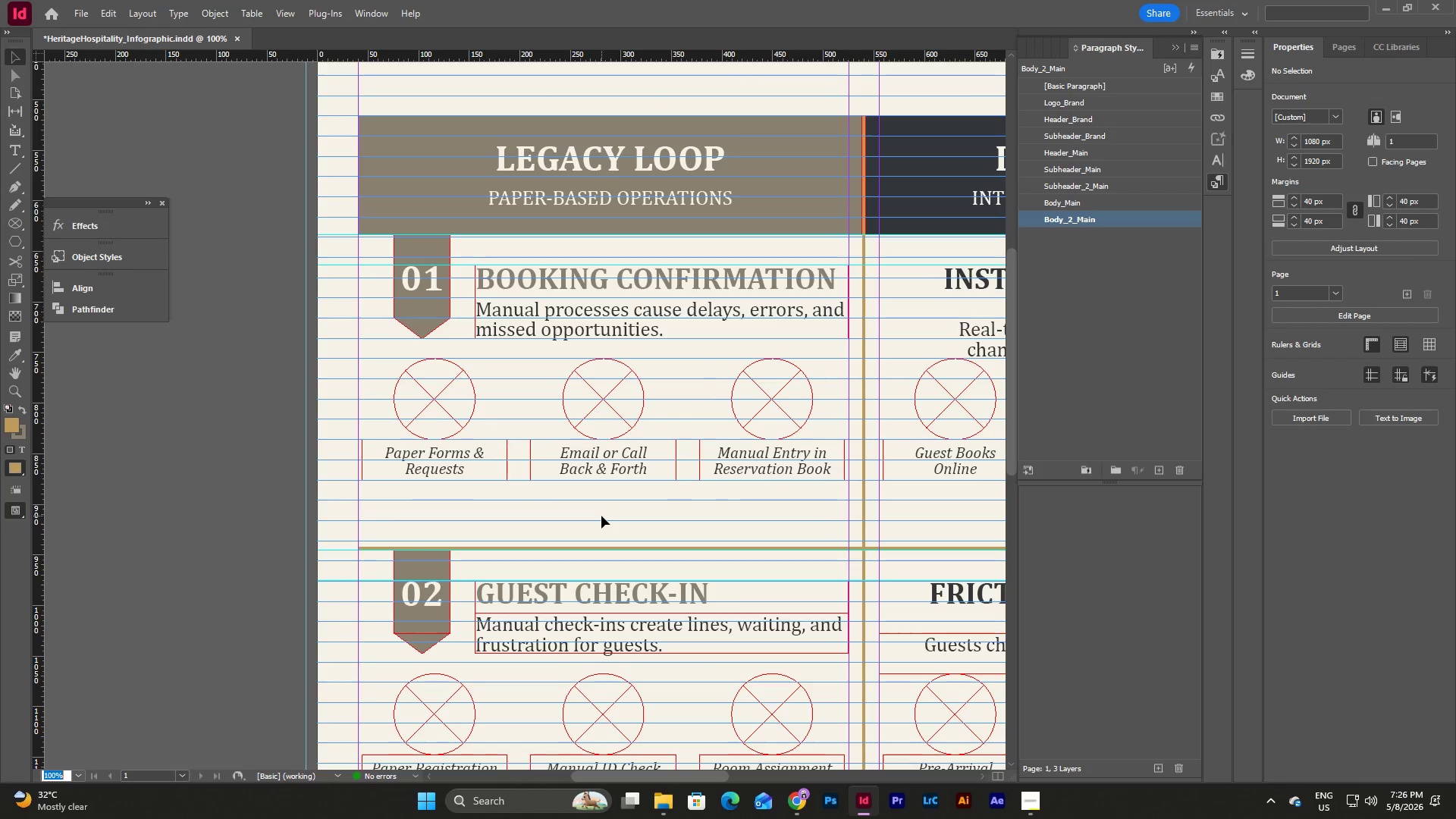 
left_click([601, 516])
 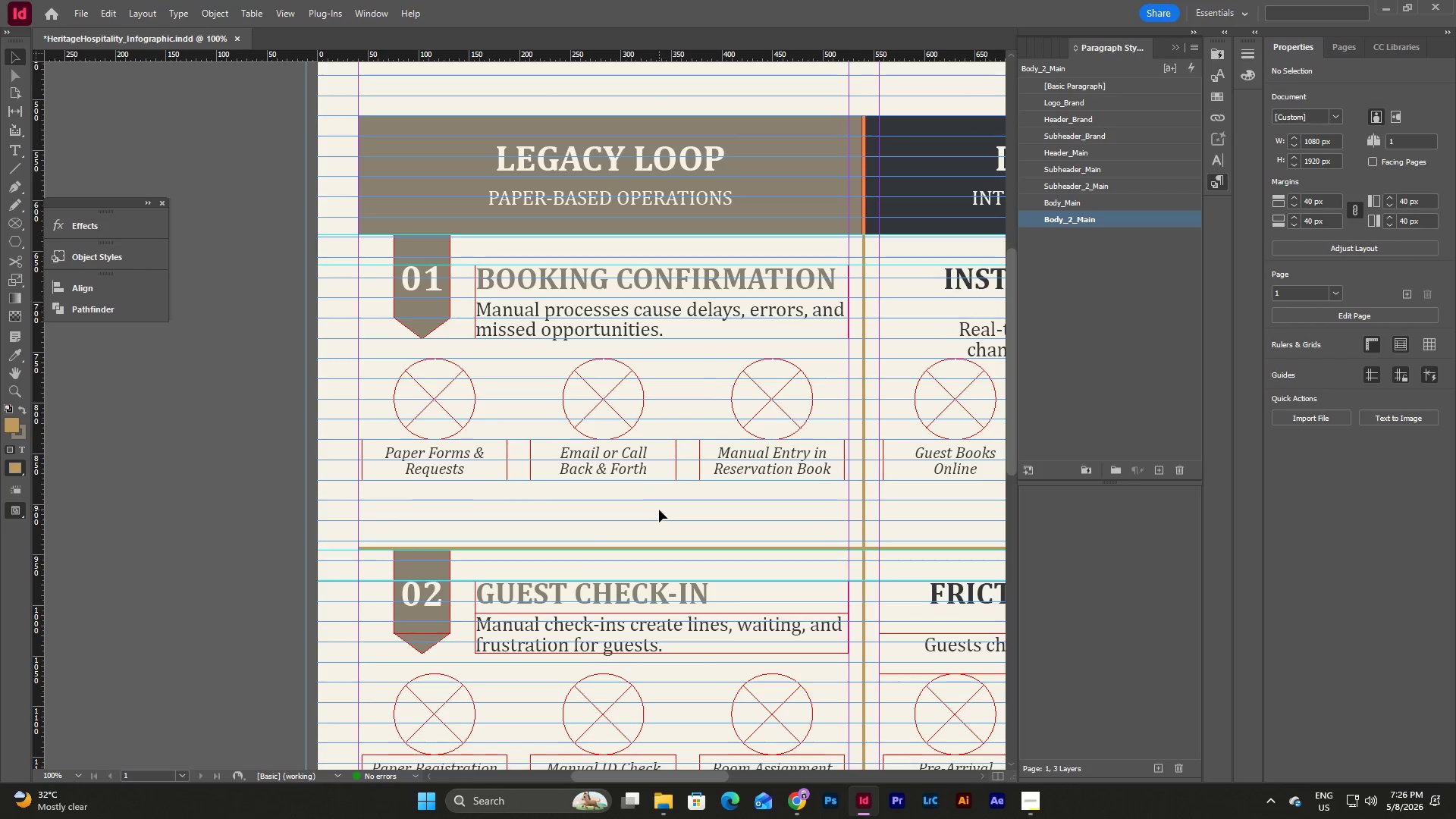 
scroll: coordinate [659, 510], scroll_direction: none, amount: 0.0
 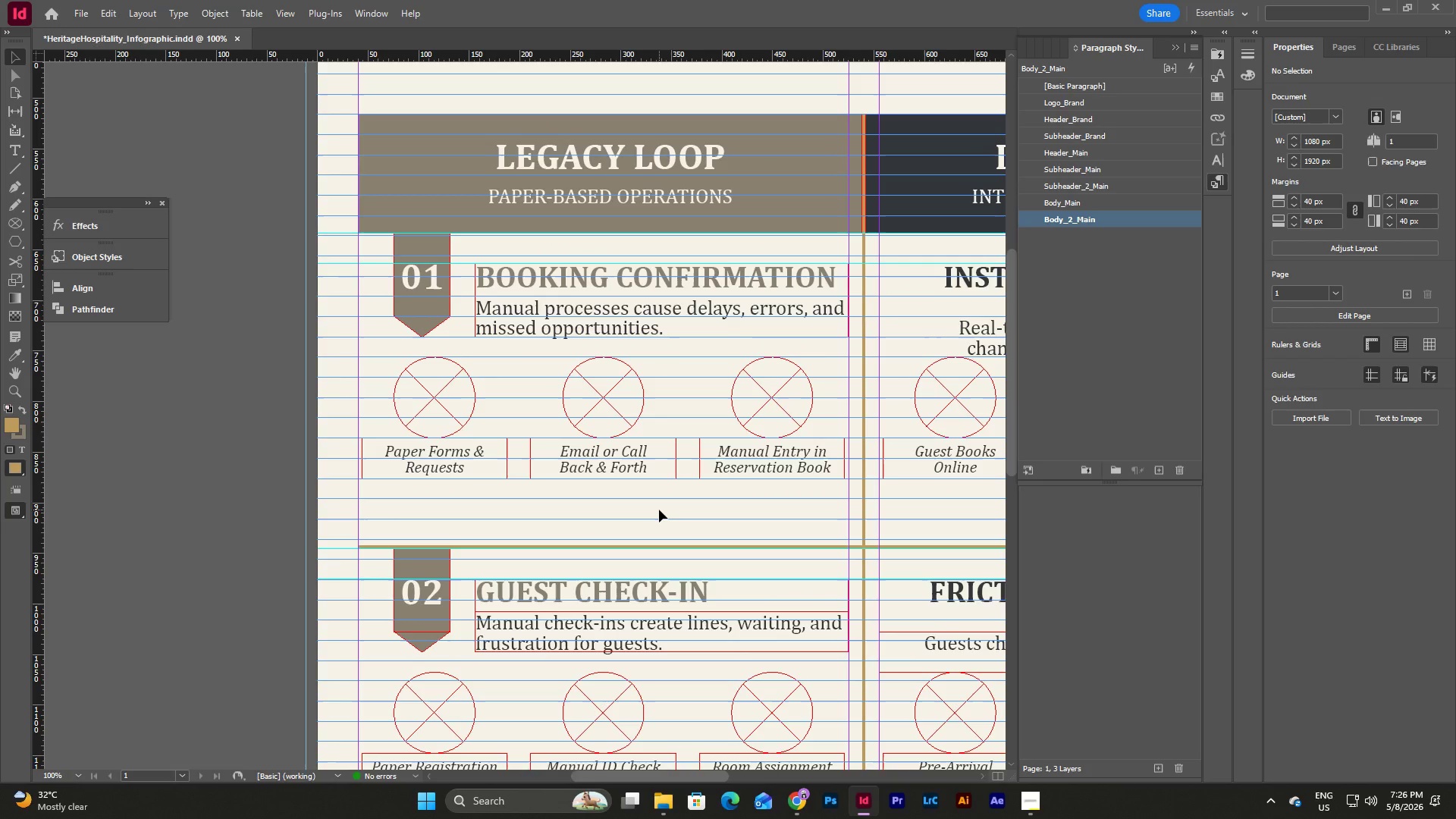 
scroll: coordinate [659, 510], scroll_direction: down, amount: 2.0
 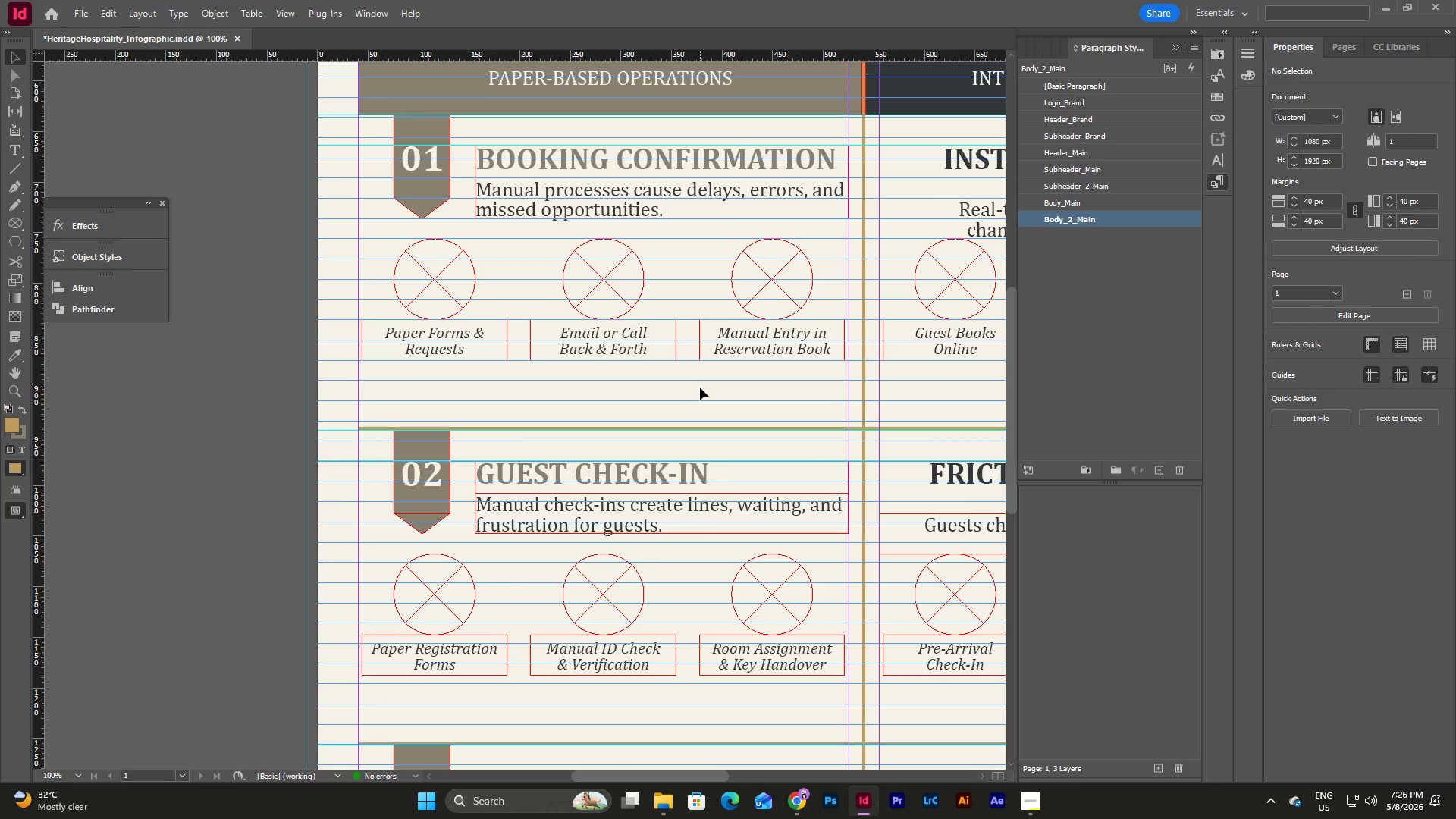 
left_click([700, 388])
 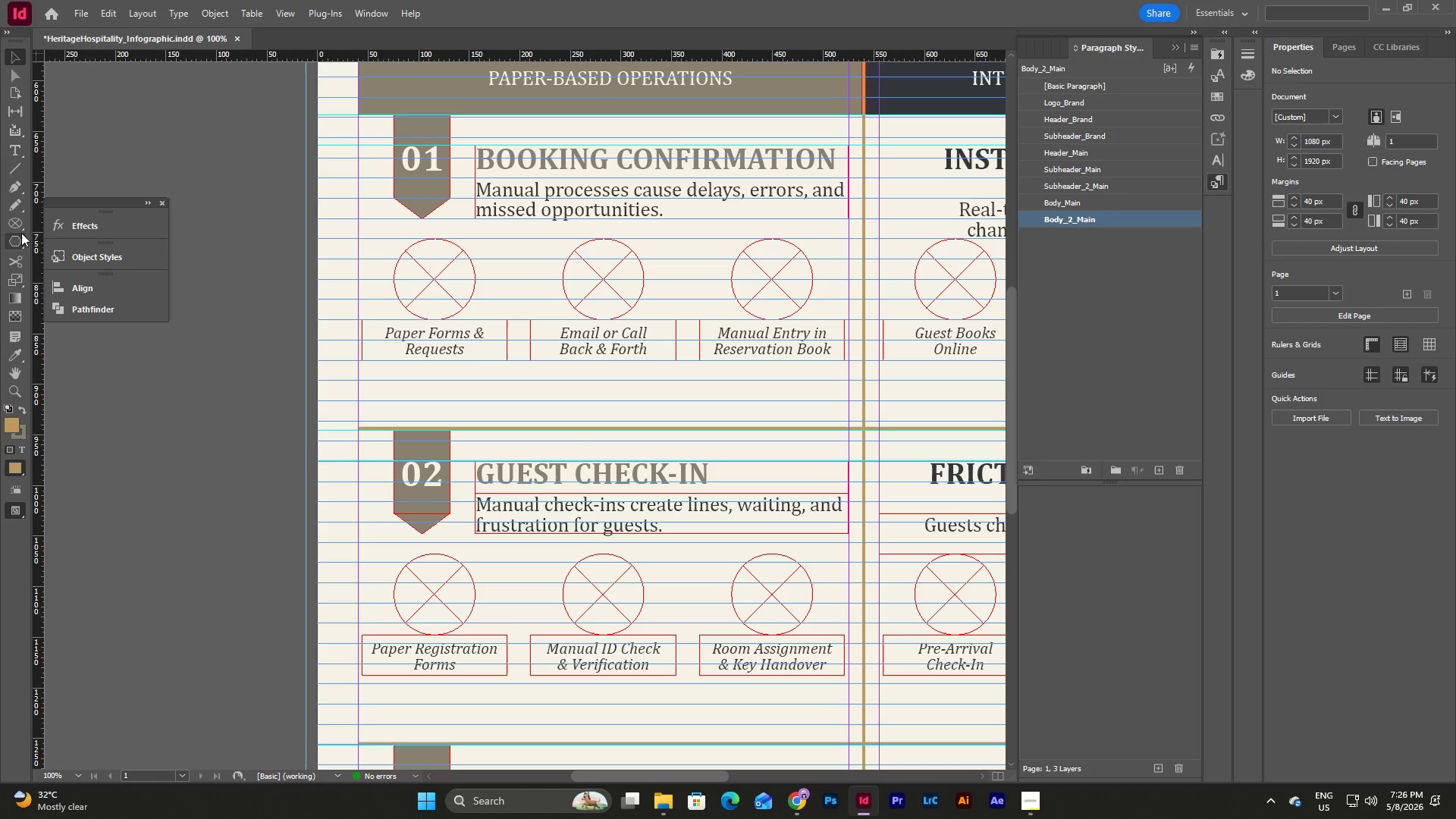 
wait(6.09)
 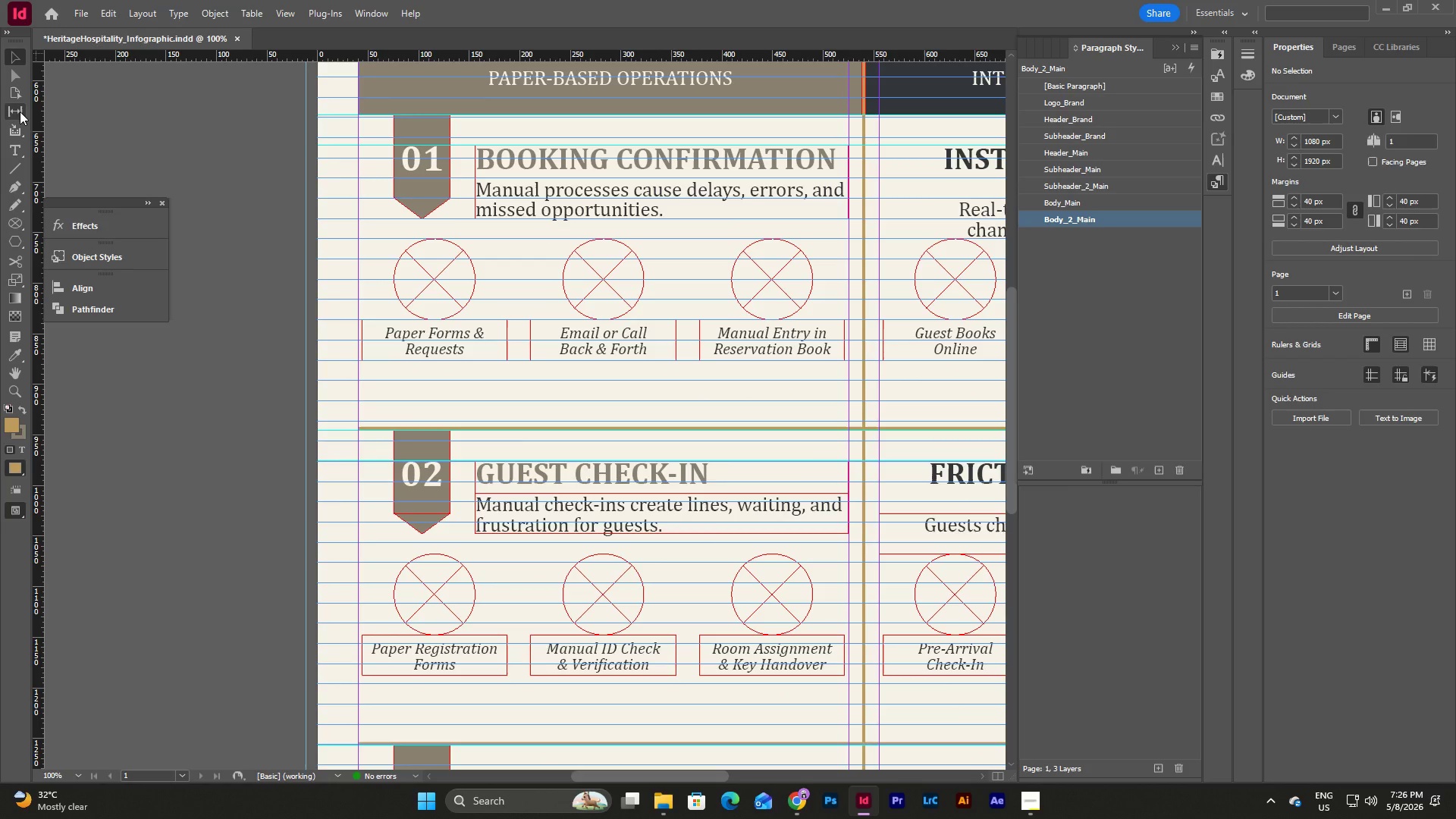 
left_click([20, 238])
 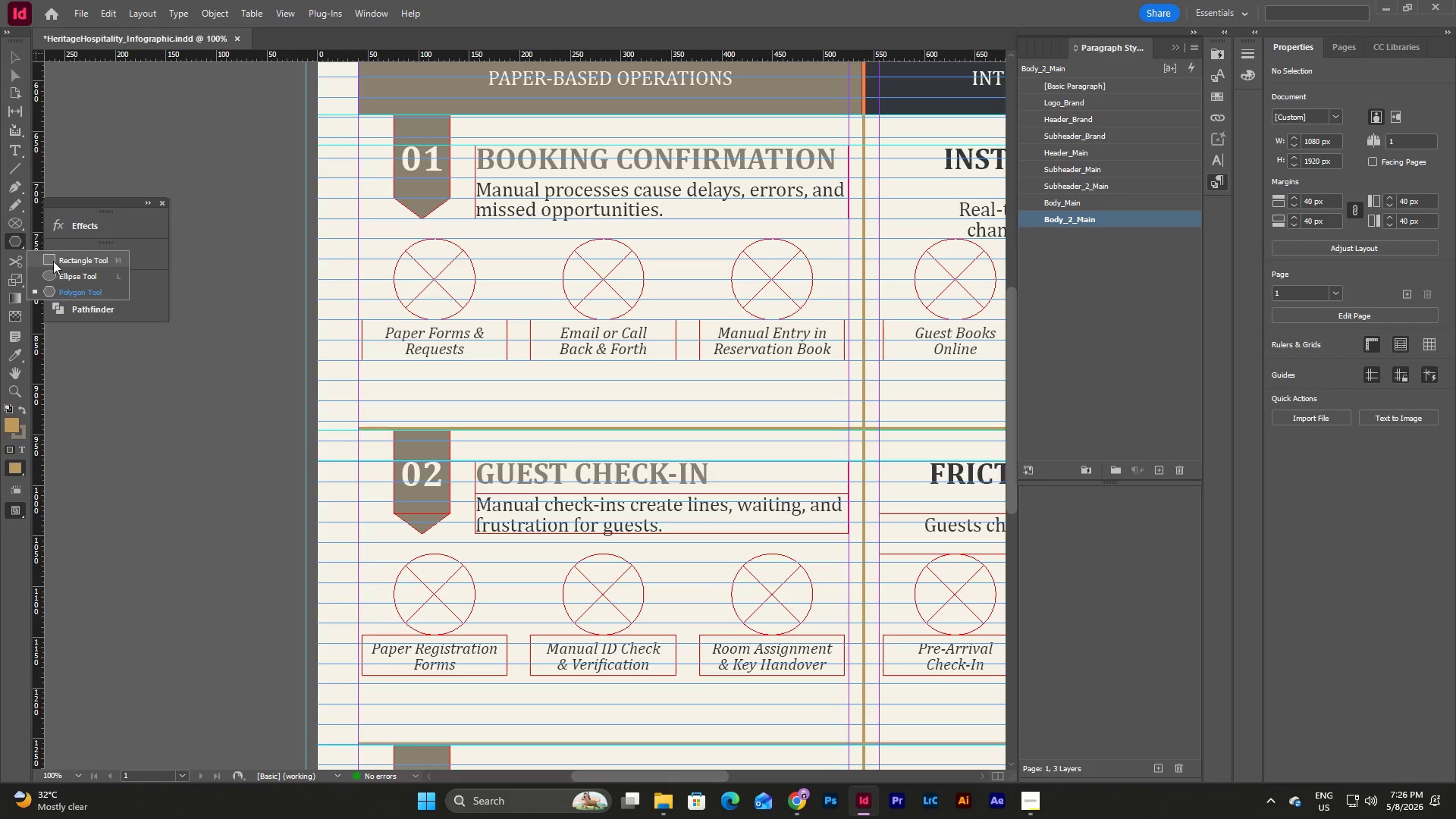 
left_click([58, 256])
 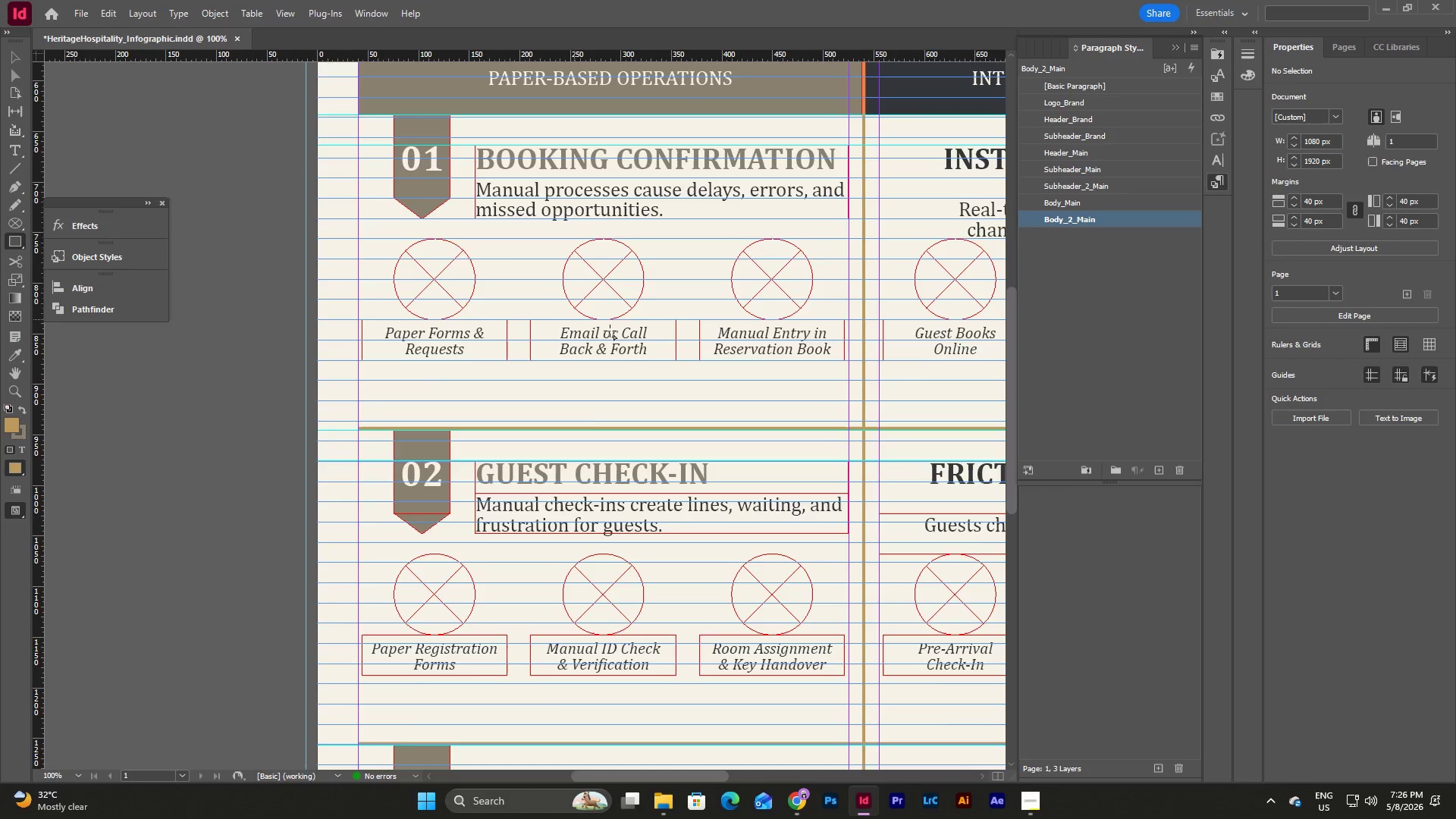 
scroll: coordinate [685, 353], scroll_direction: up, amount: 3.0
 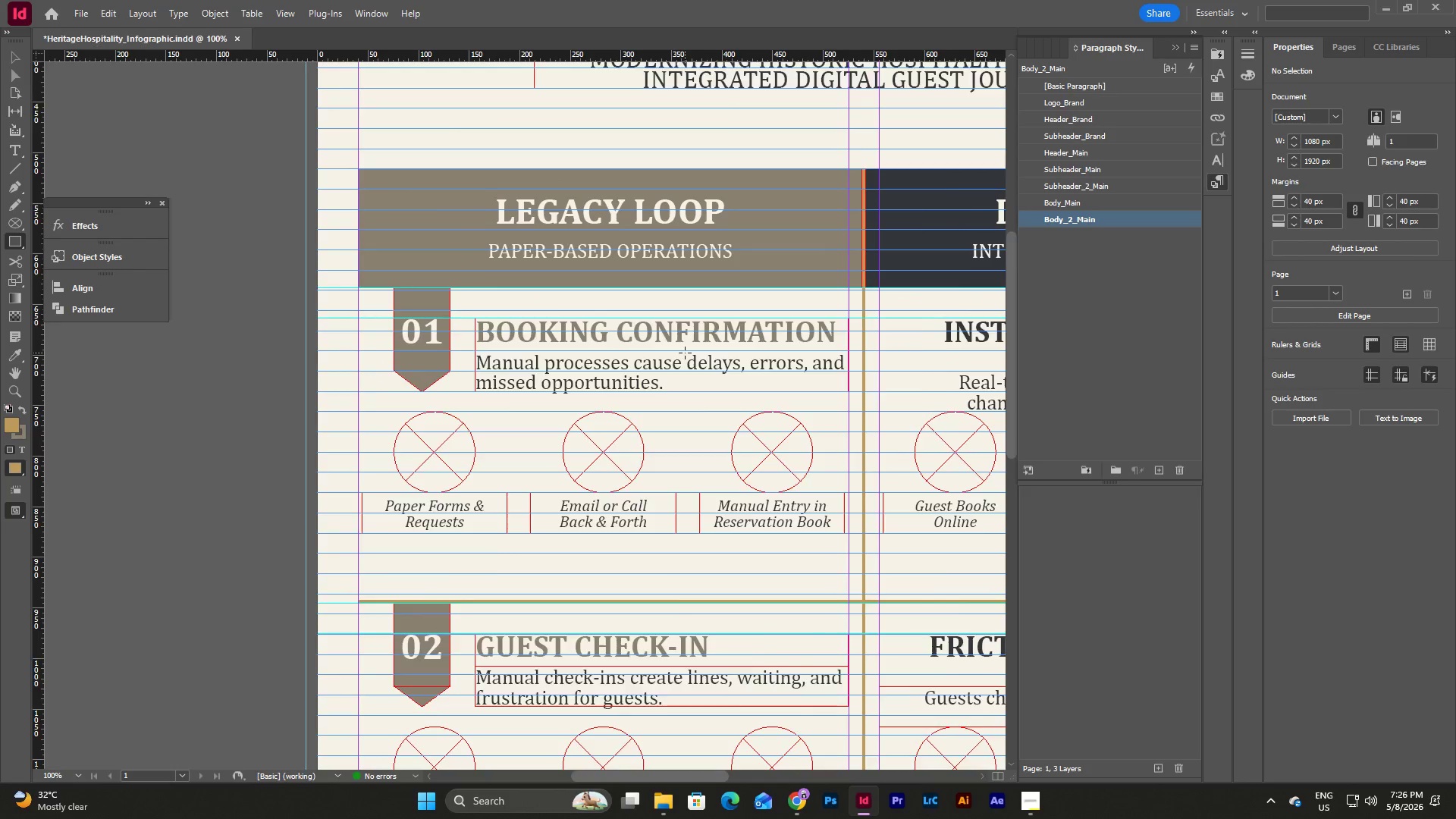 
scroll: coordinate [685, 353], scroll_direction: down, amount: 2.0
 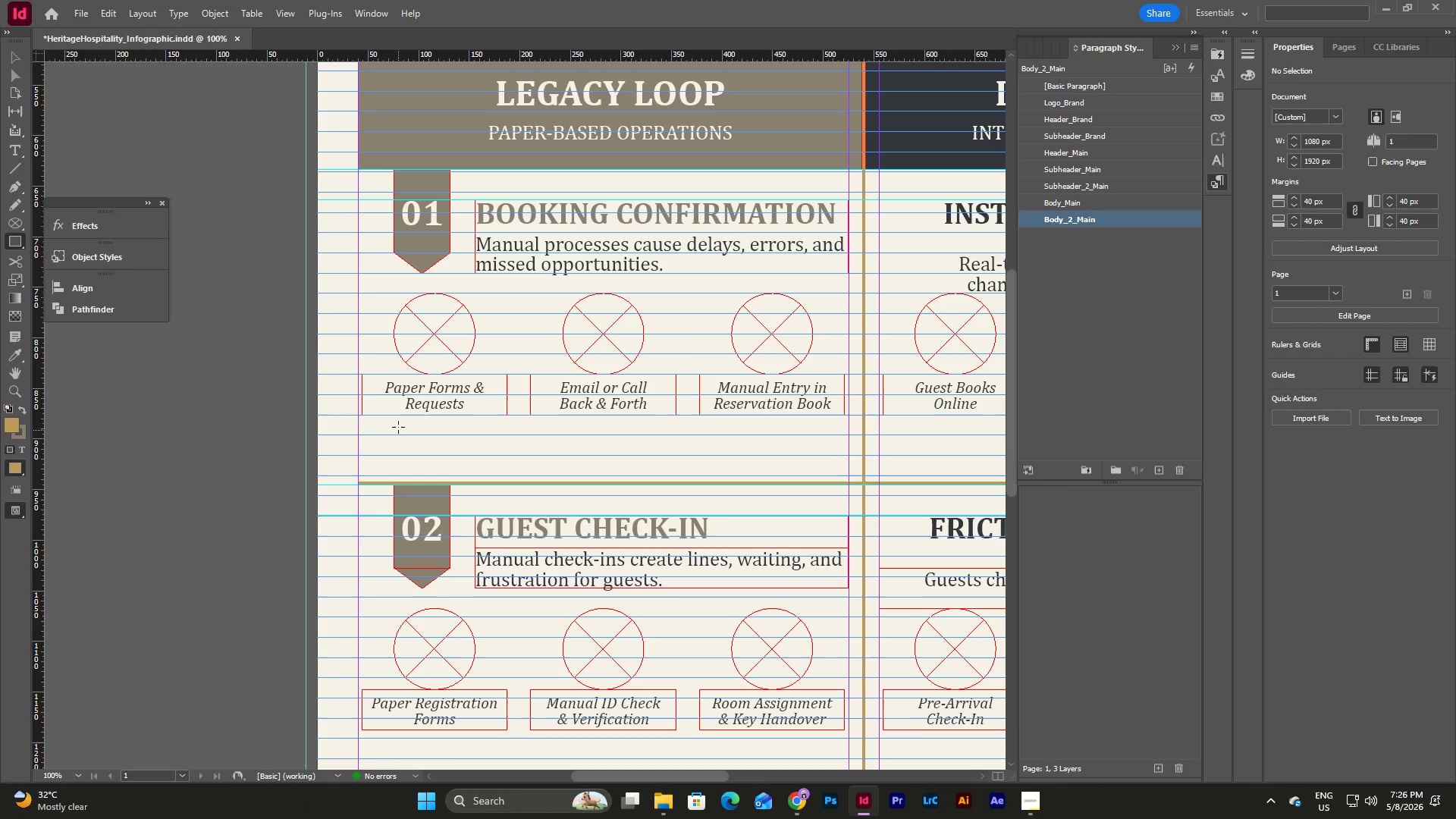 
left_click_drag(start_coordinate=[401, 420], to_coordinate=[797, 474])
 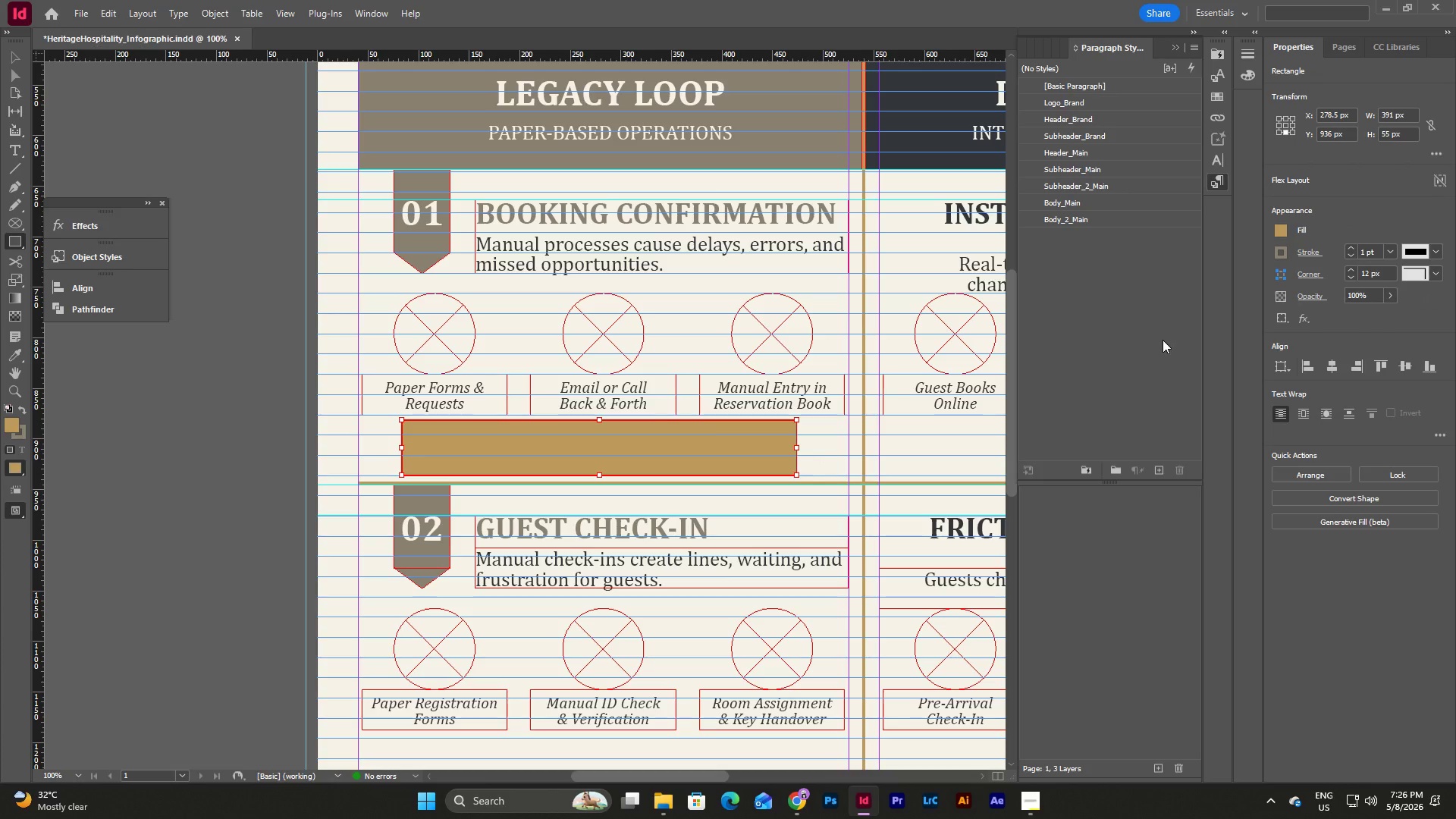 
left_click([1280, 227])
 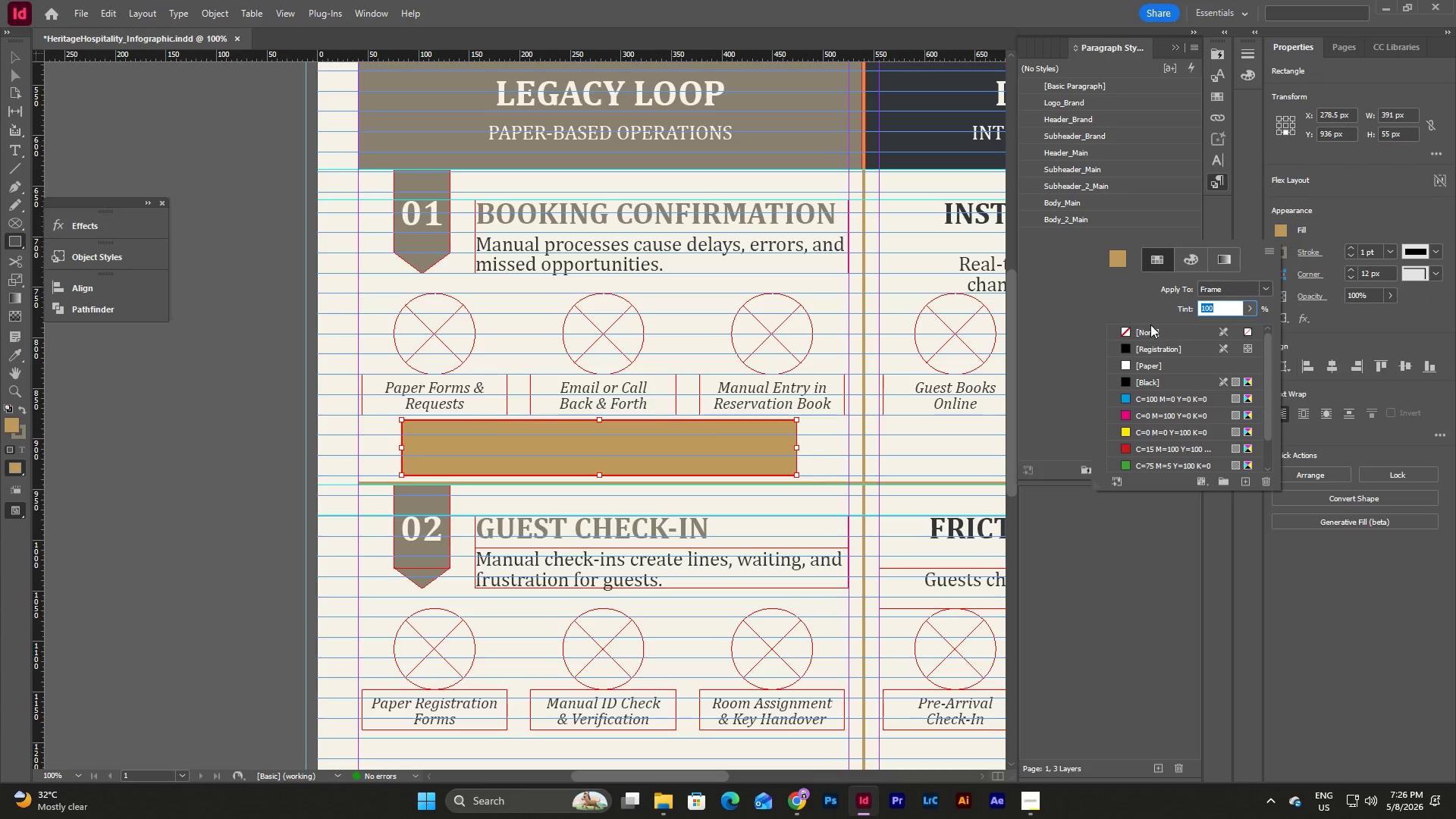 
left_click([1152, 331])
 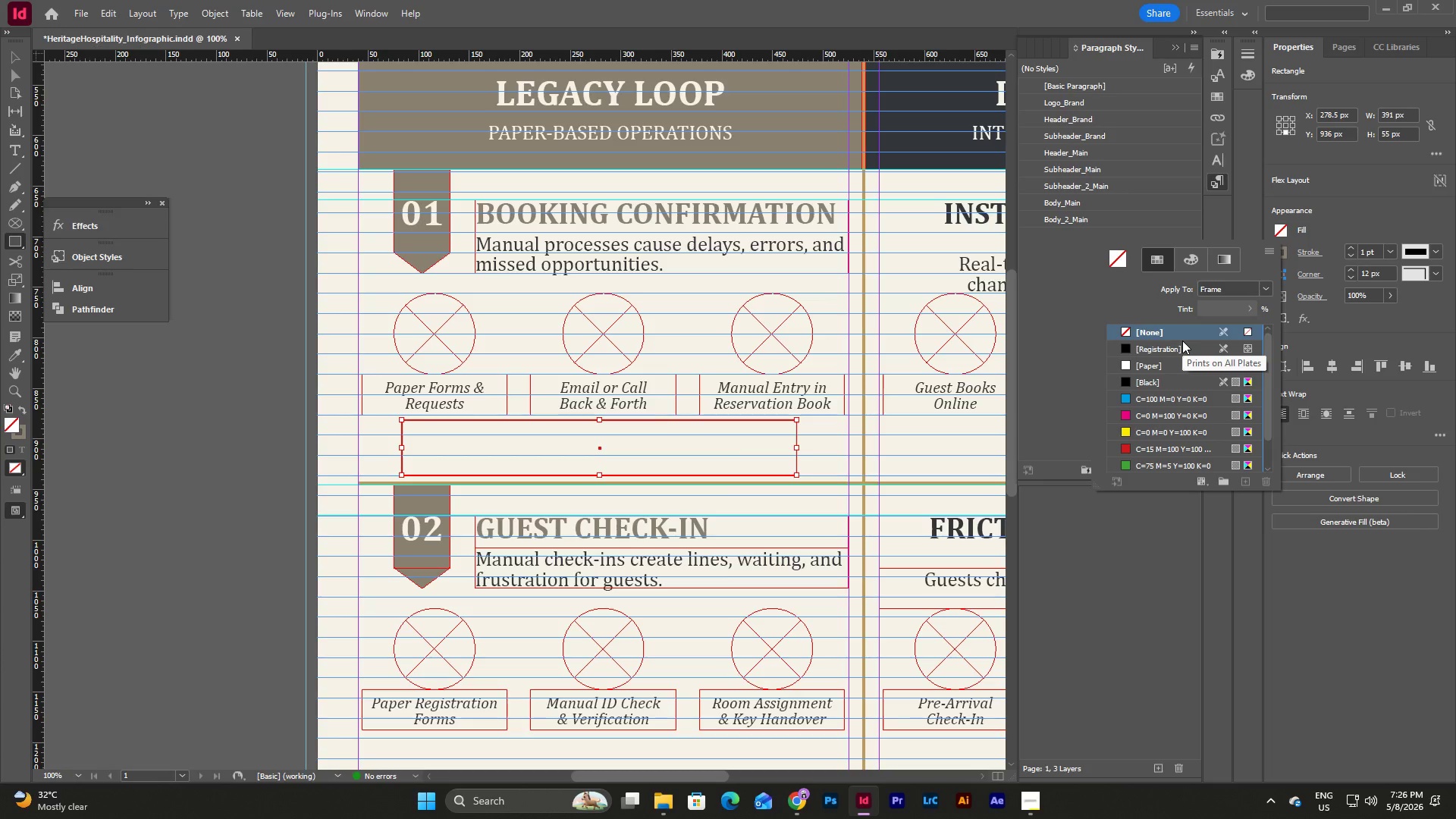 
scroll: coordinate [1182, 340], scroll_direction: down, amount: 5.0
 